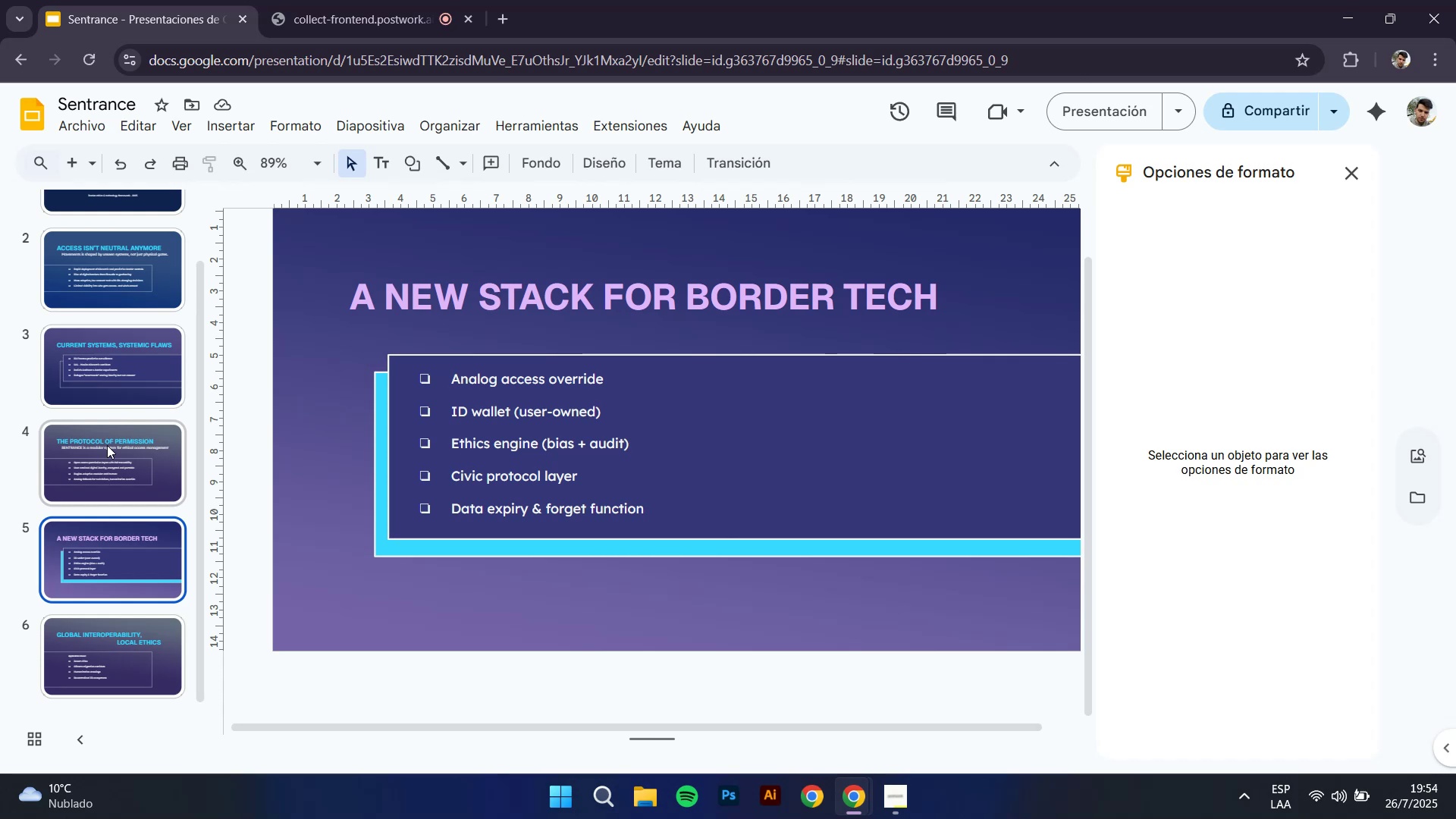 
left_click([114, 363])
 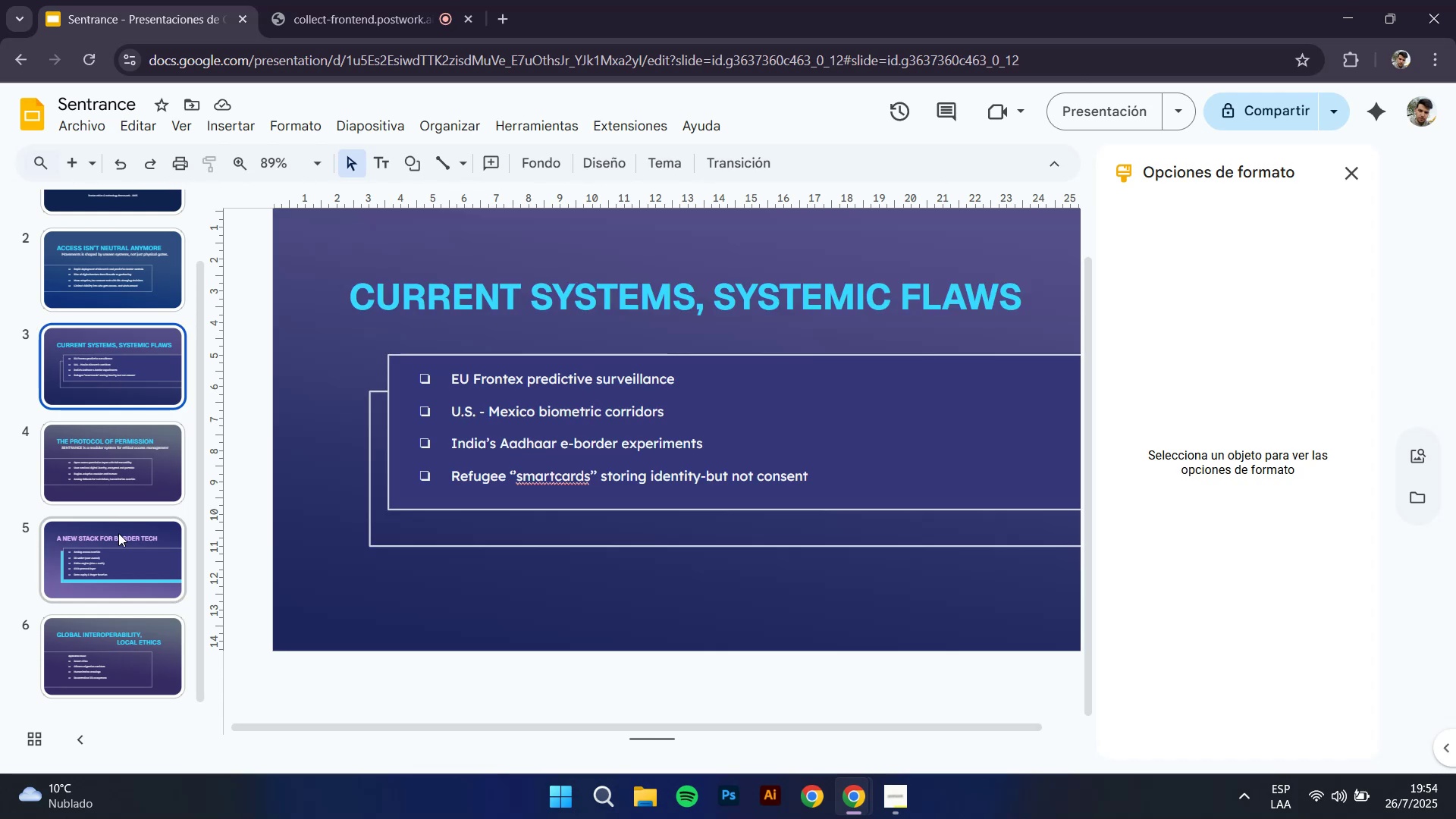 
left_click([119, 542])
 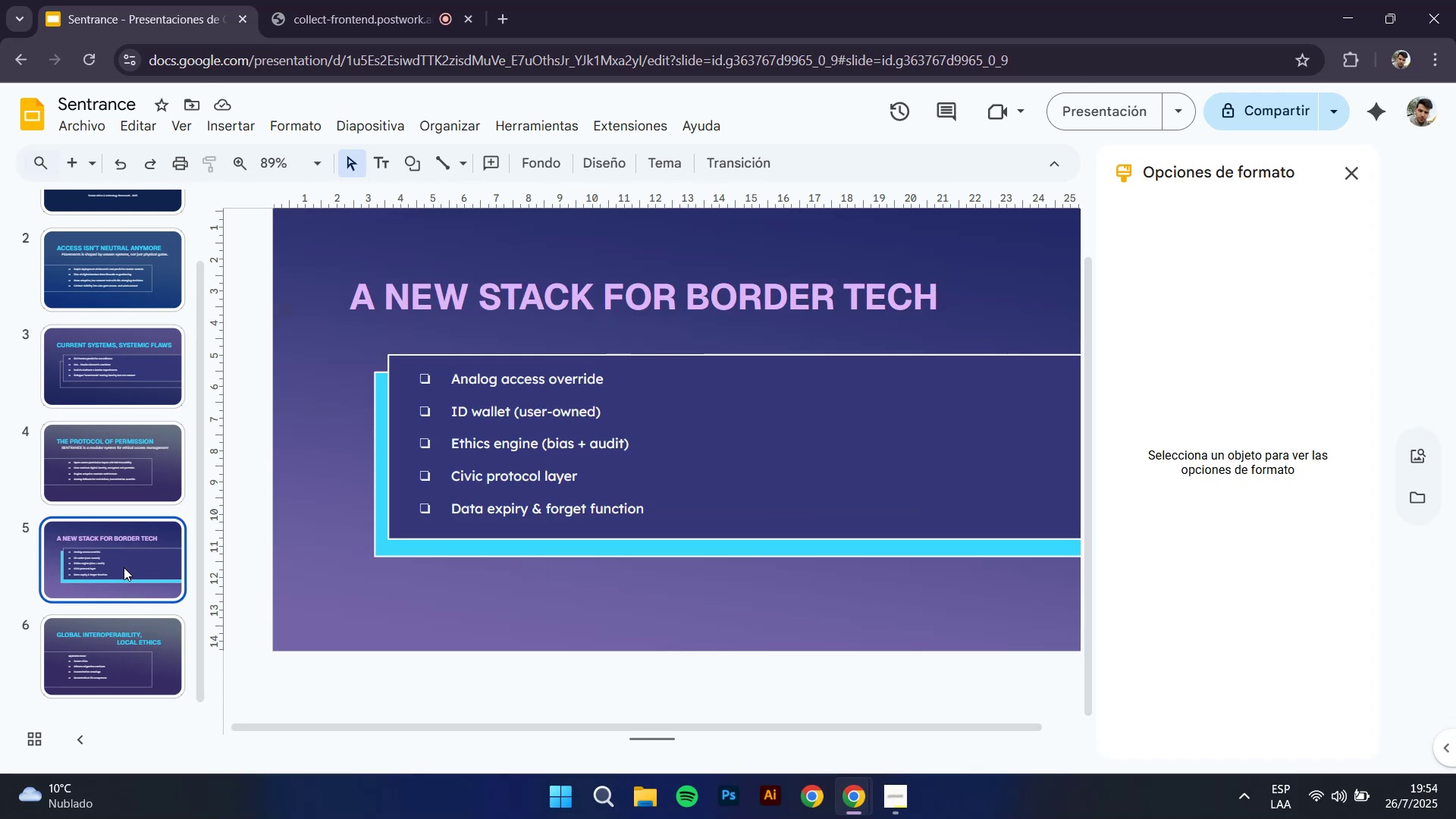 
left_click([128, 632])
 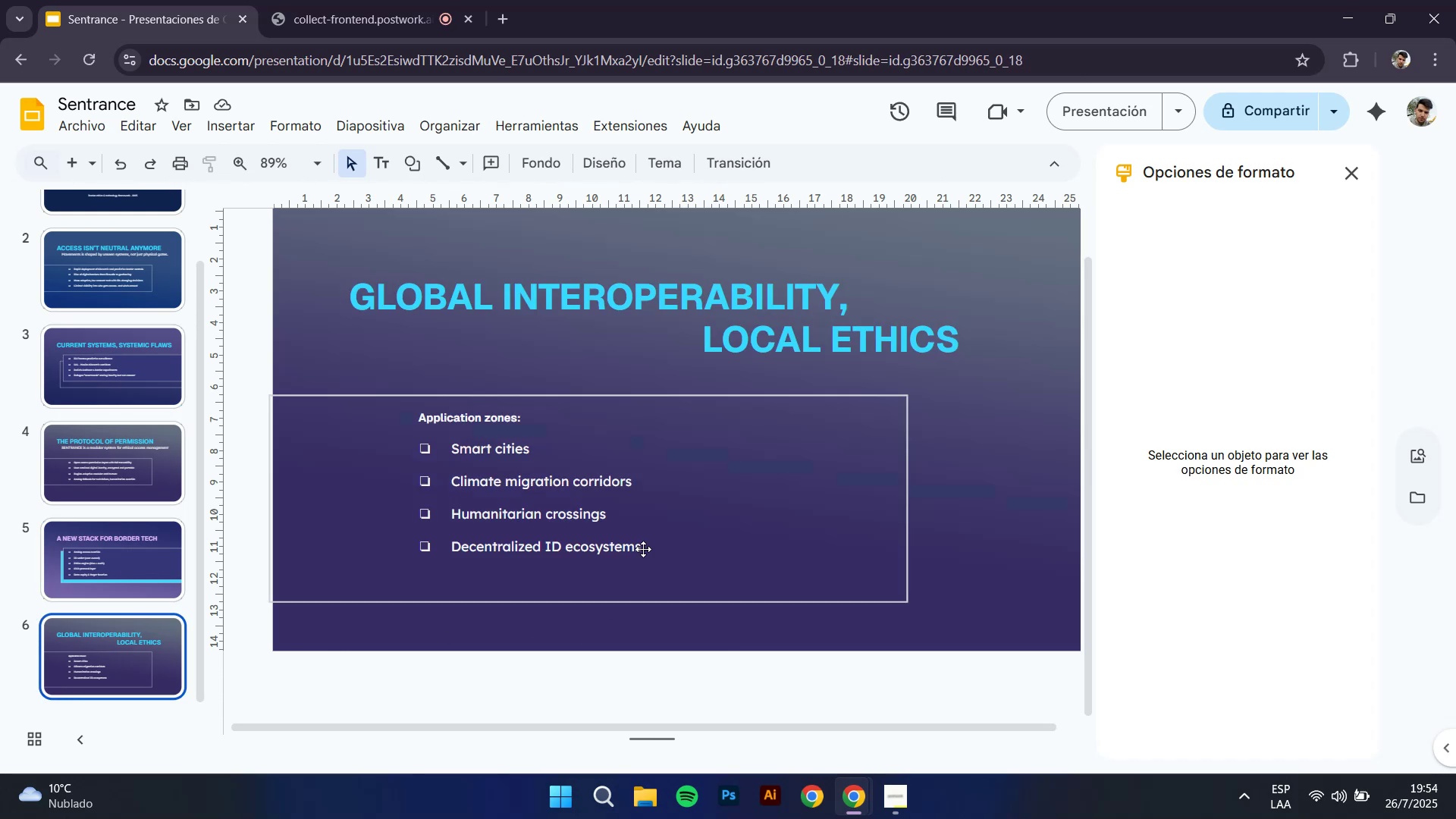 
left_click([704, 490])
 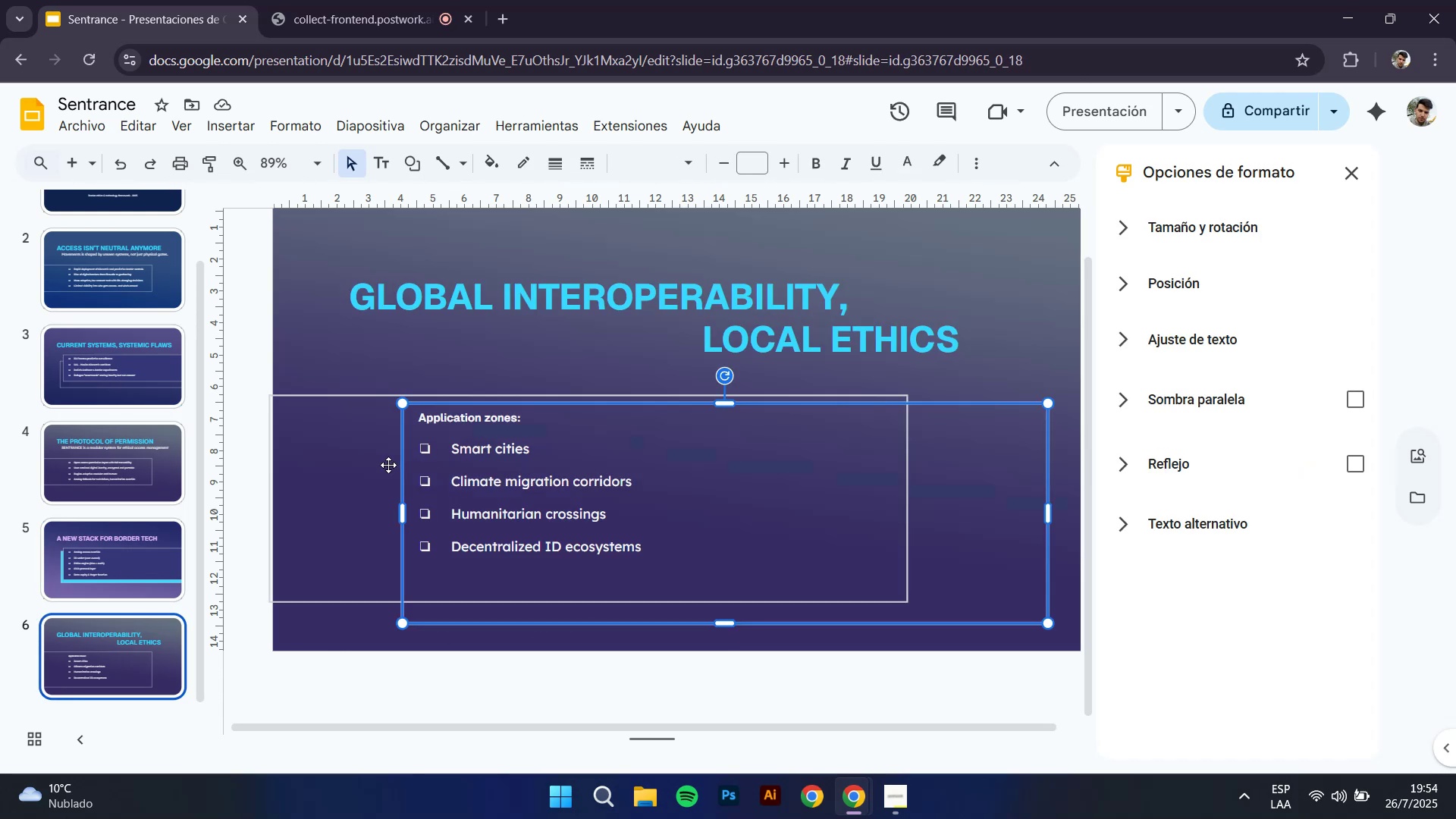 
left_click([353, 452])
 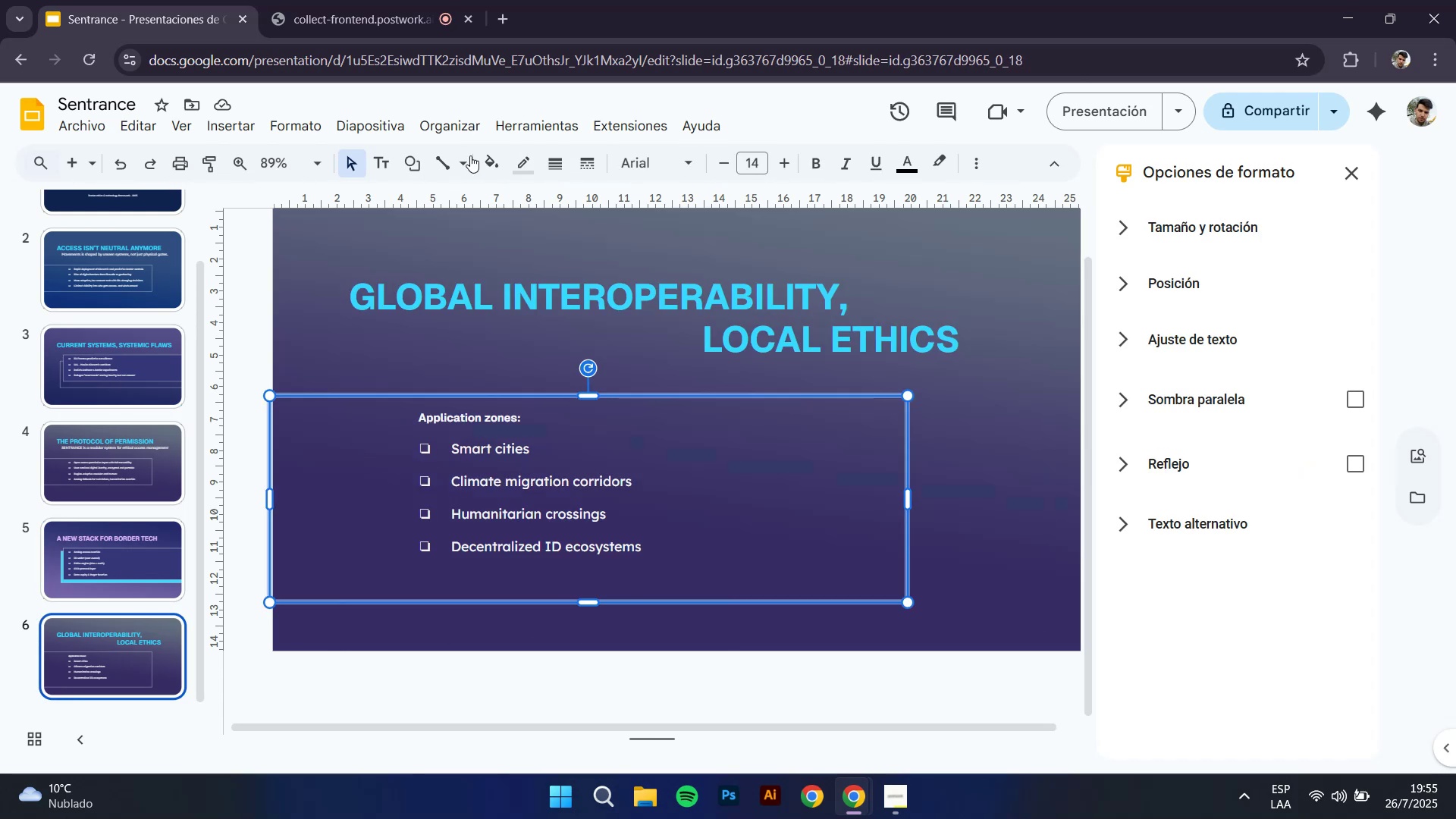 
mouse_move([505, 165])
 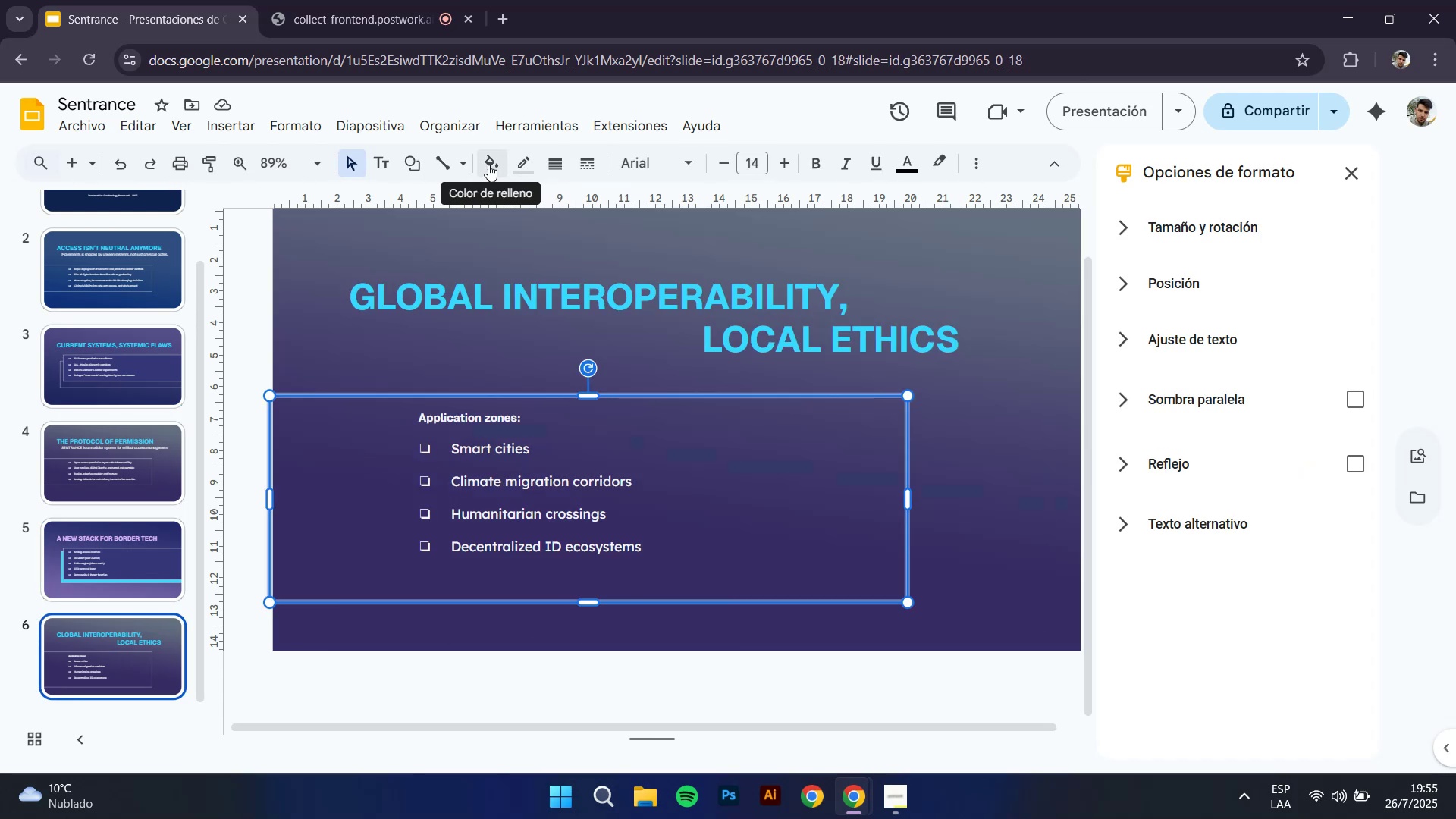 
left_click([486, 165])
 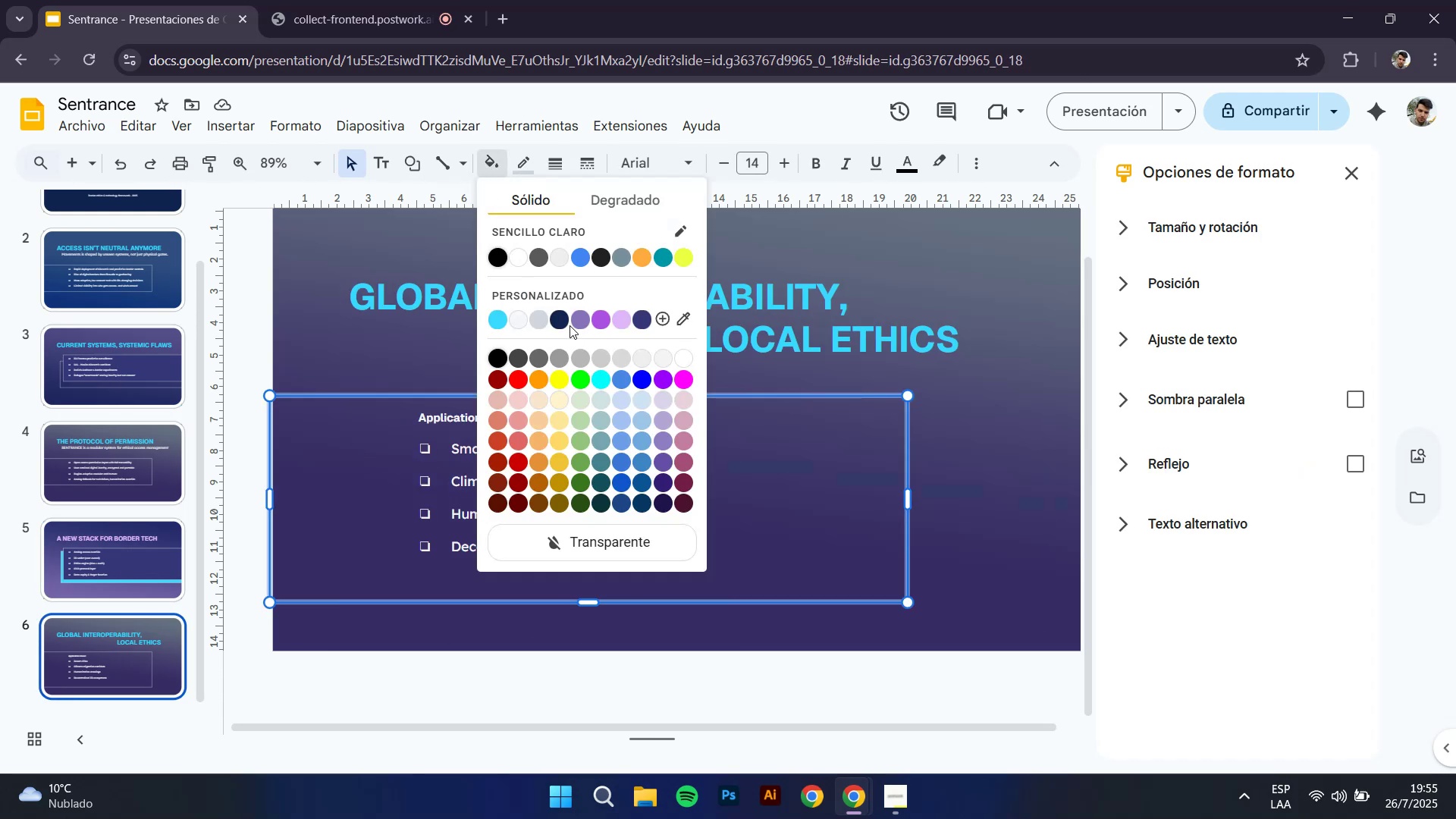 
left_click([559, 315])
 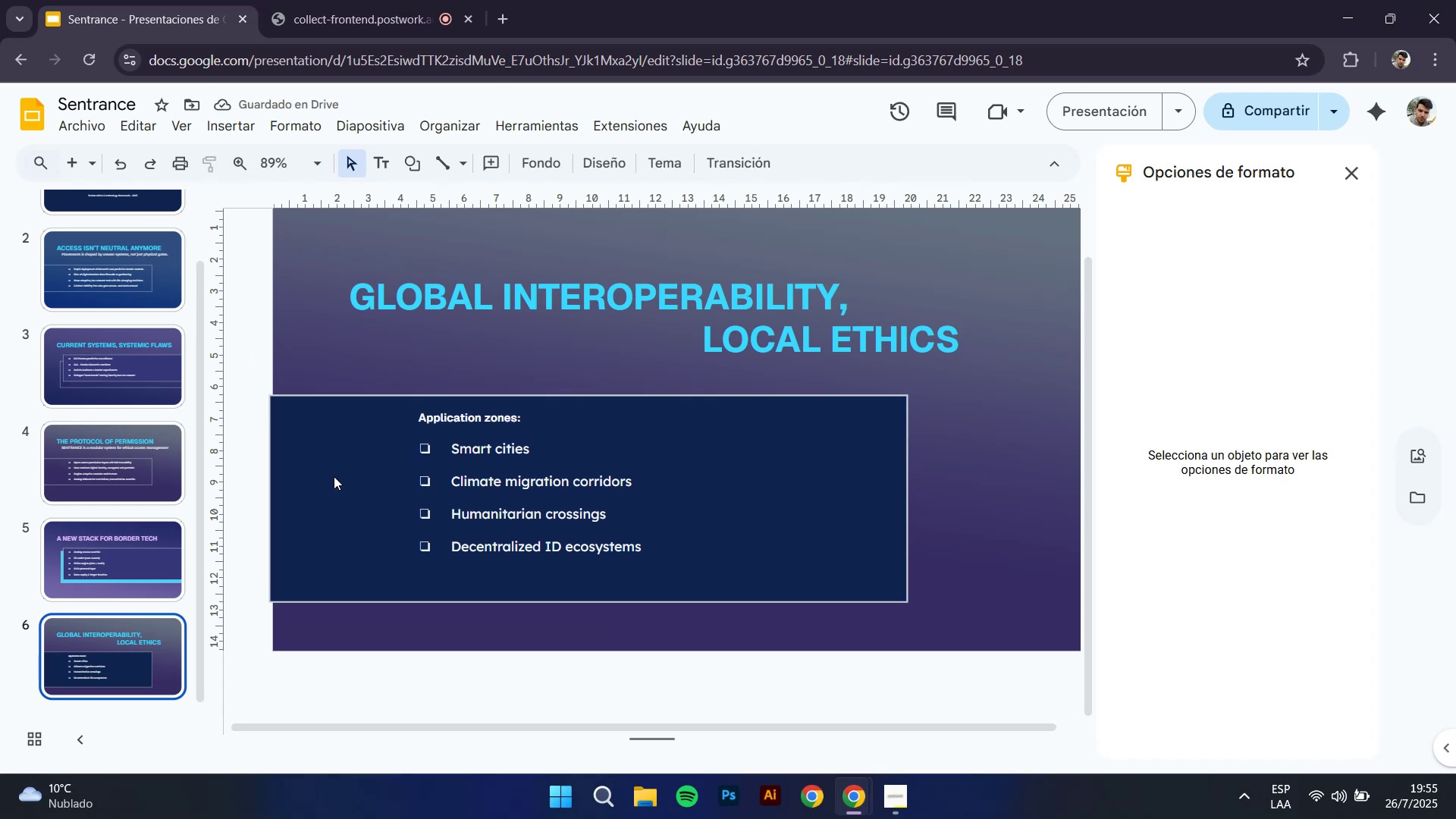 
left_click([309, 461])
 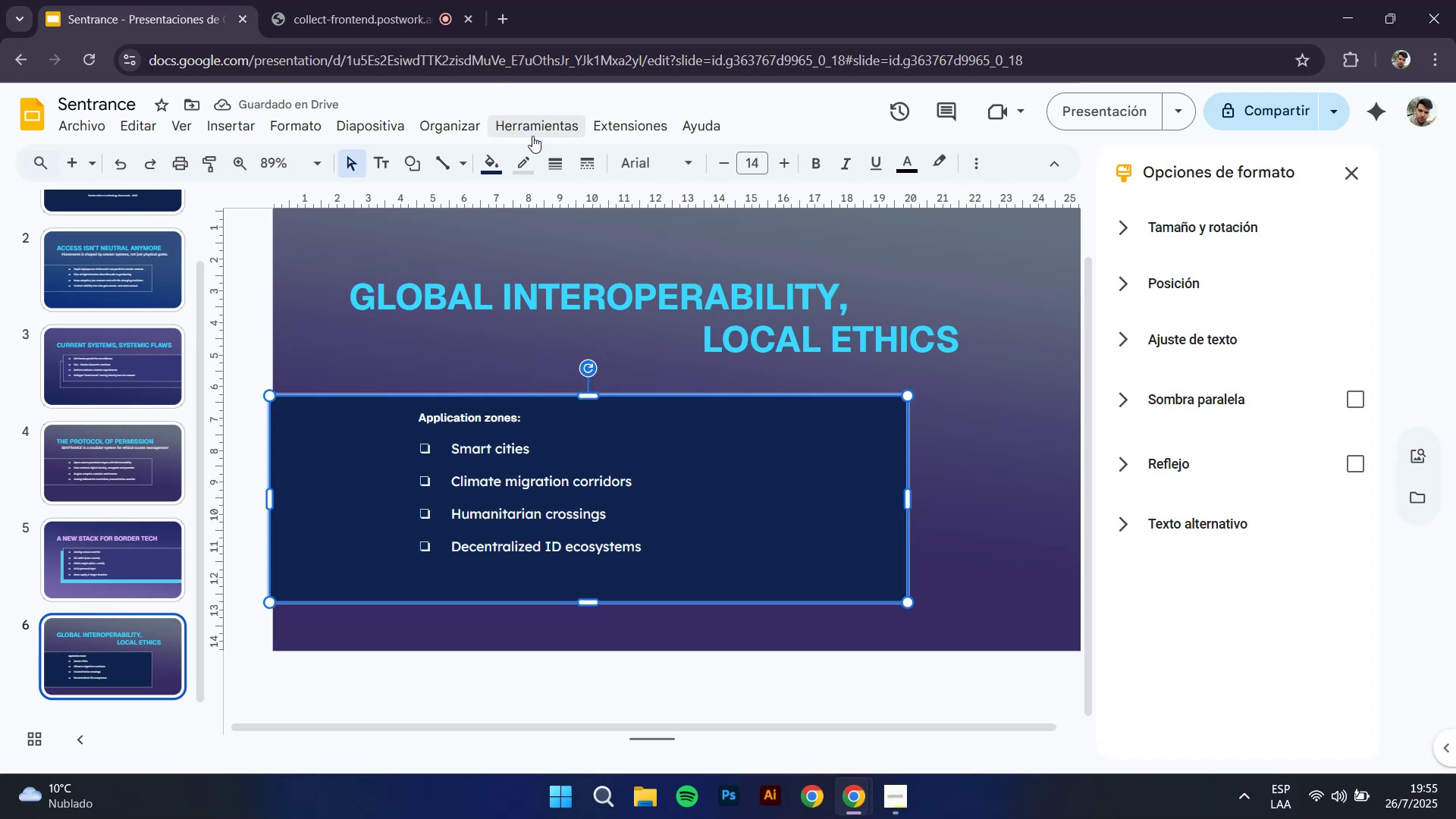 
left_click([469, 171])
 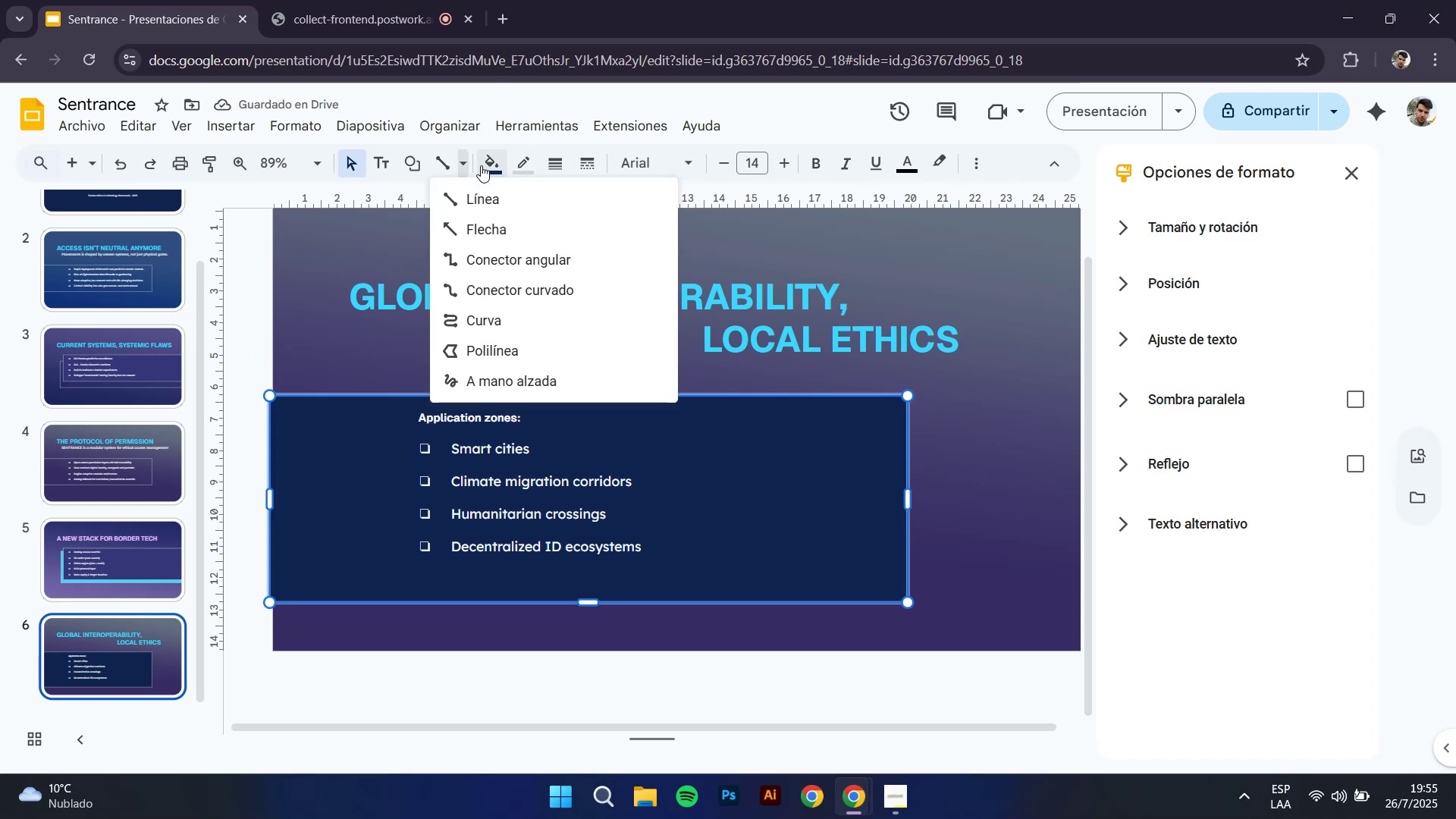 
left_click([485, 164])
 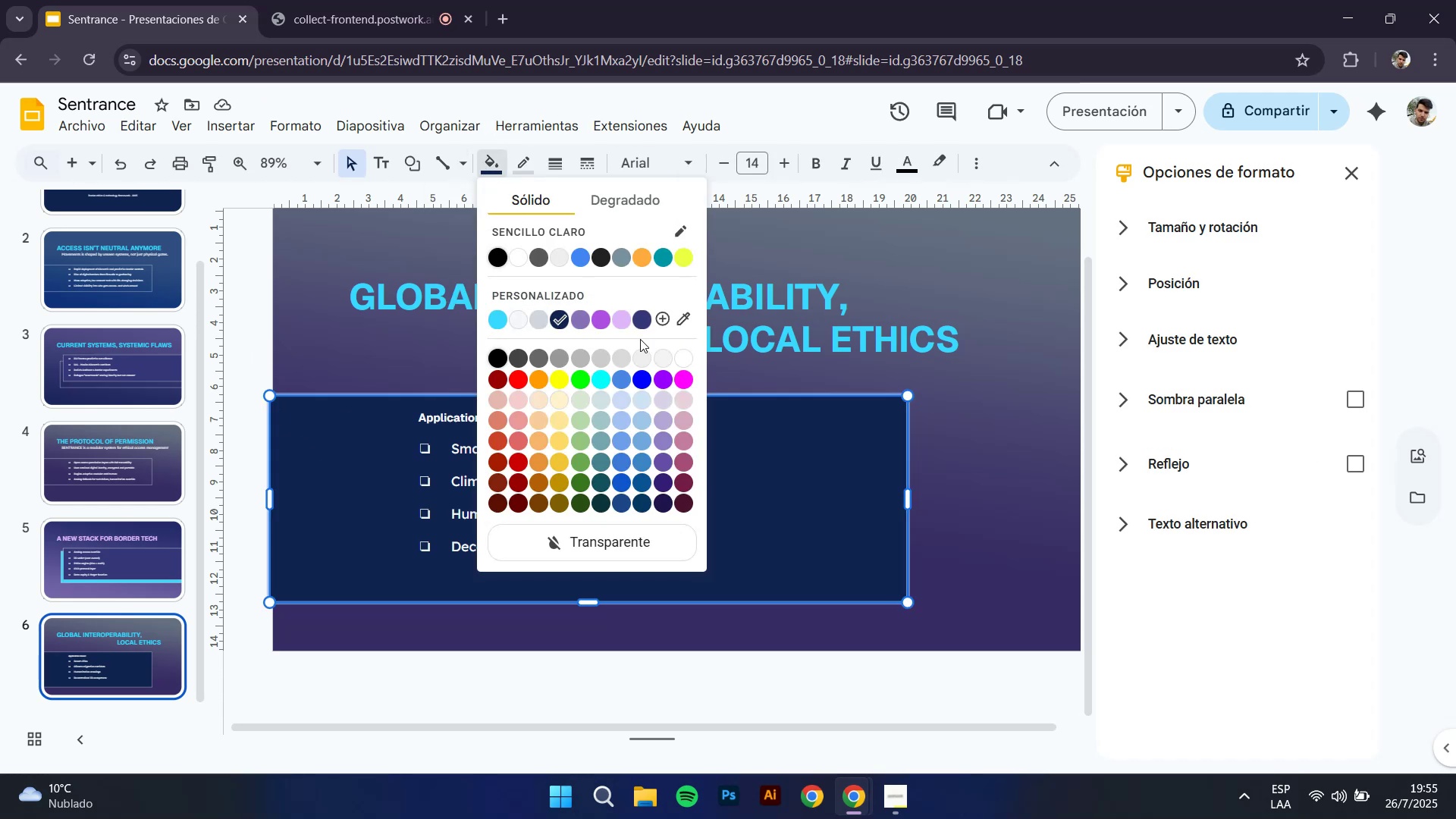 
left_click([641, 325])
 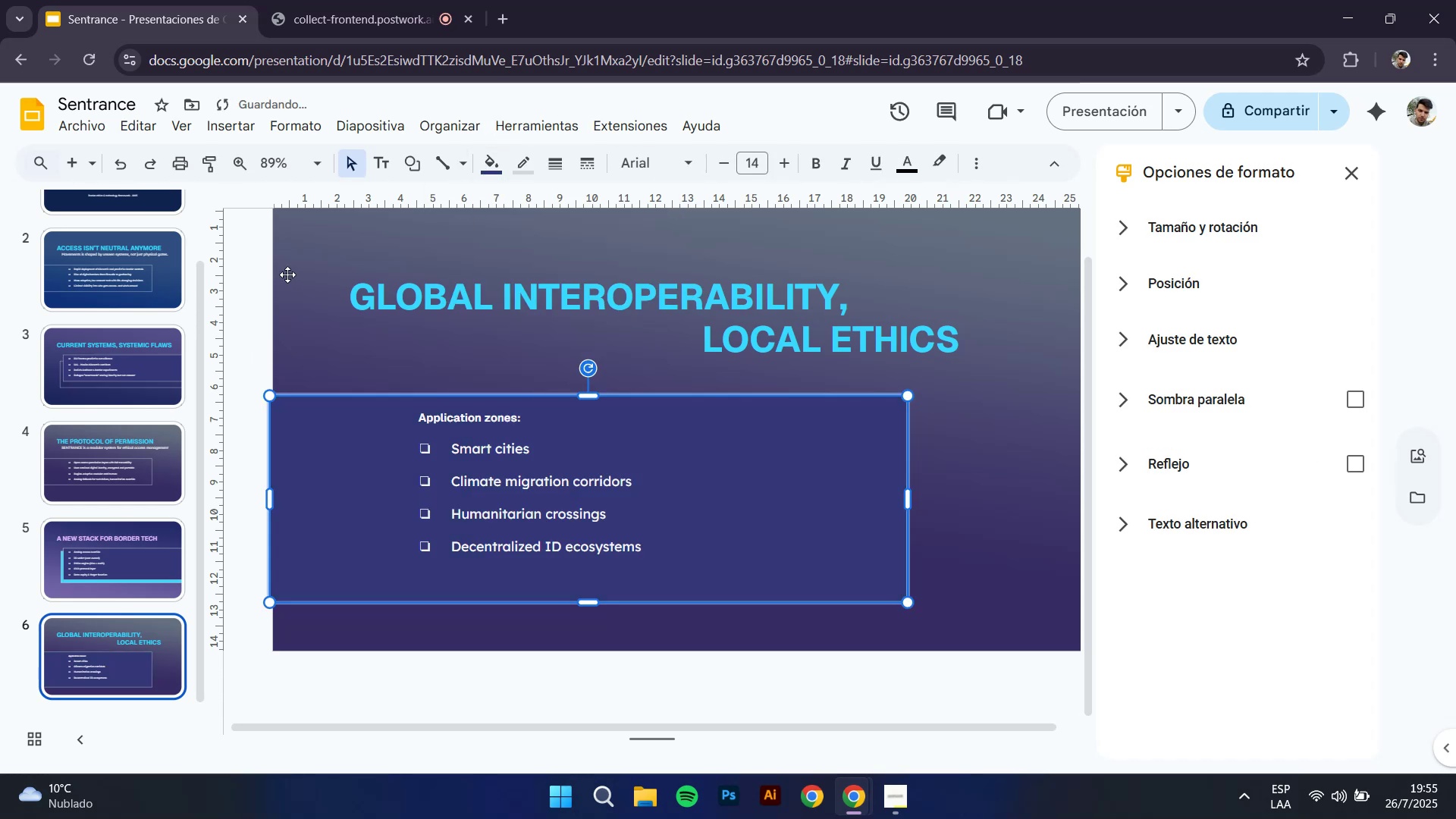 
left_click([256, 271])
 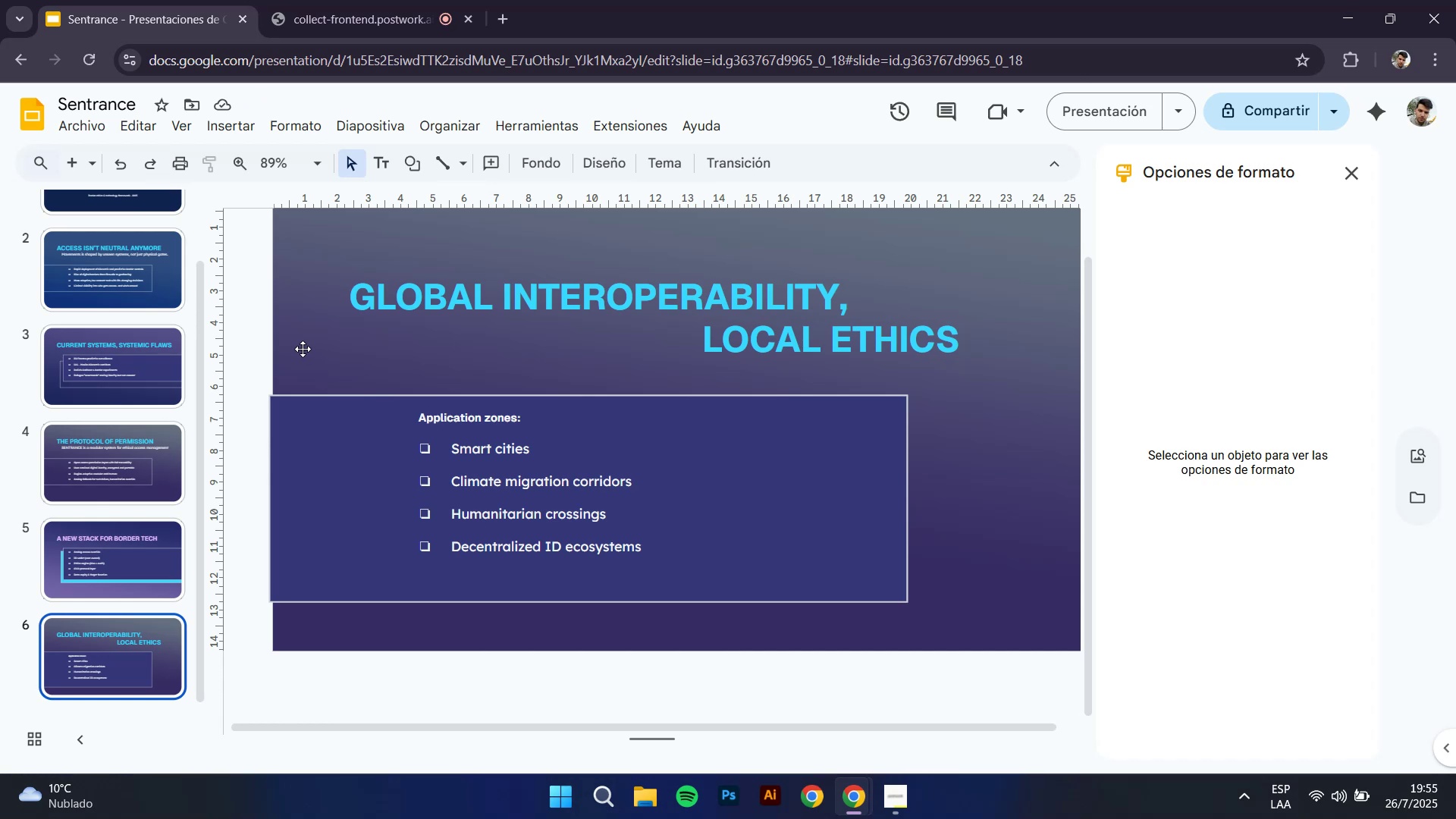 
wait(5.97)
 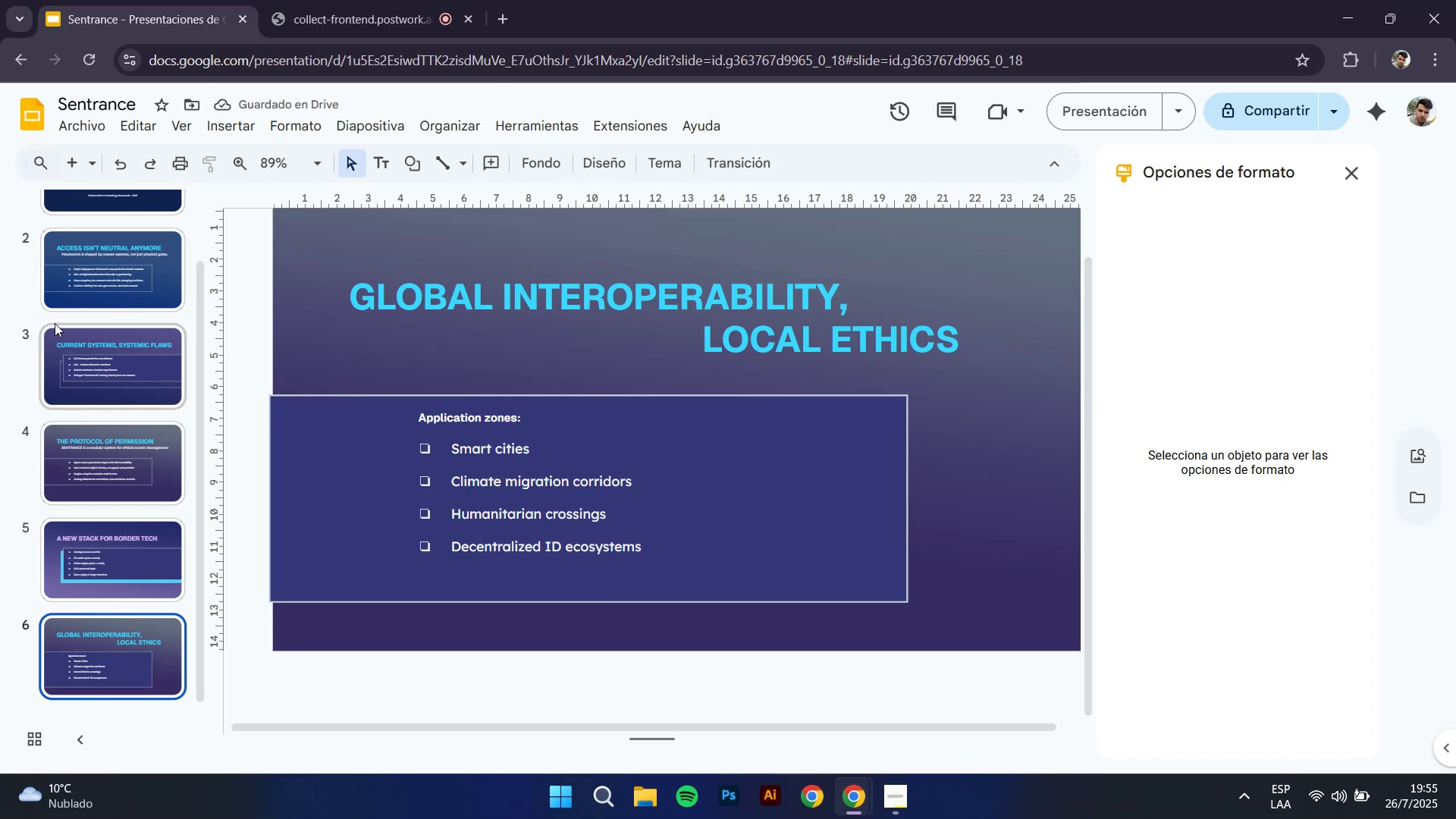 
scroll: coordinate [146, 563], scroll_direction: up, amount: 5.0
 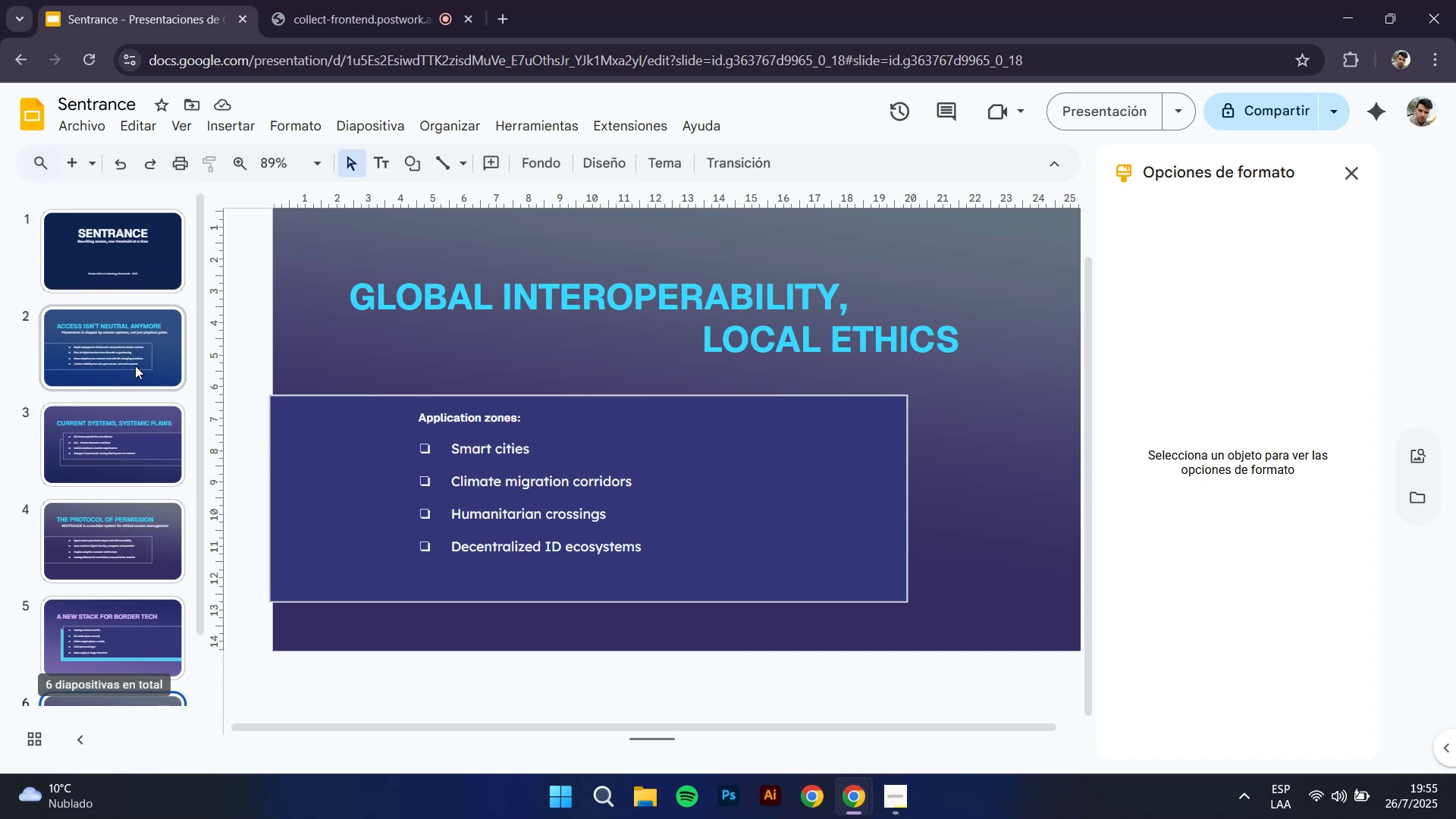 
left_click([135, 360])
 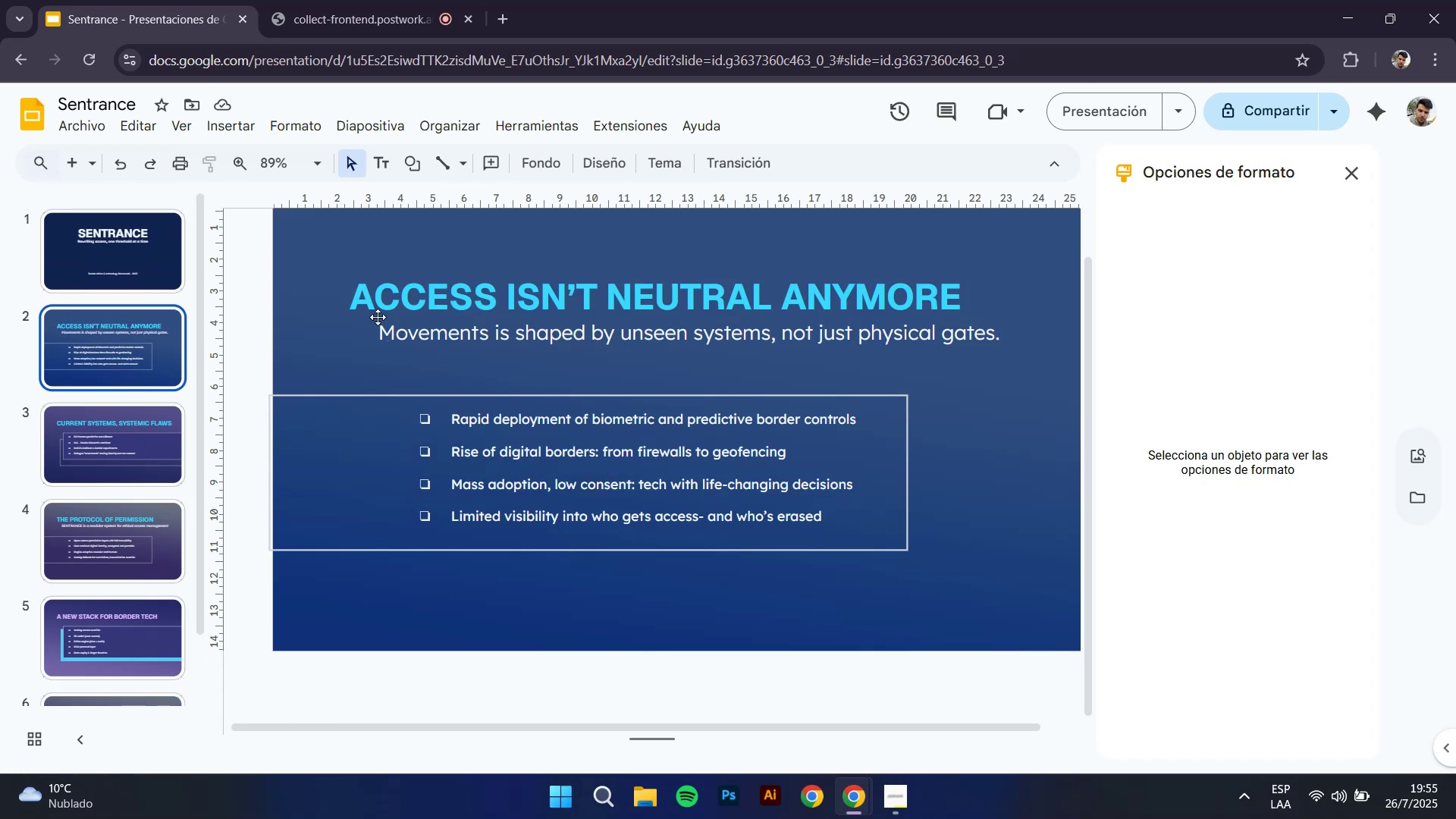 
left_click([326, 287])
 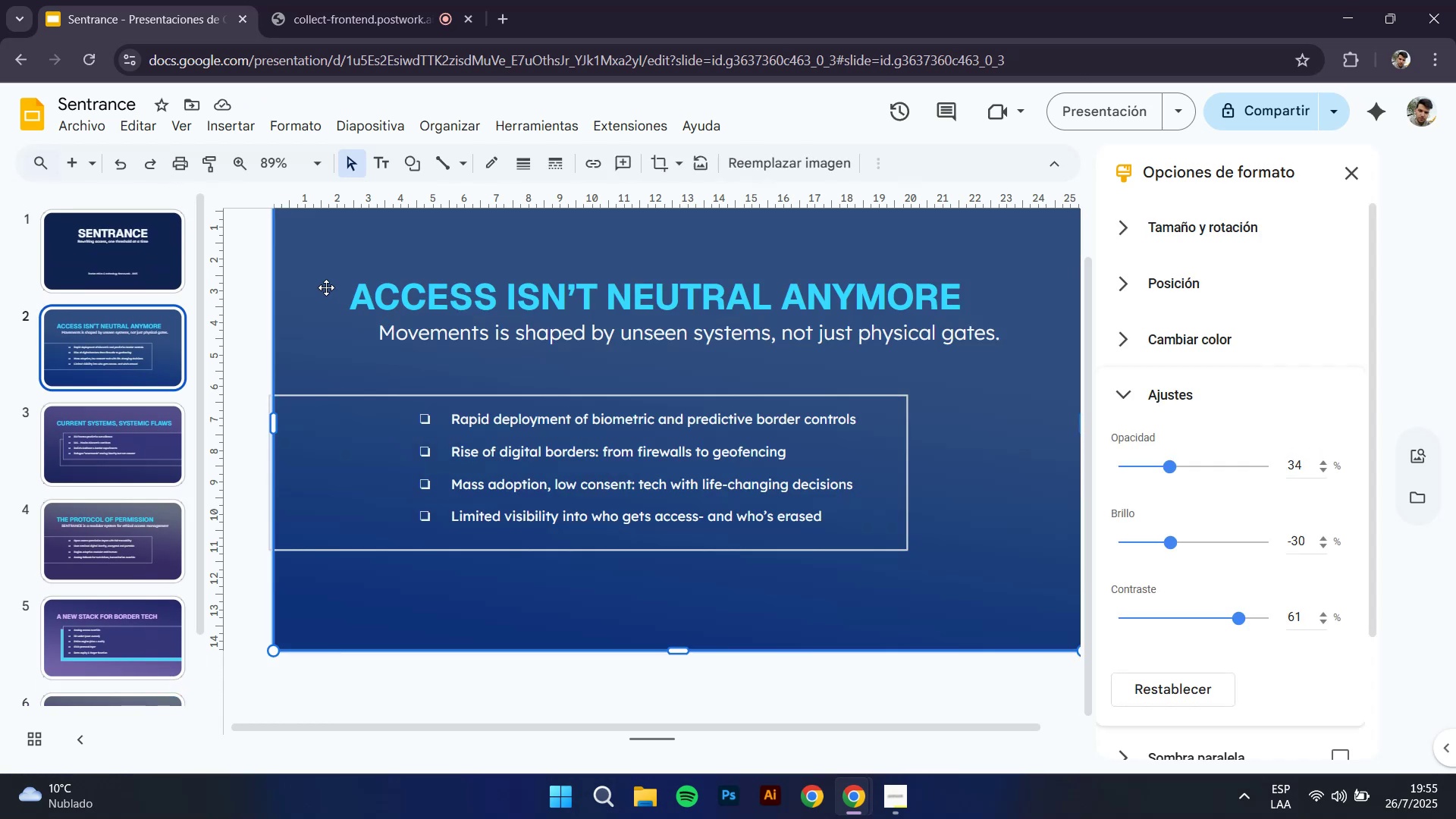 
key(Control+C)
 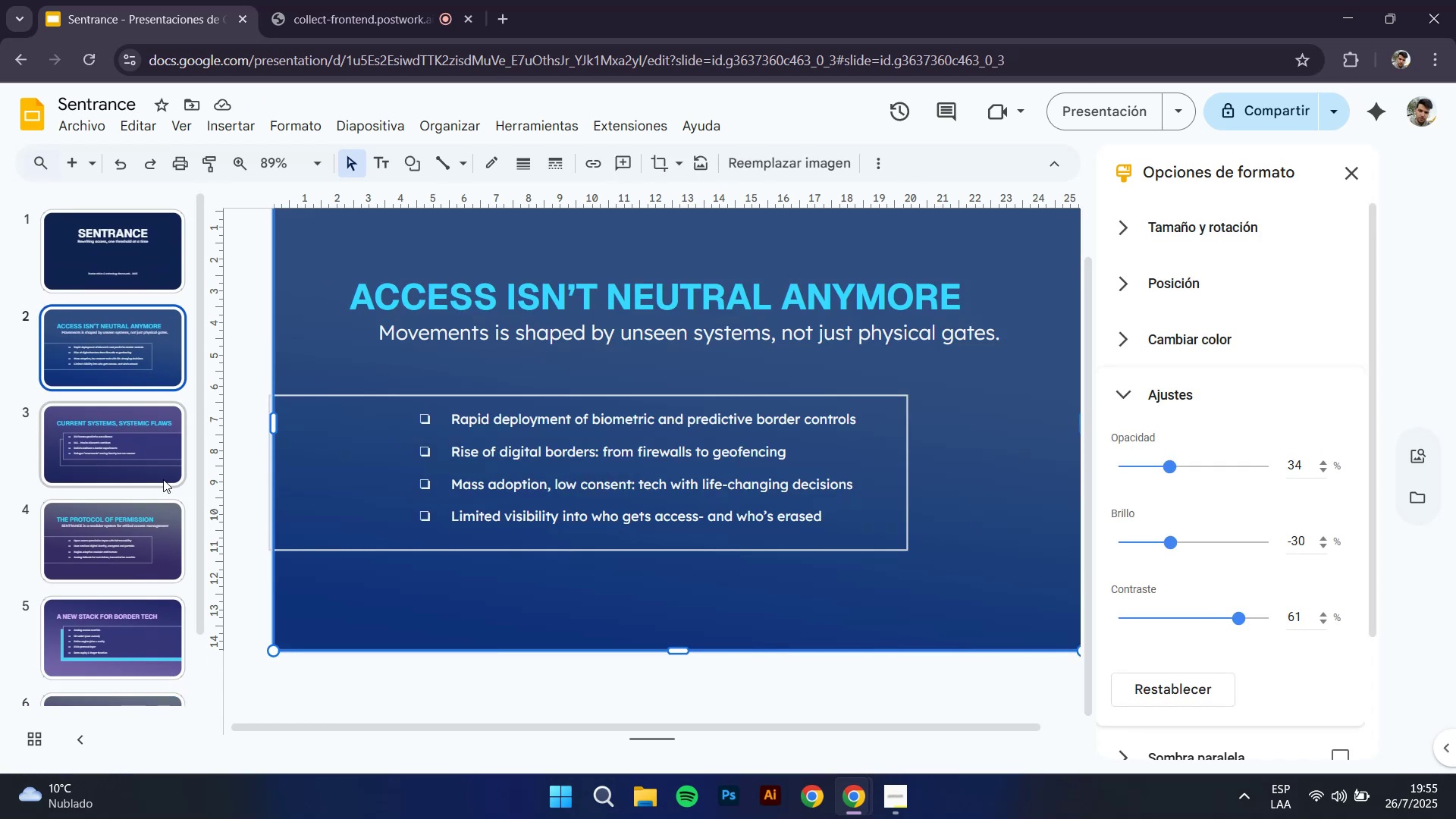 
scroll: coordinate [129, 550], scroll_direction: down, amount: 2.0
 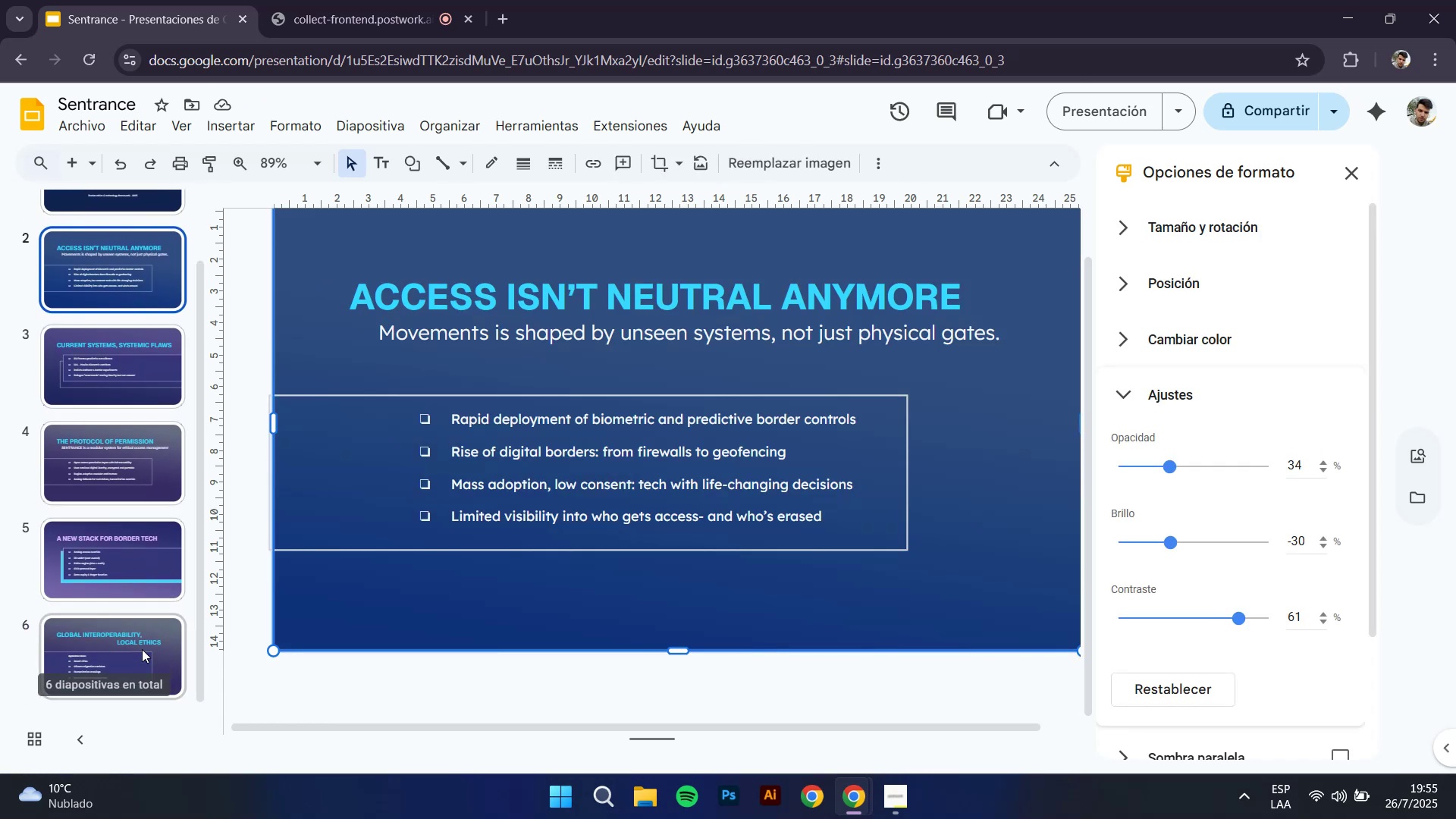 
left_click([143, 651])
 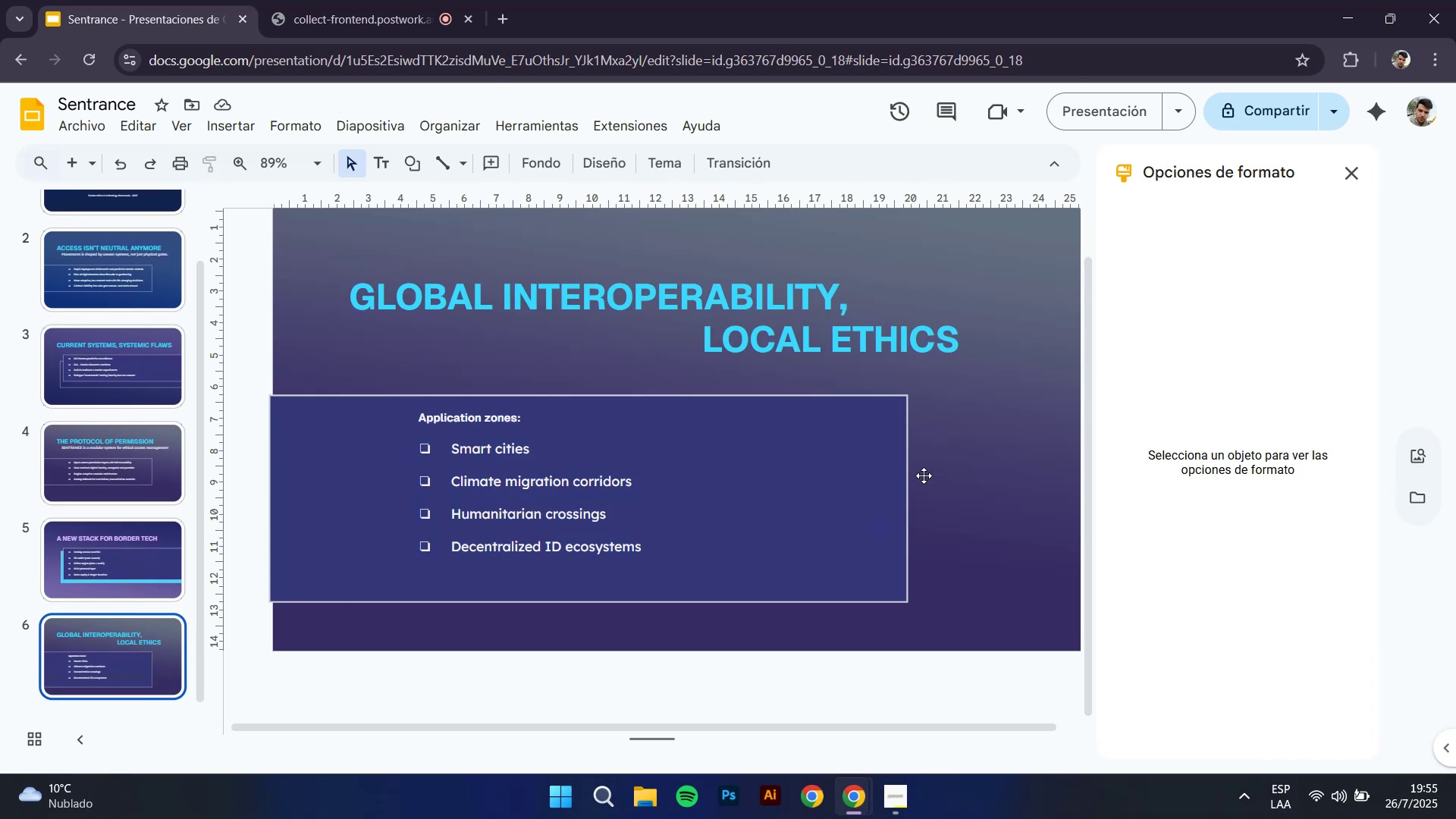 
left_click([1010, 483])
 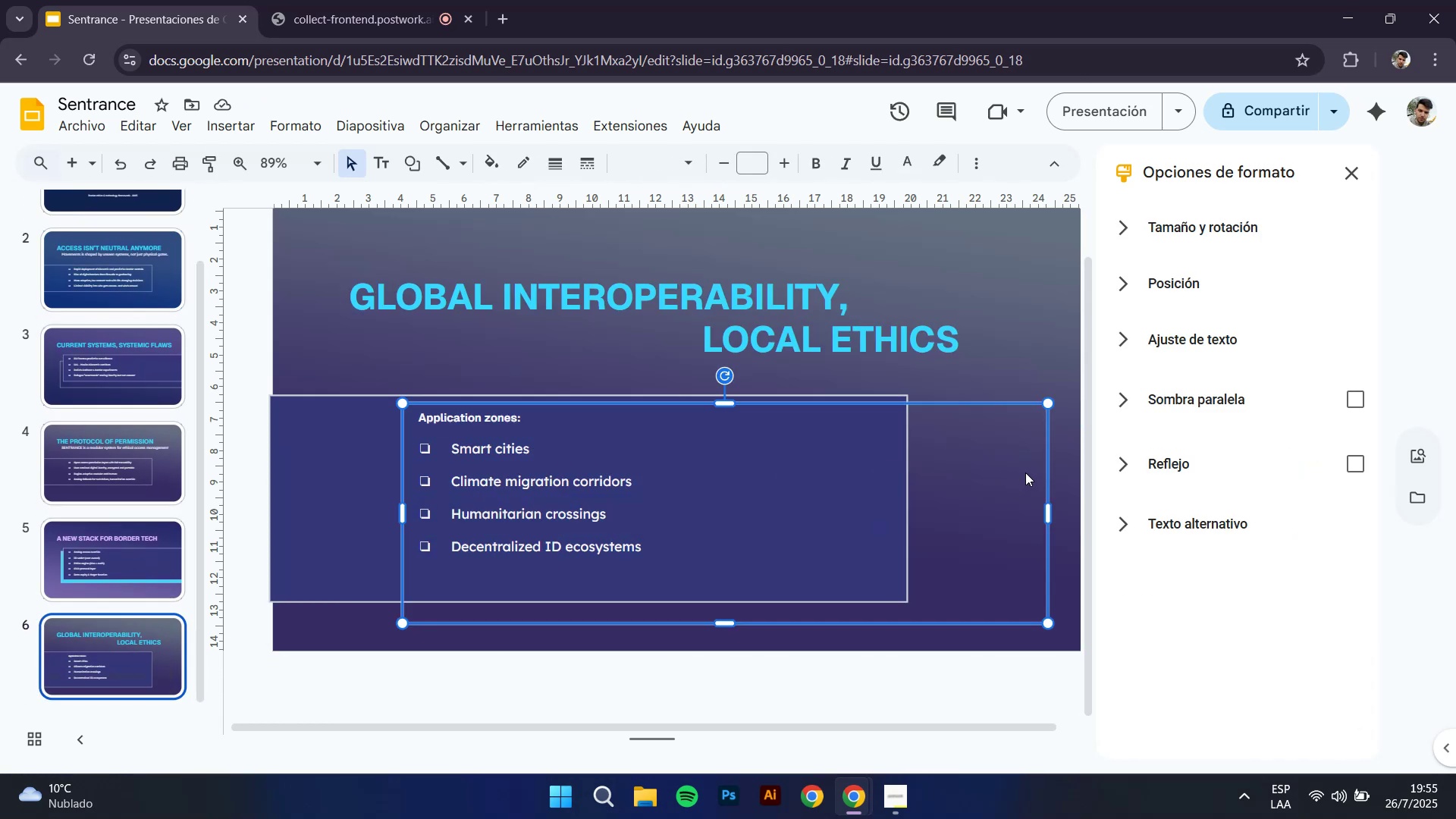 
left_click([999, 254])
 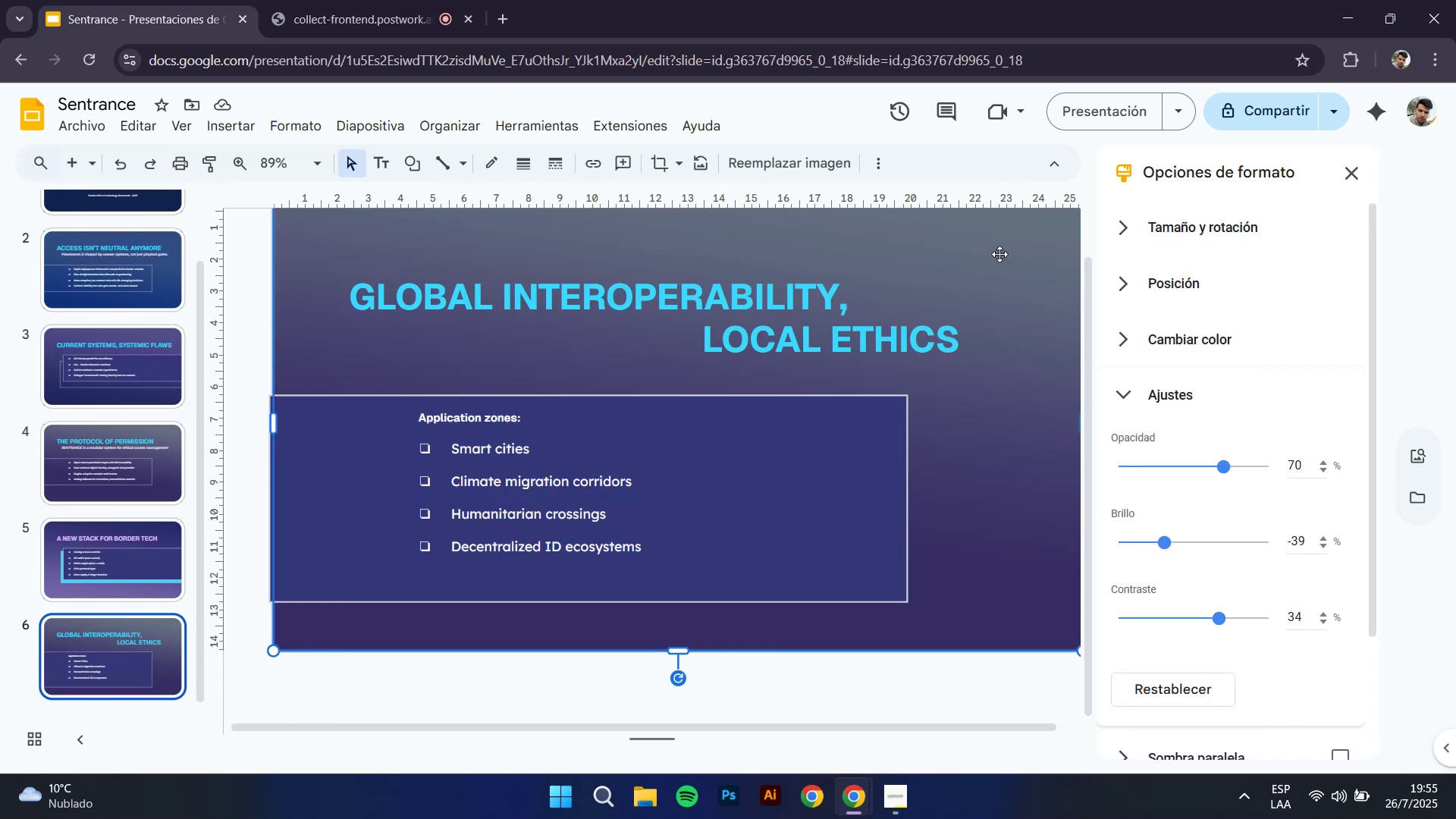 
key(Delete)
 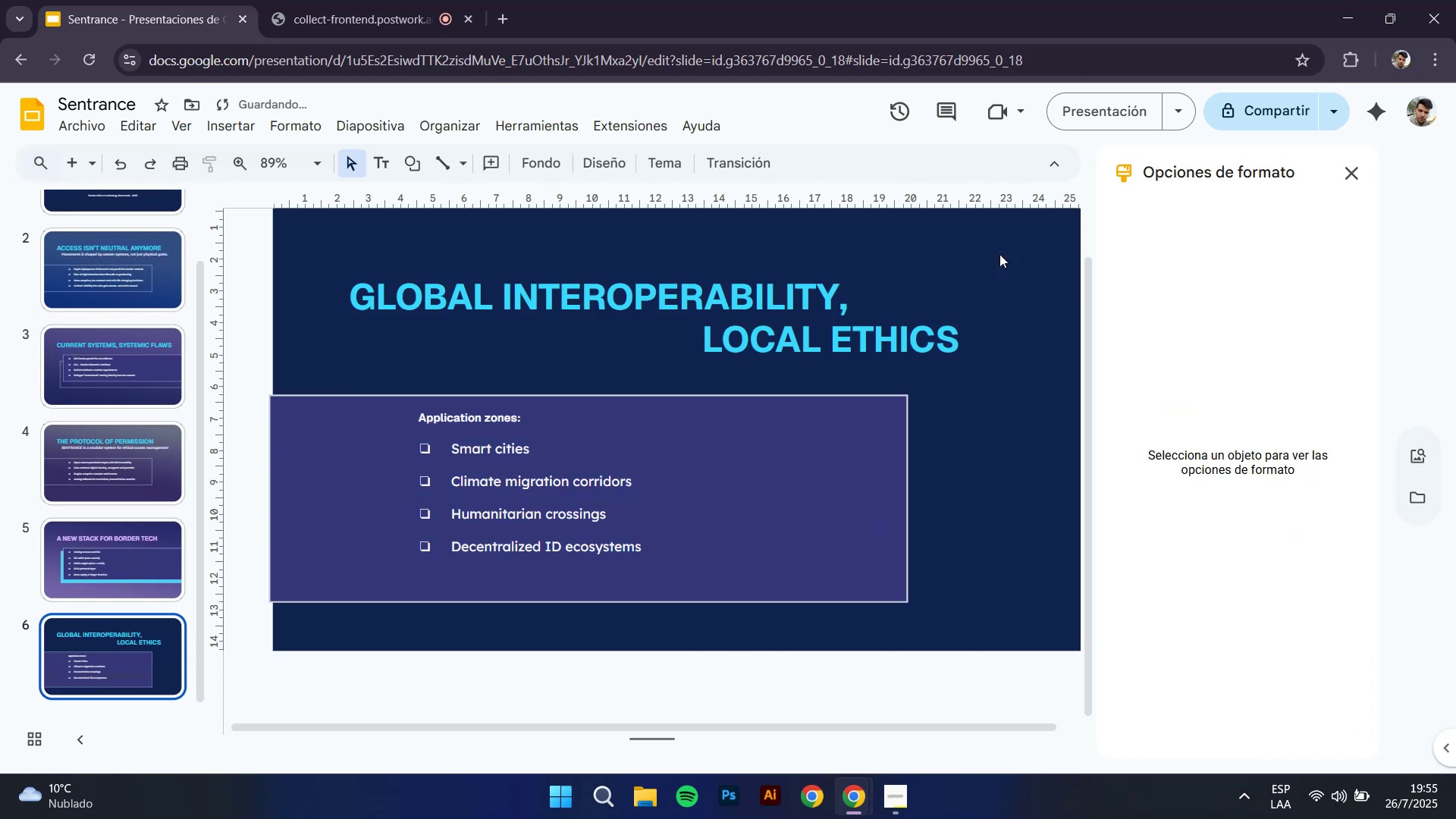 
key(Control+V)
 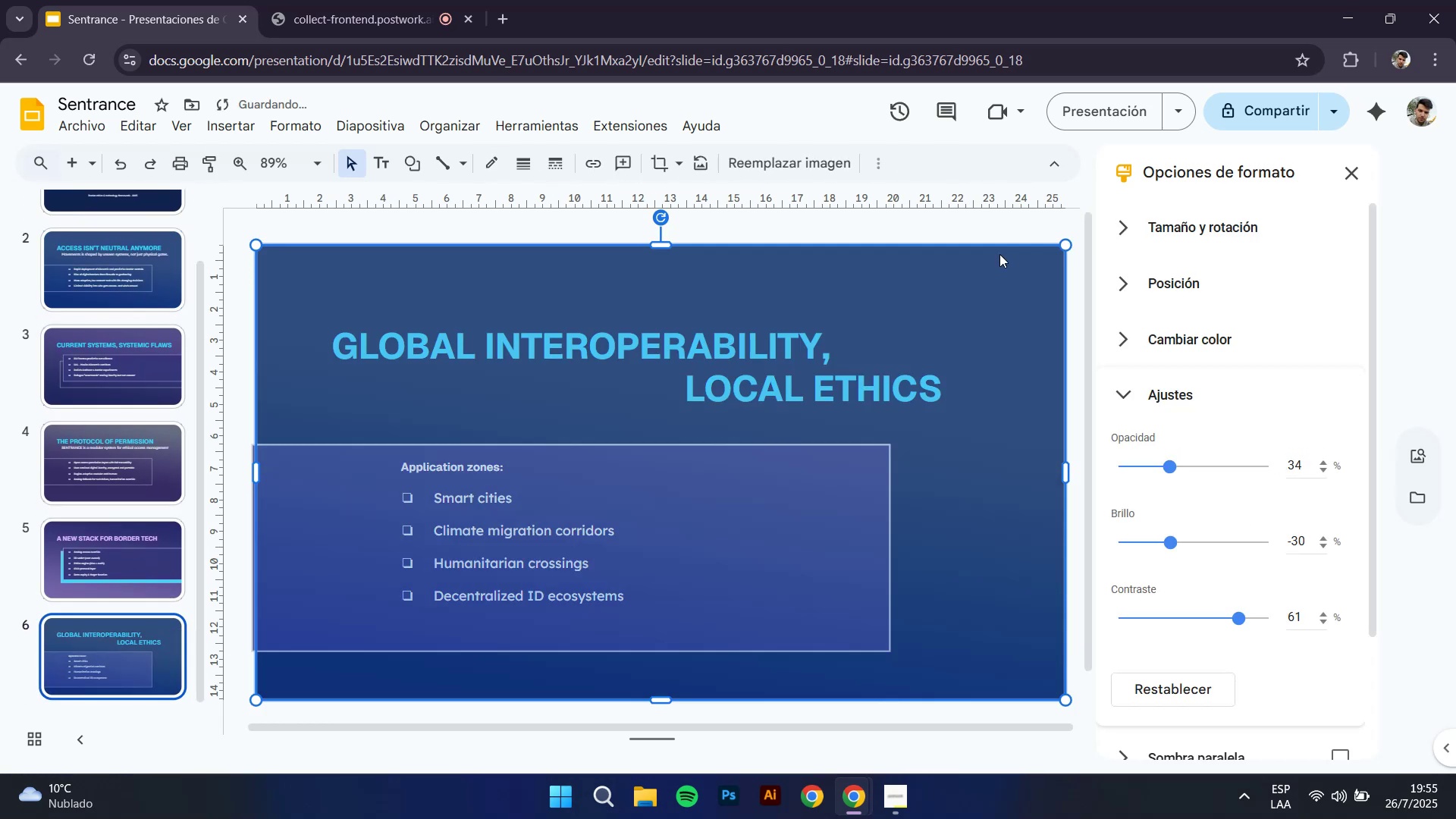 
hold_key(key=ControlLeft, duration=0.41)
scroll: coordinate [869, 332], scroll_direction: down, amount: 2.0
 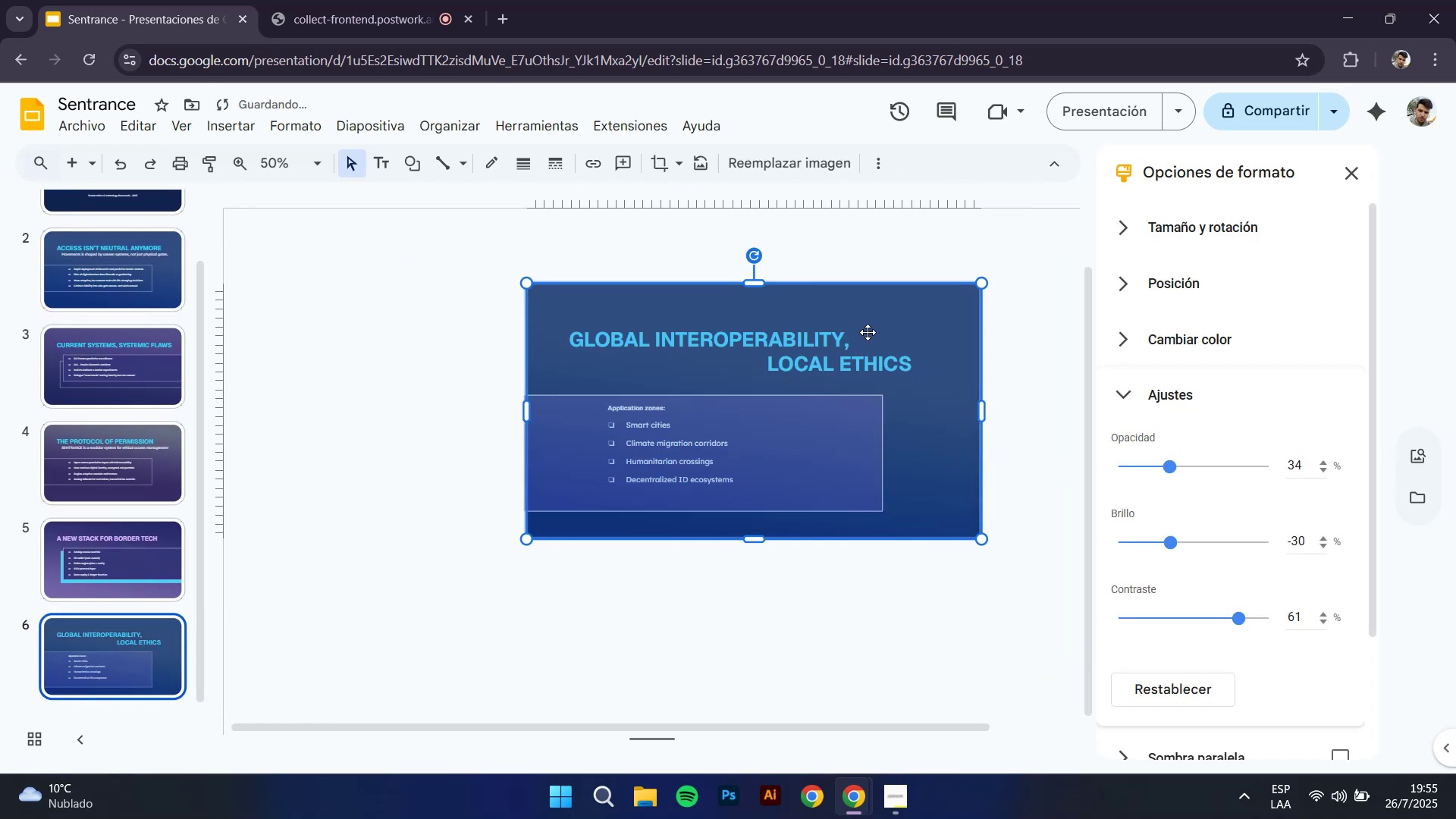 
hold_key(key=ShiftLeft, duration=1.52)
left_click_drag(start_coordinate=[755, 252], to_coordinate=[758, 593])
 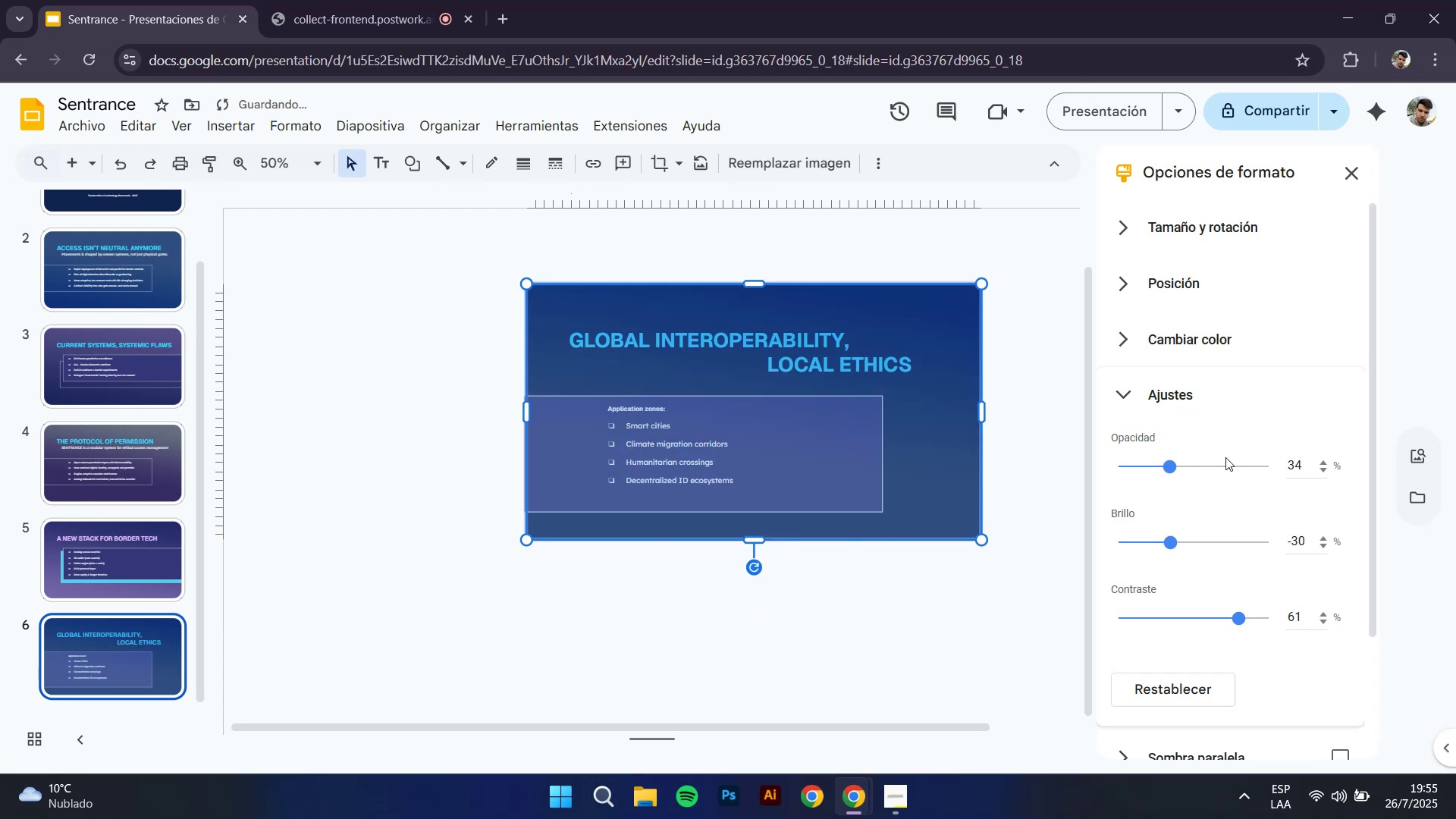 
hold_key(key=ShiftLeft, duration=0.33)
 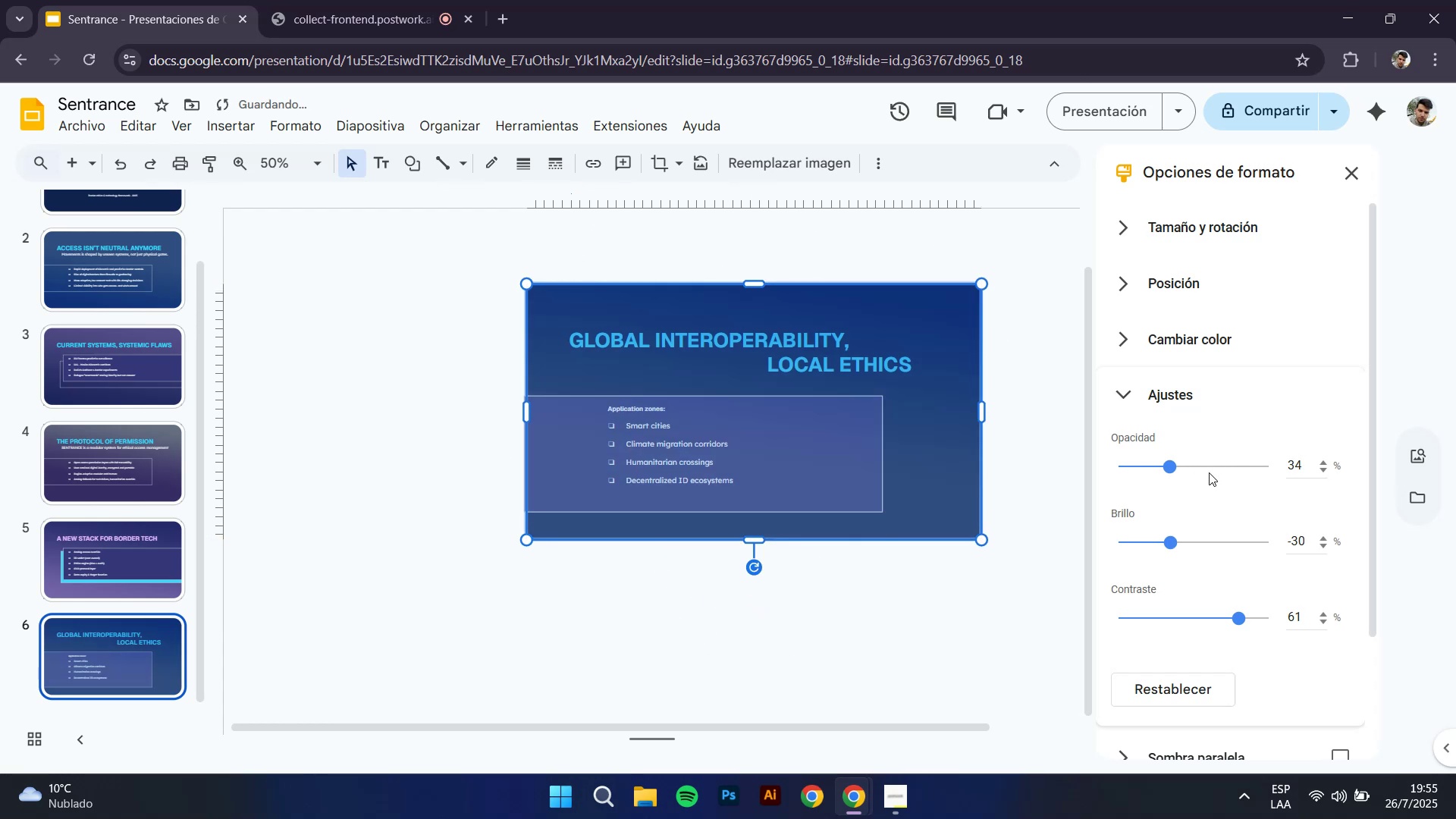 
left_click_drag(start_coordinate=[1169, 467], to_coordinate=[1207, 460])
 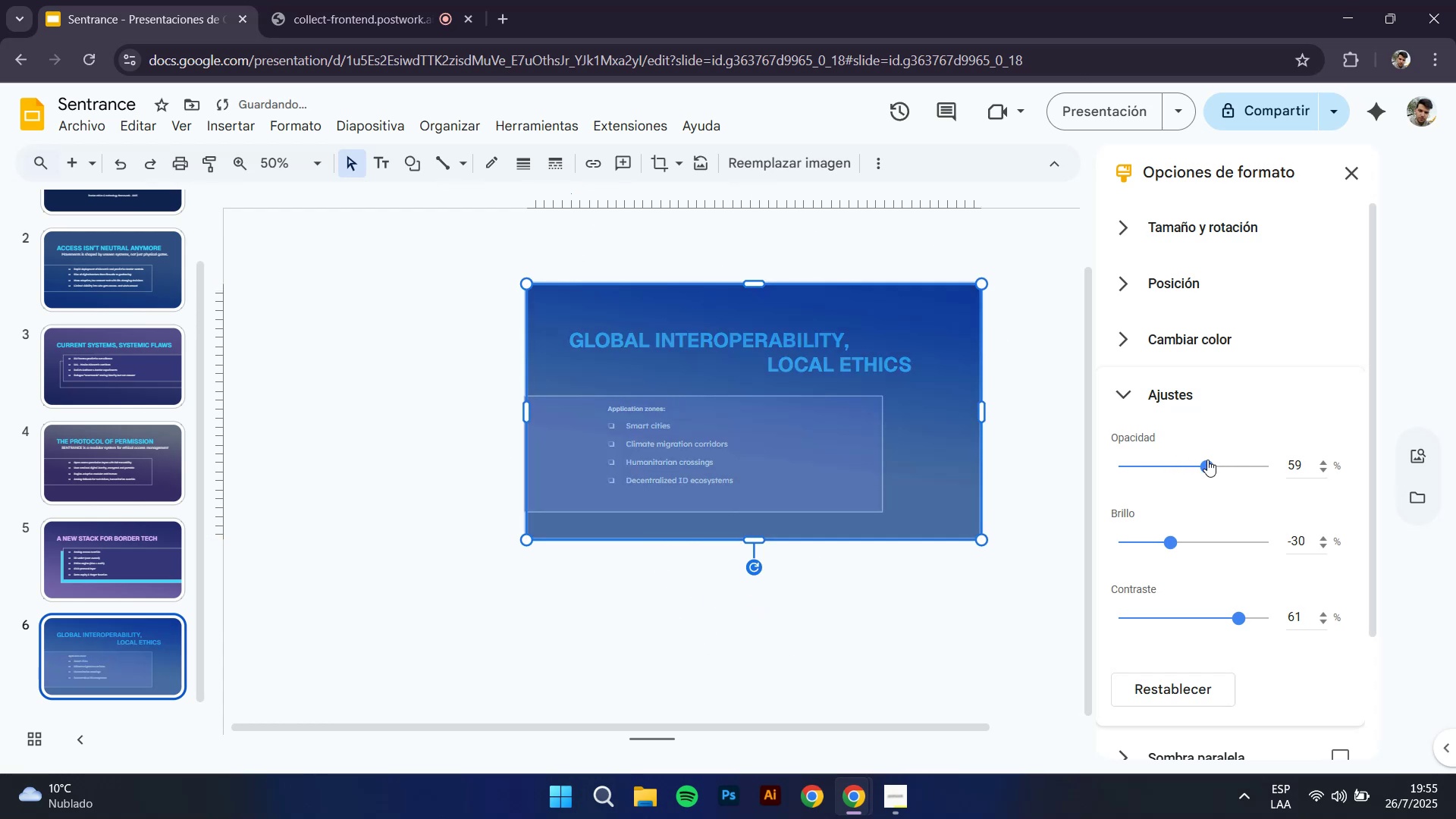 
left_click_drag(start_coordinate=[1207, 460], to_coordinate=[1195, 460])
 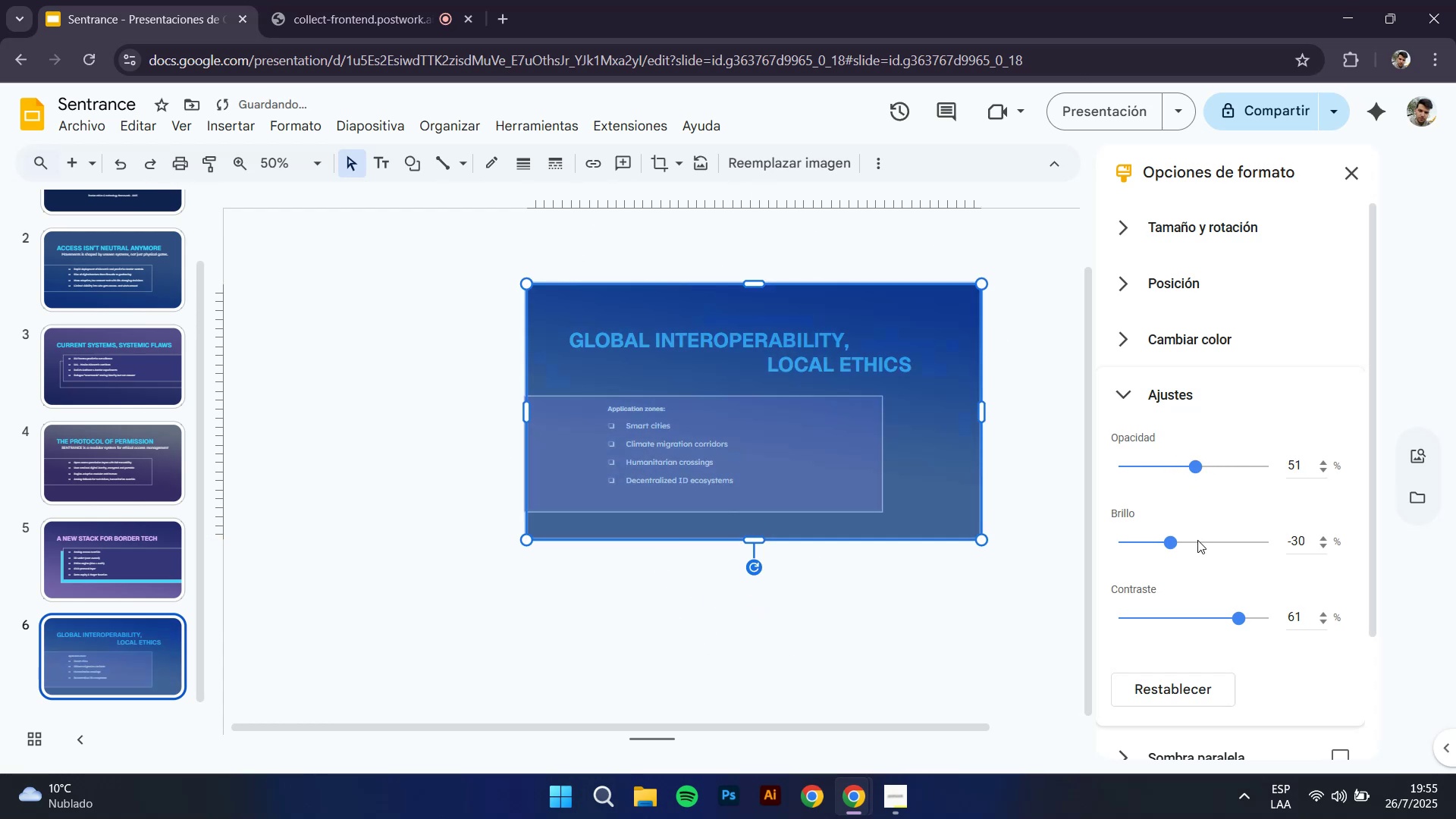 
key(Control+ArrowDown)
 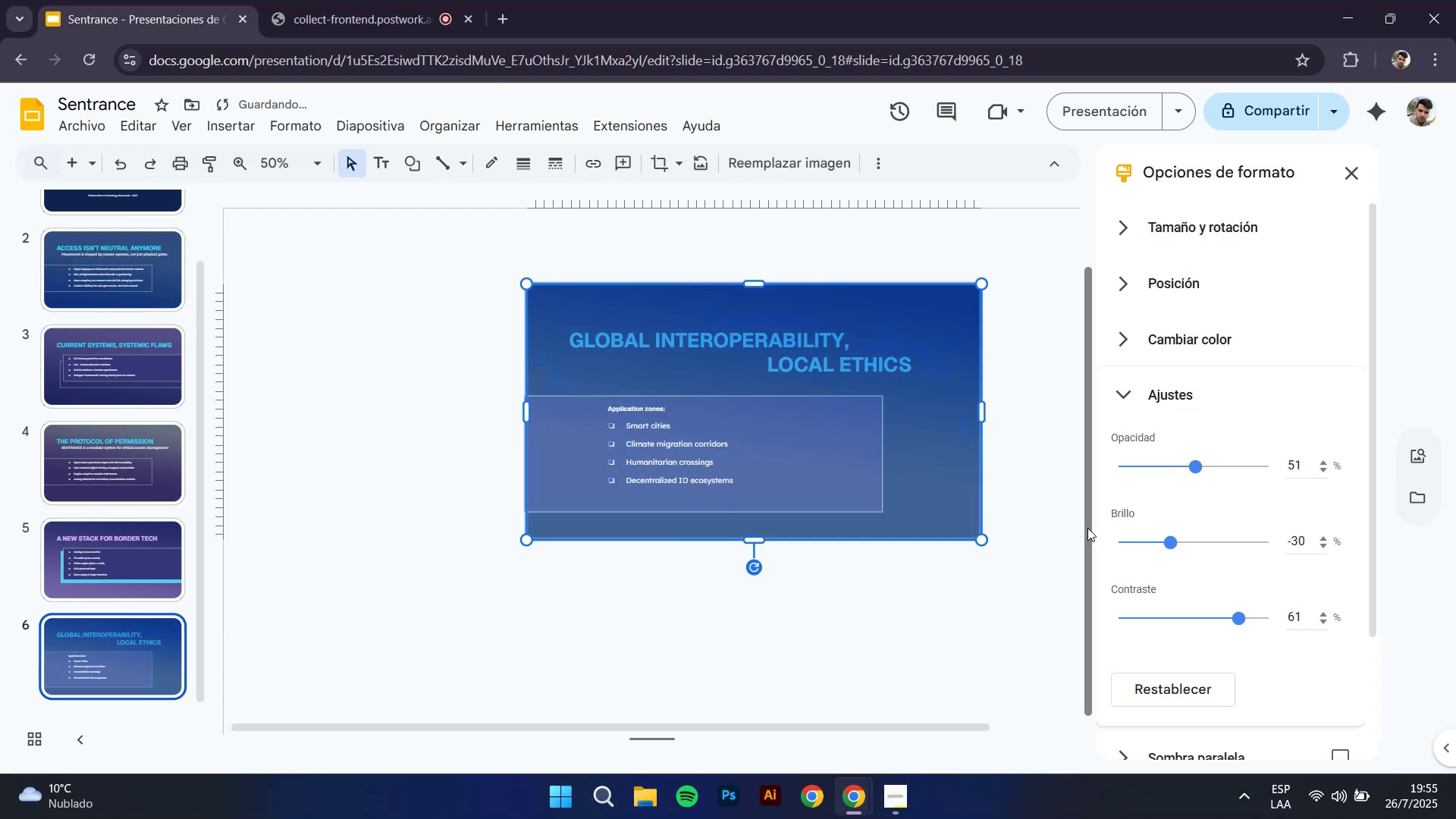 
key(Control+ArrowDown)
 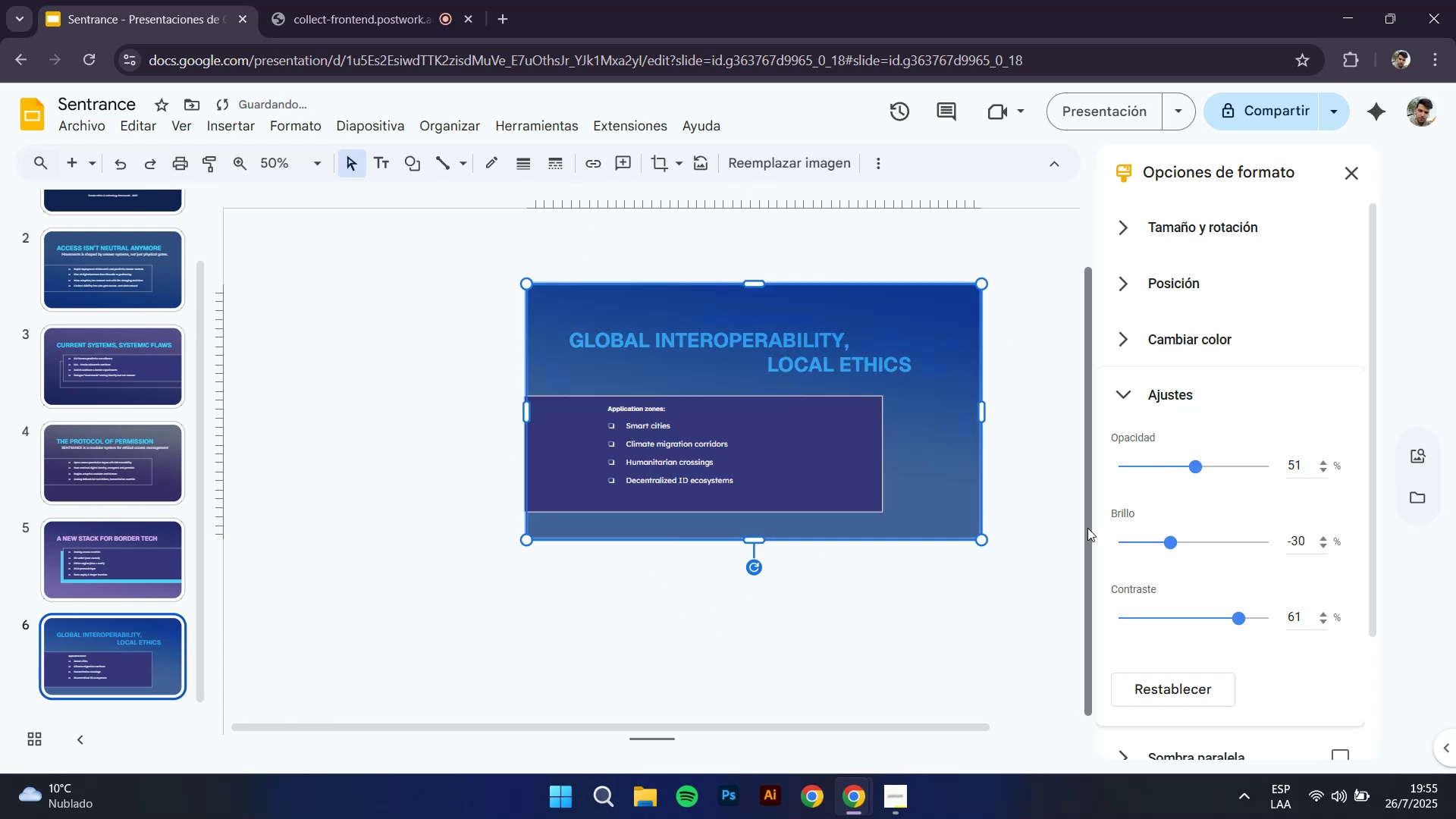 
key(Control+ArrowDown)
 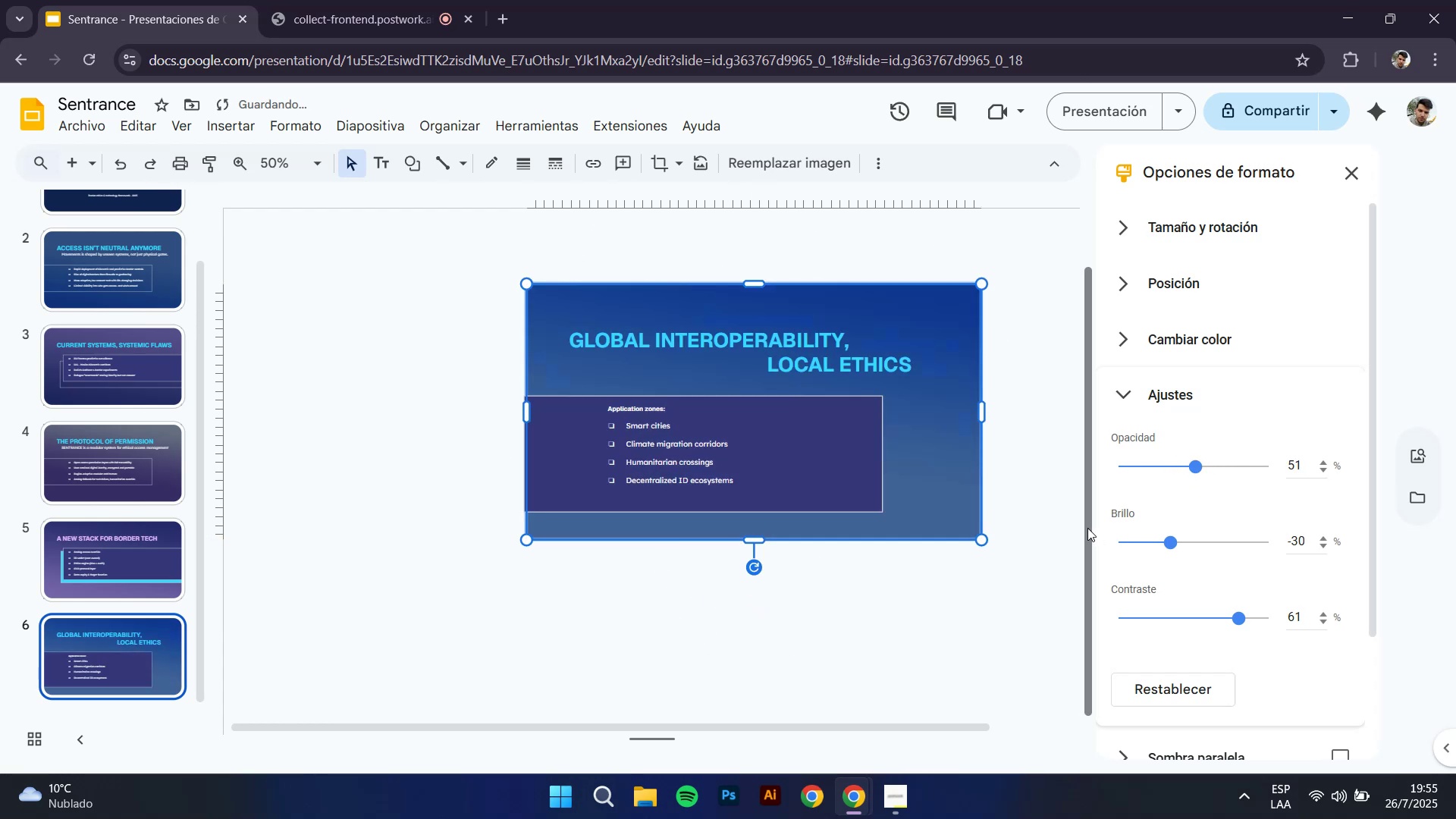 
key(Control+ArrowDown)
 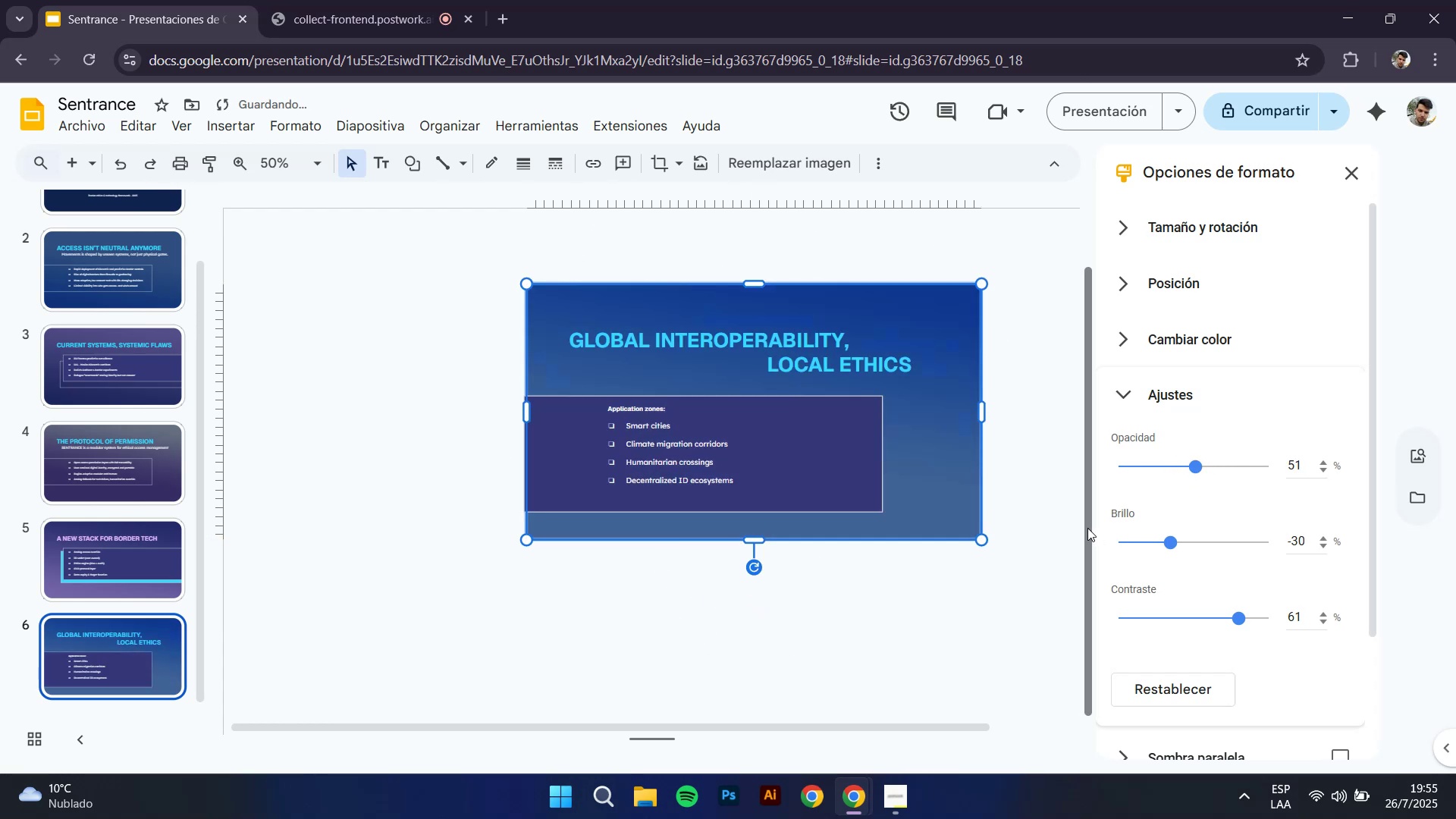 
key(Control+ArrowDown)
 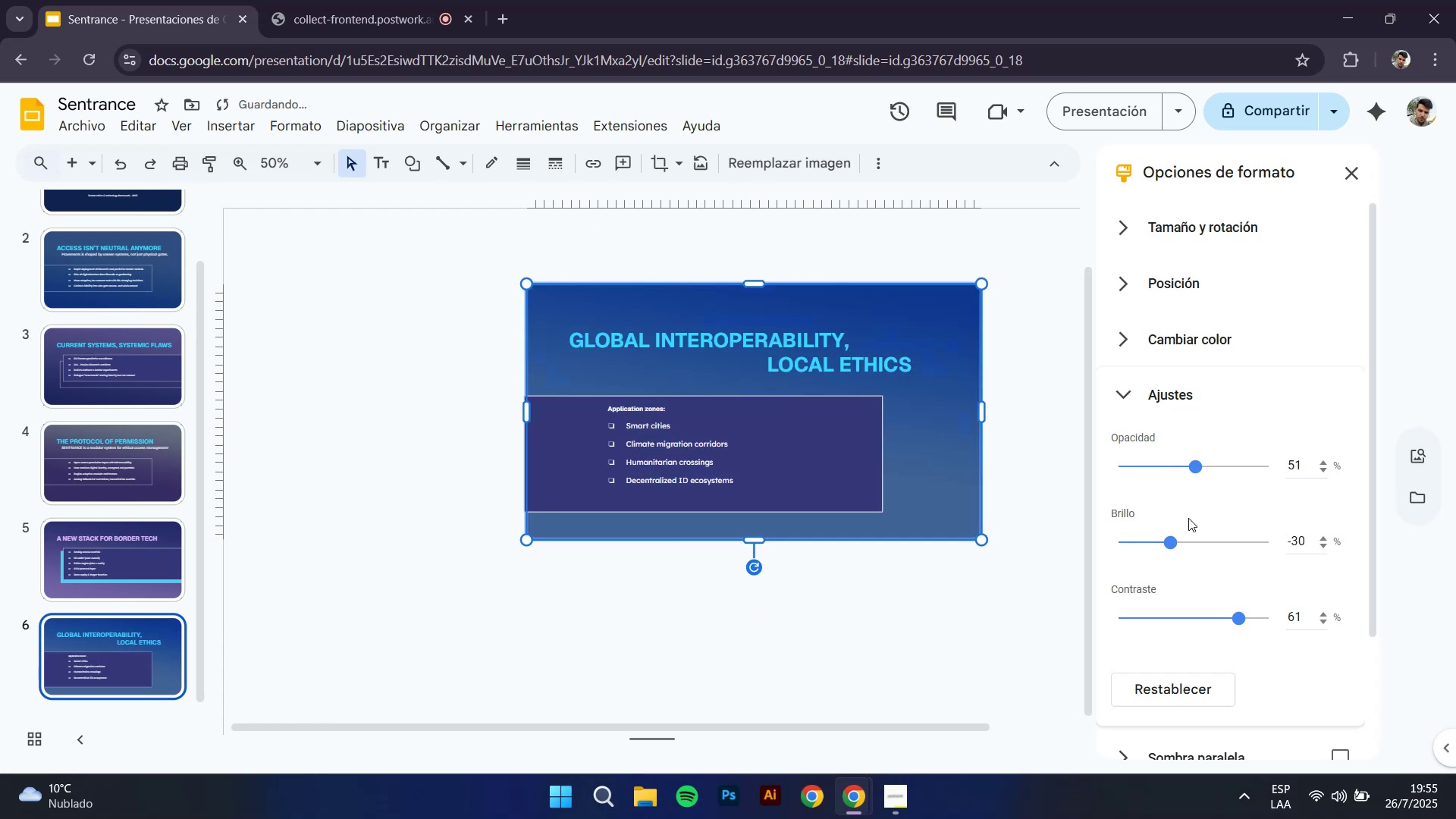 
left_click_drag(start_coordinate=[1166, 543], to_coordinate=[1181, 543])
 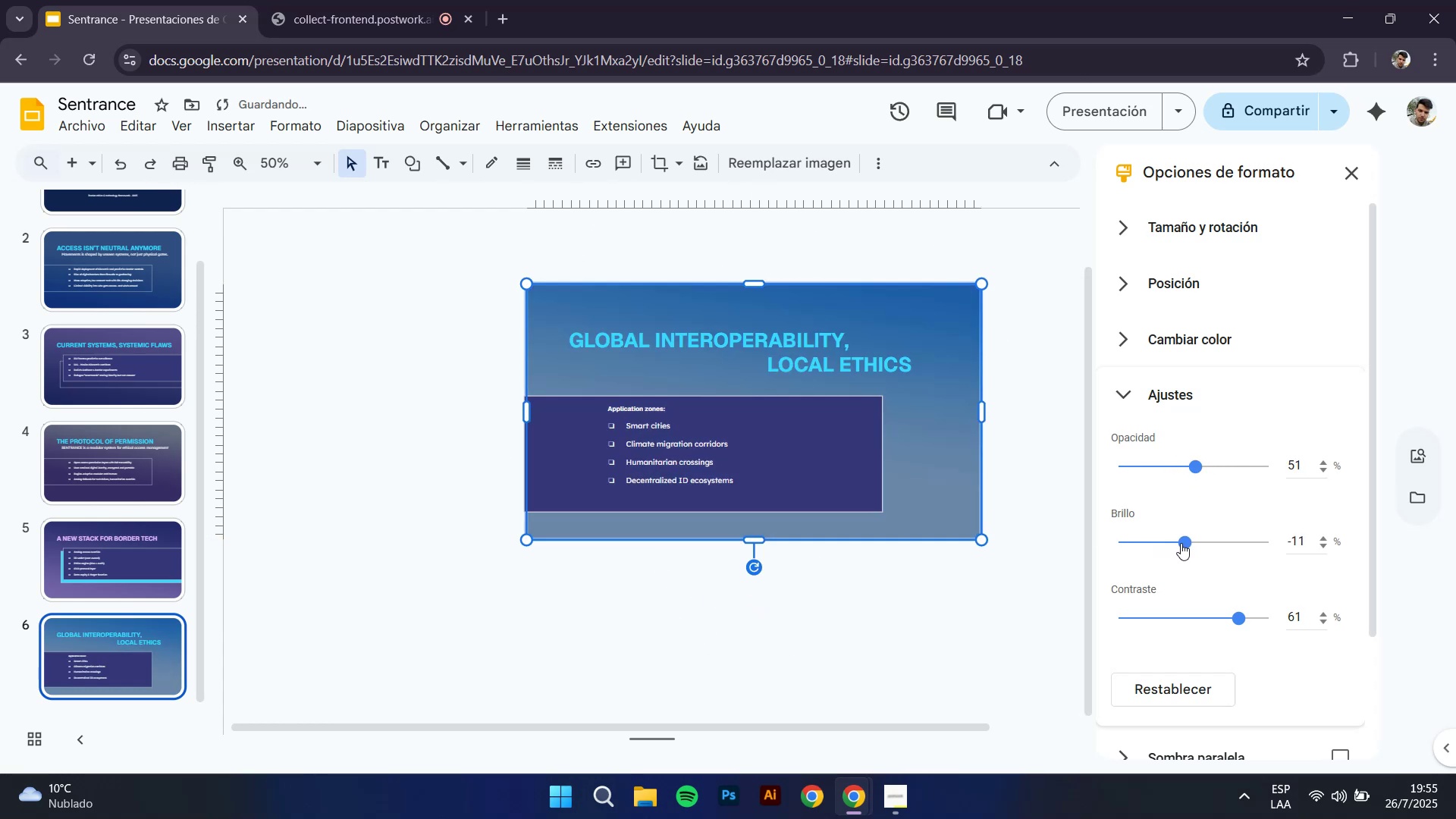 
left_click_drag(start_coordinate=[1181, 543], to_coordinate=[1170, 543])
 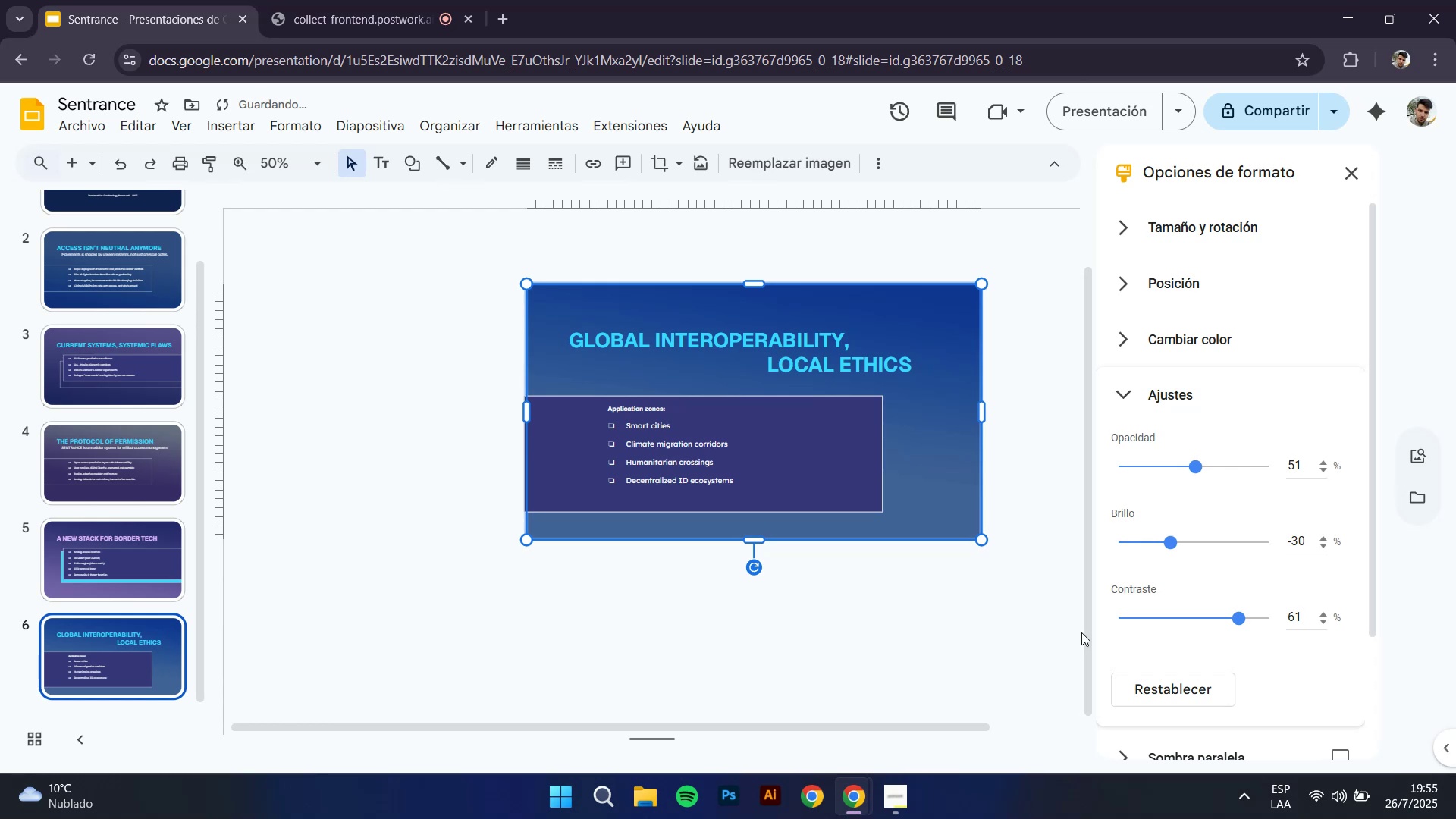 
left_click_drag(start_coordinate=[1235, 616], to_coordinate=[1191, 631])
 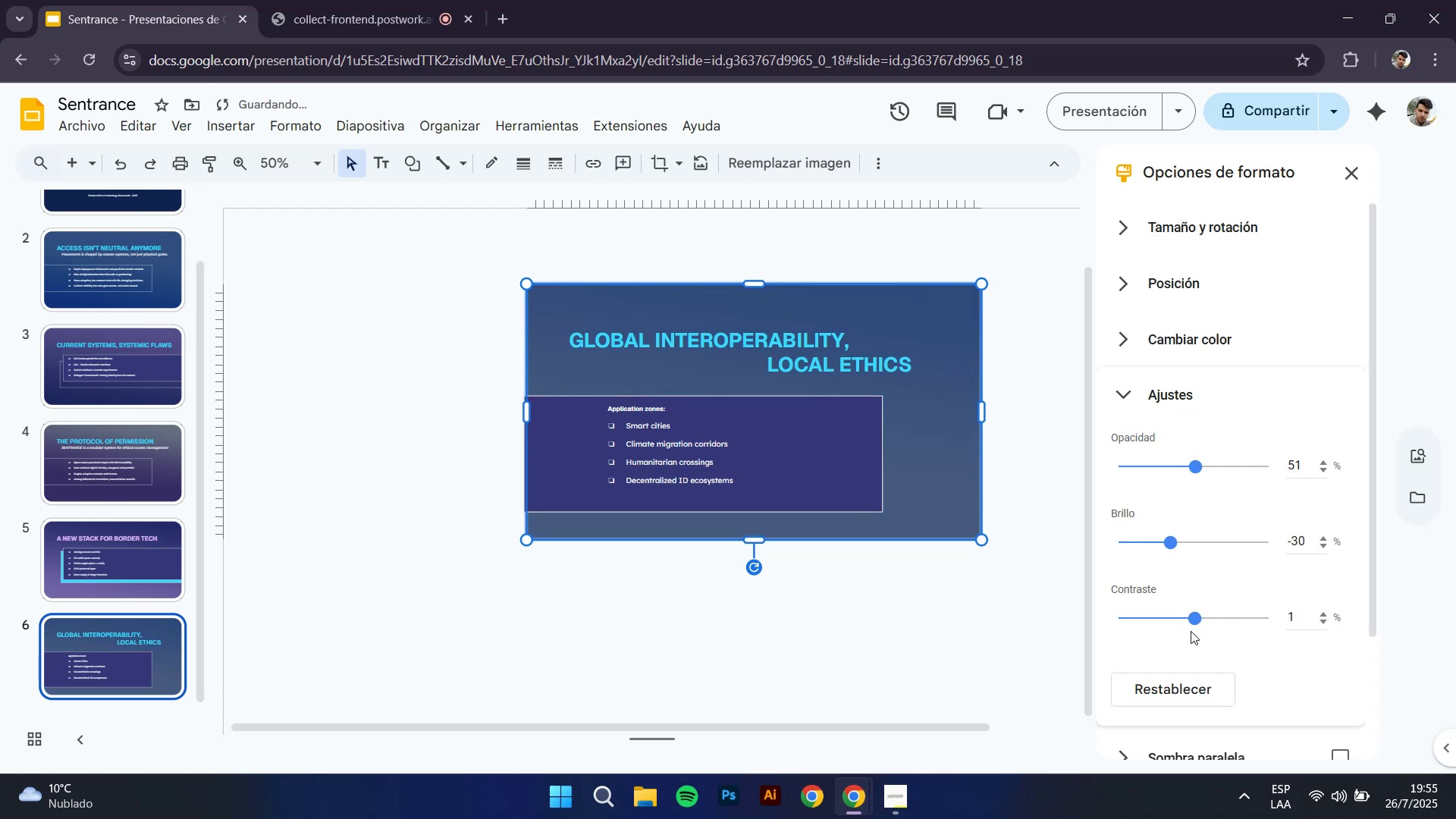 
left_click_drag(start_coordinate=[1191, 631], to_coordinate=[1253, 620])
 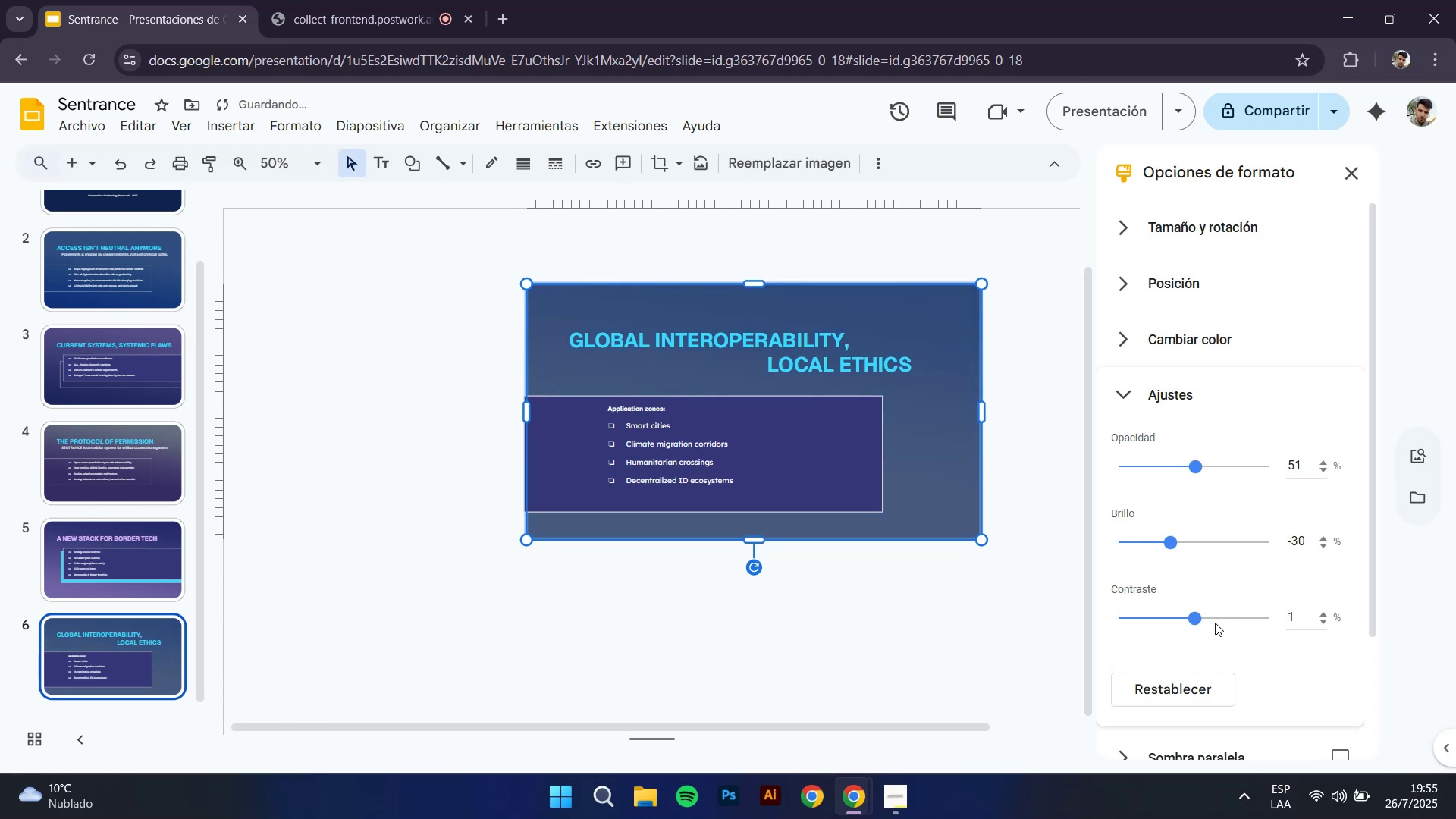 
left_click_drag(start_coordinate=[1195, 622], to_coordinate=[1240, 614])
 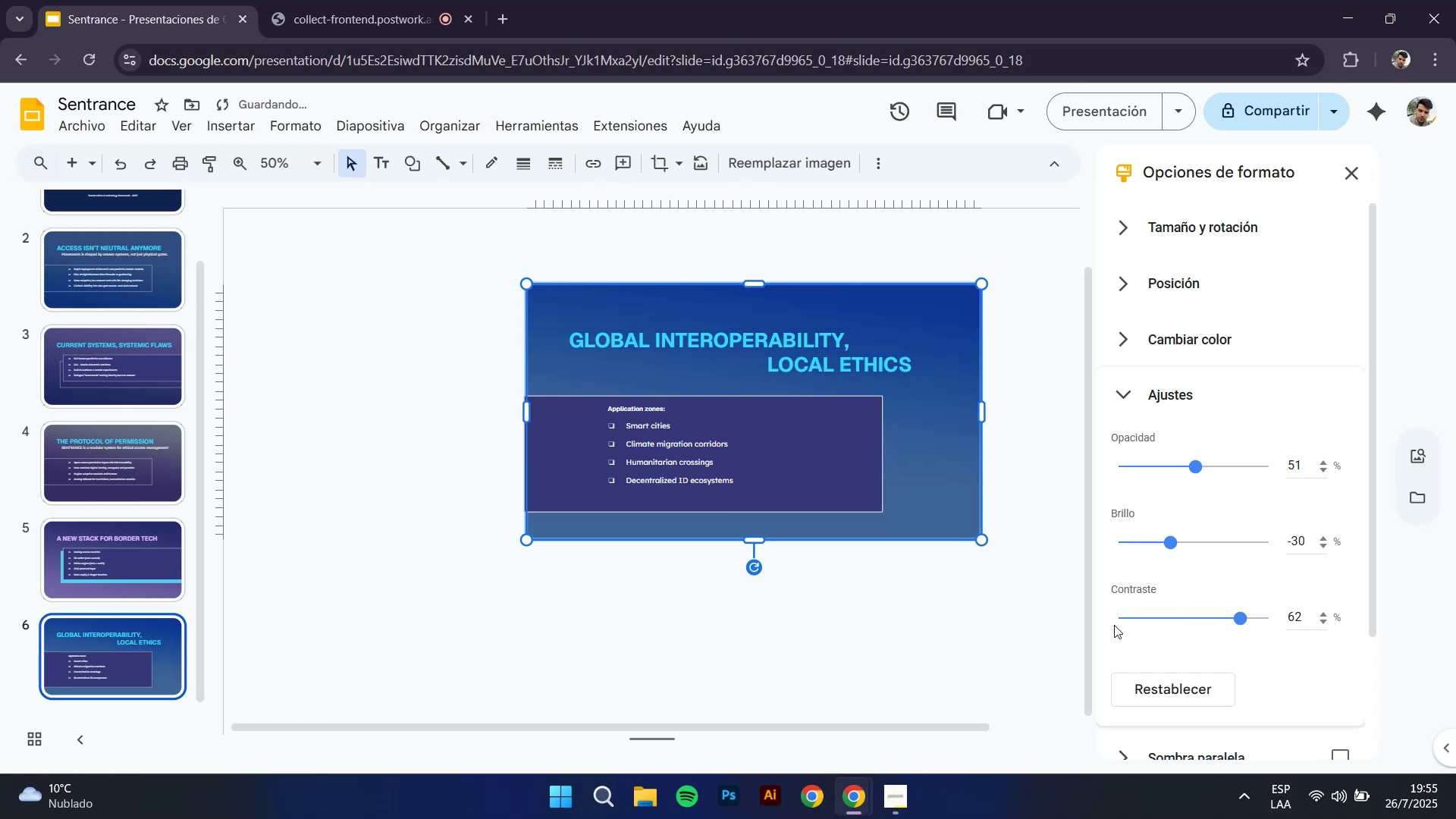 
left_click([886, 625])
 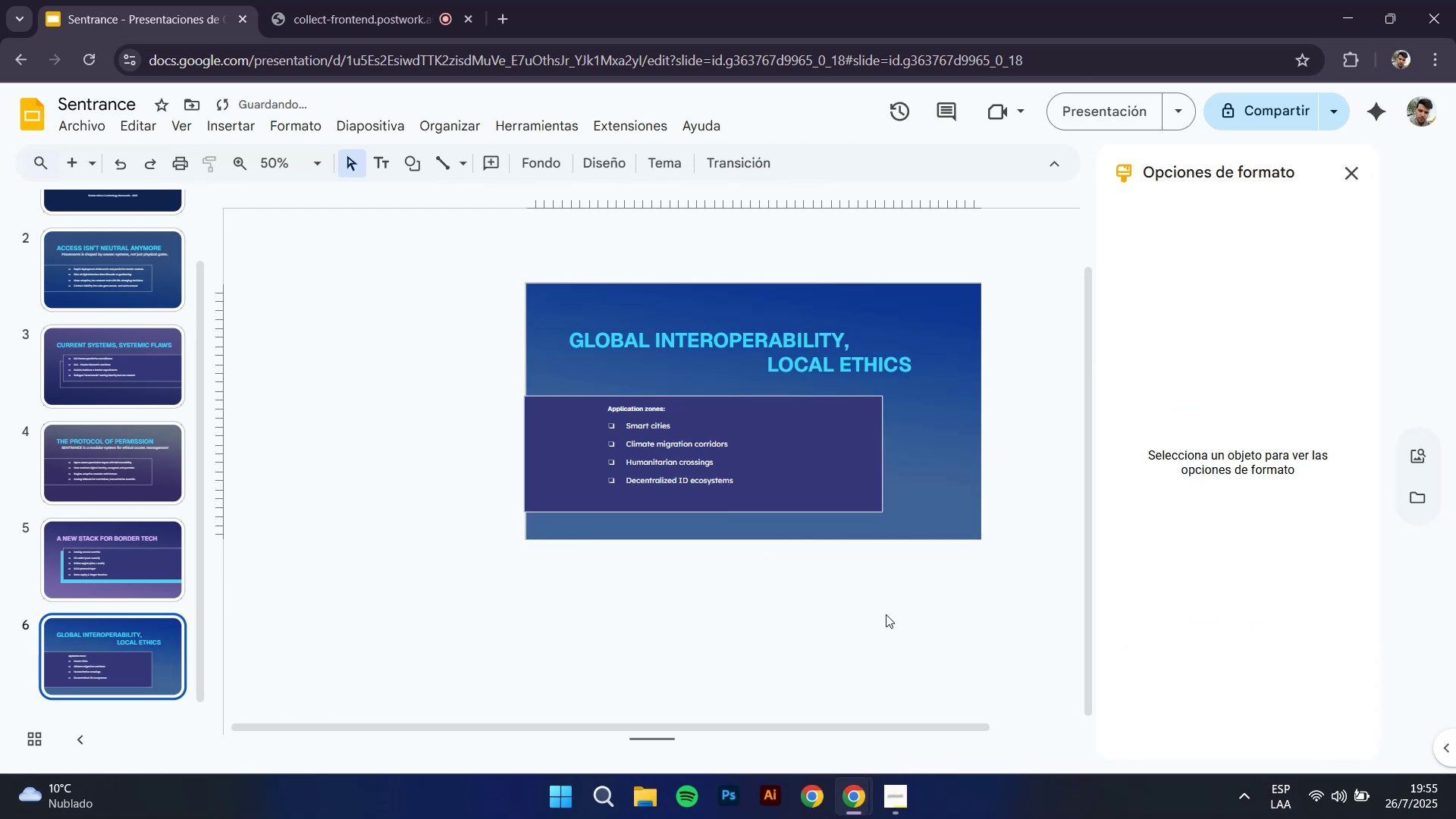 
hold_key(key=ControlLeft, duration=0.39)
scroll: coordinate [859, 472], scroll_direction: up, amount: 2.0
 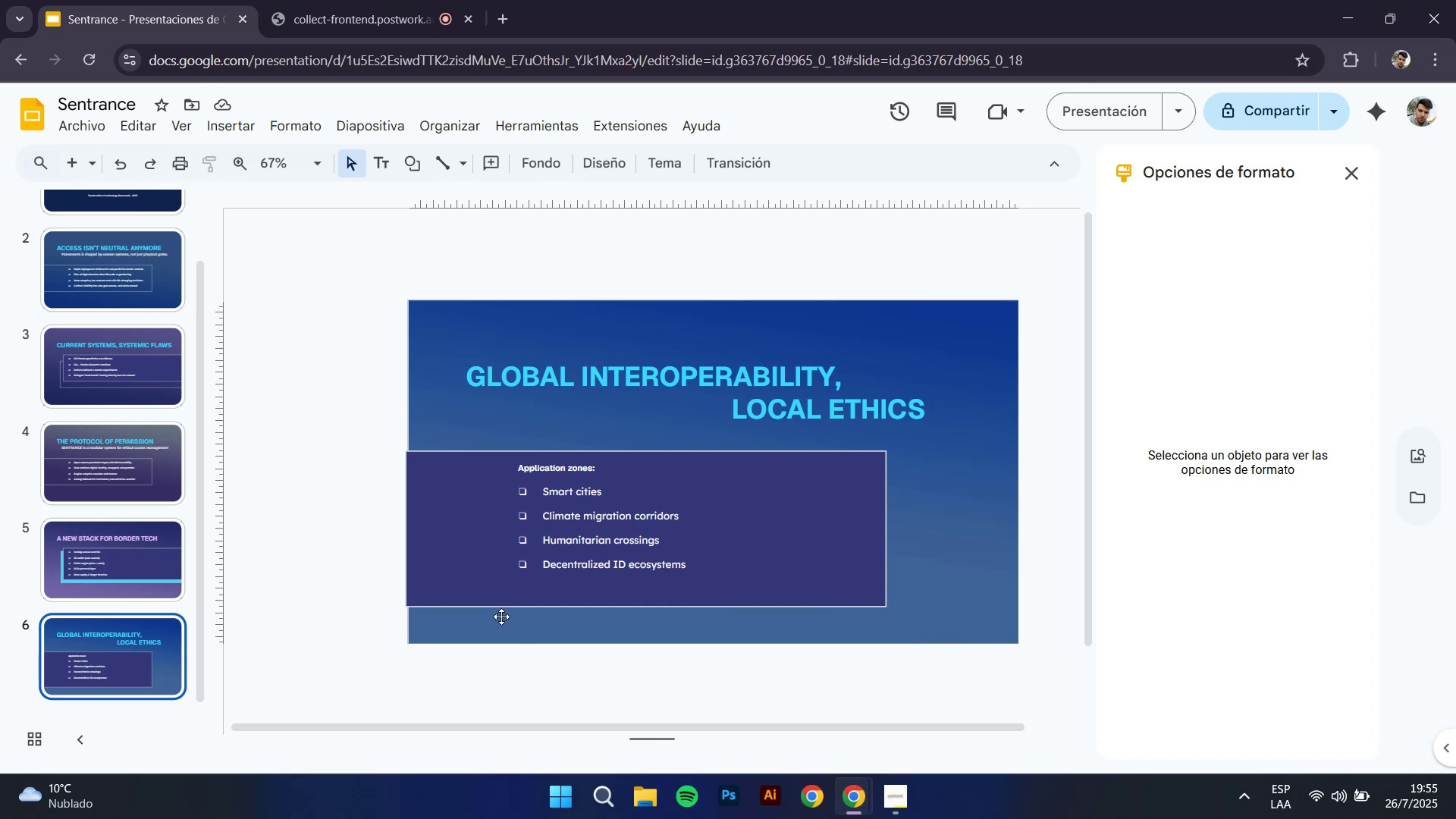 
wait(5.58)
 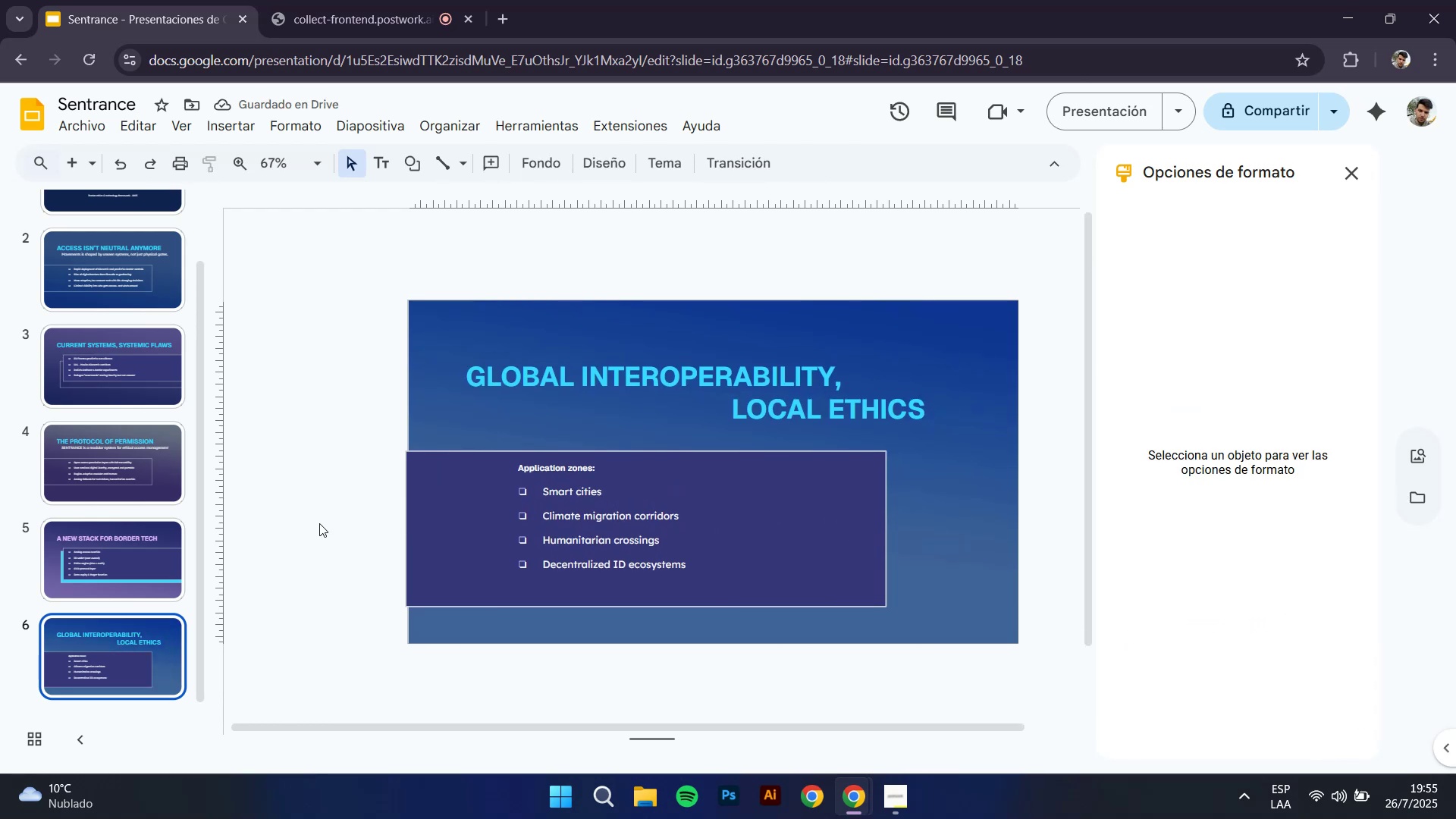 
hold_key(key=ControlLeft, duration=0.37)
scroll: coordinate [636, 645], scroll_direction: up, amount: 1.0
 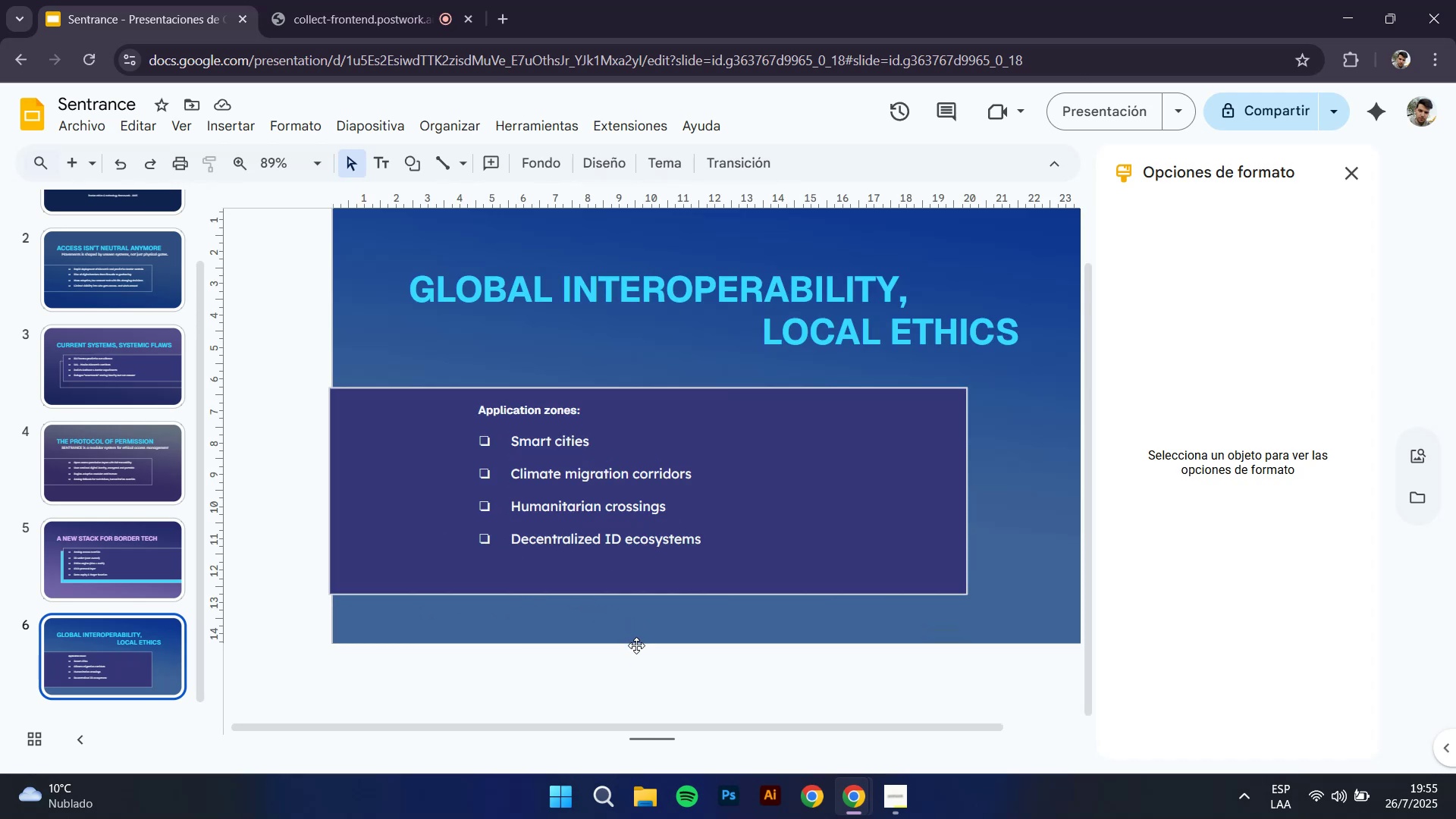 
wait(5.35)
 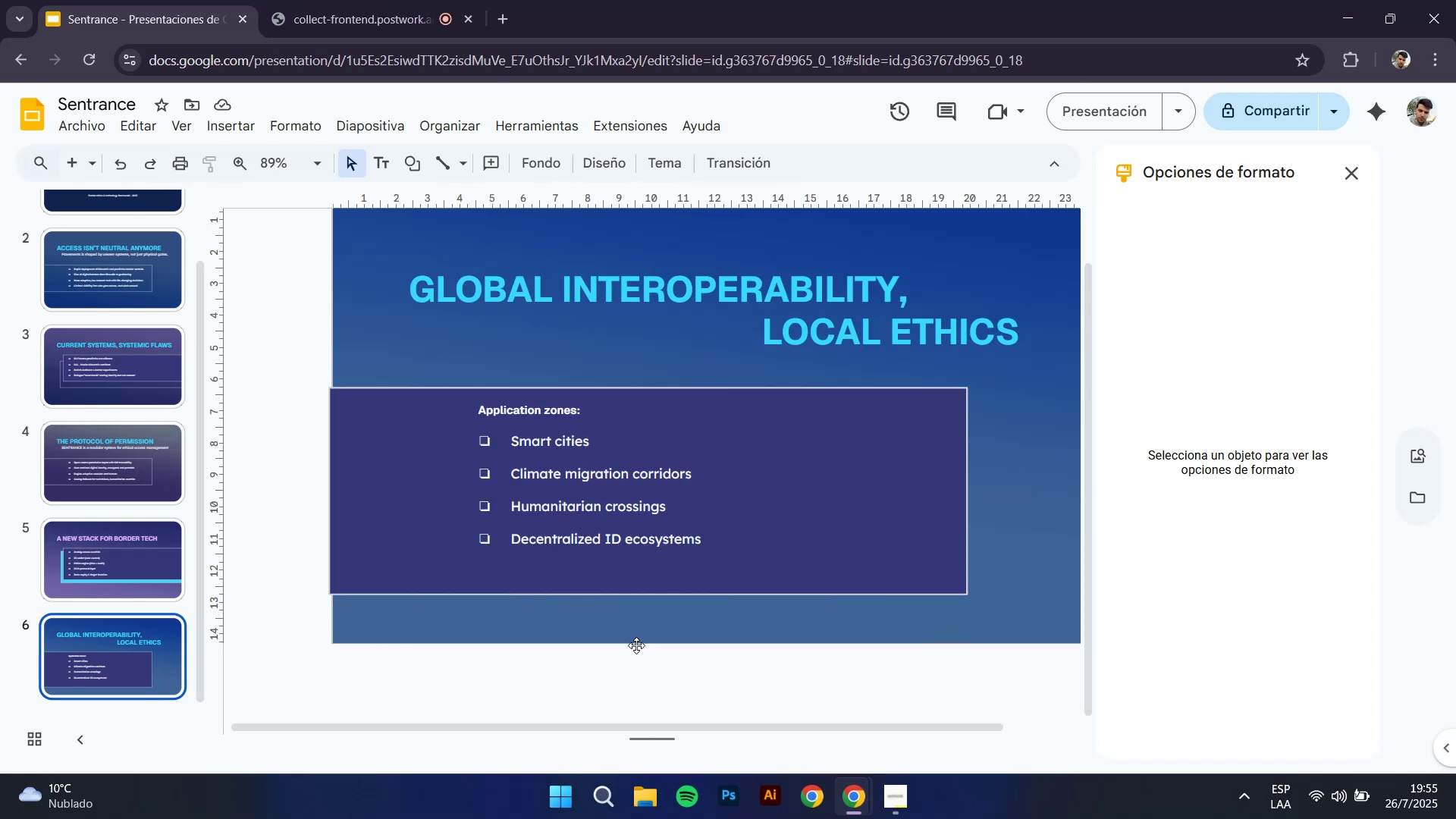 
left_click([331, 0])
 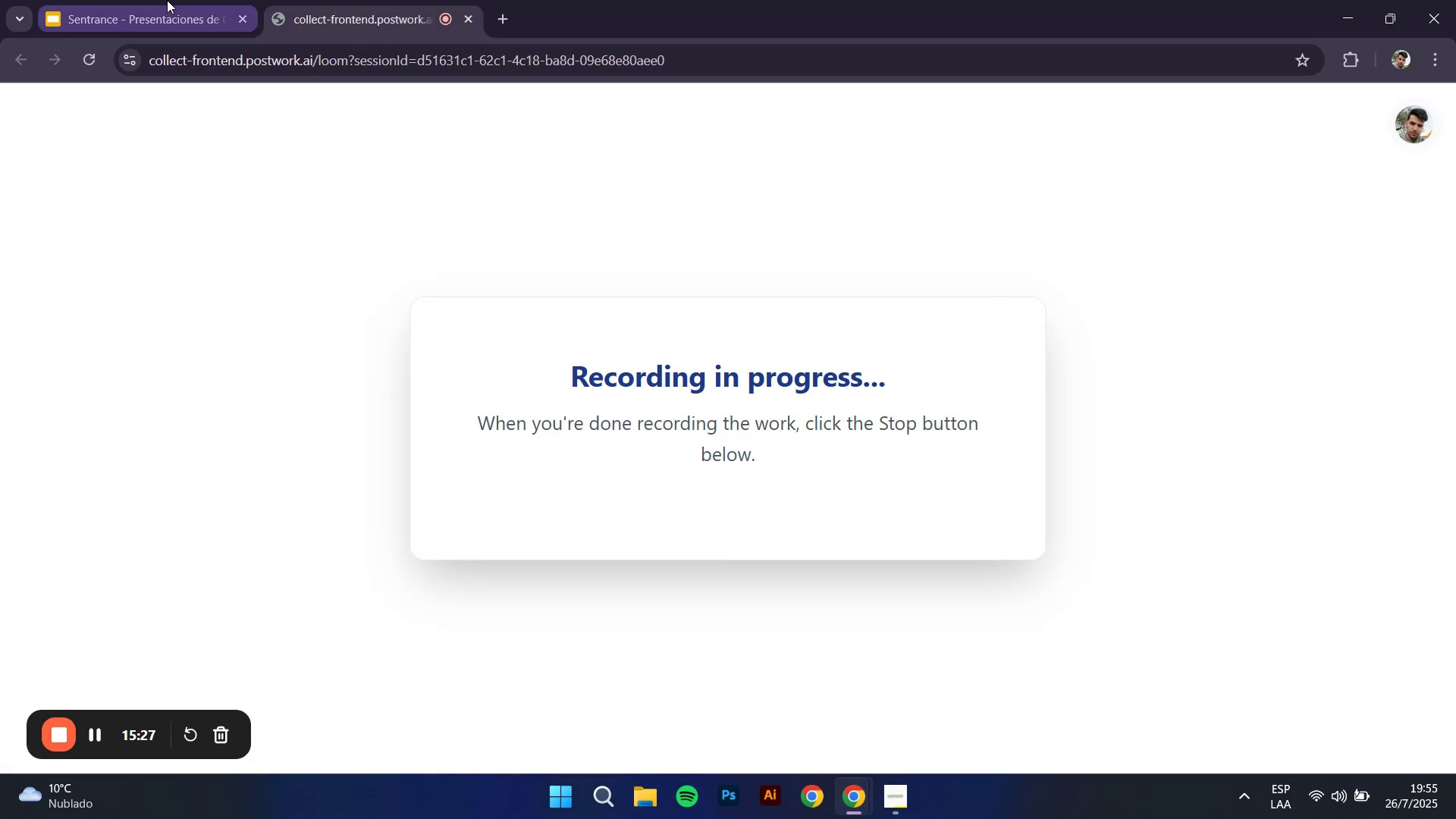 
left_click([165, 0])
 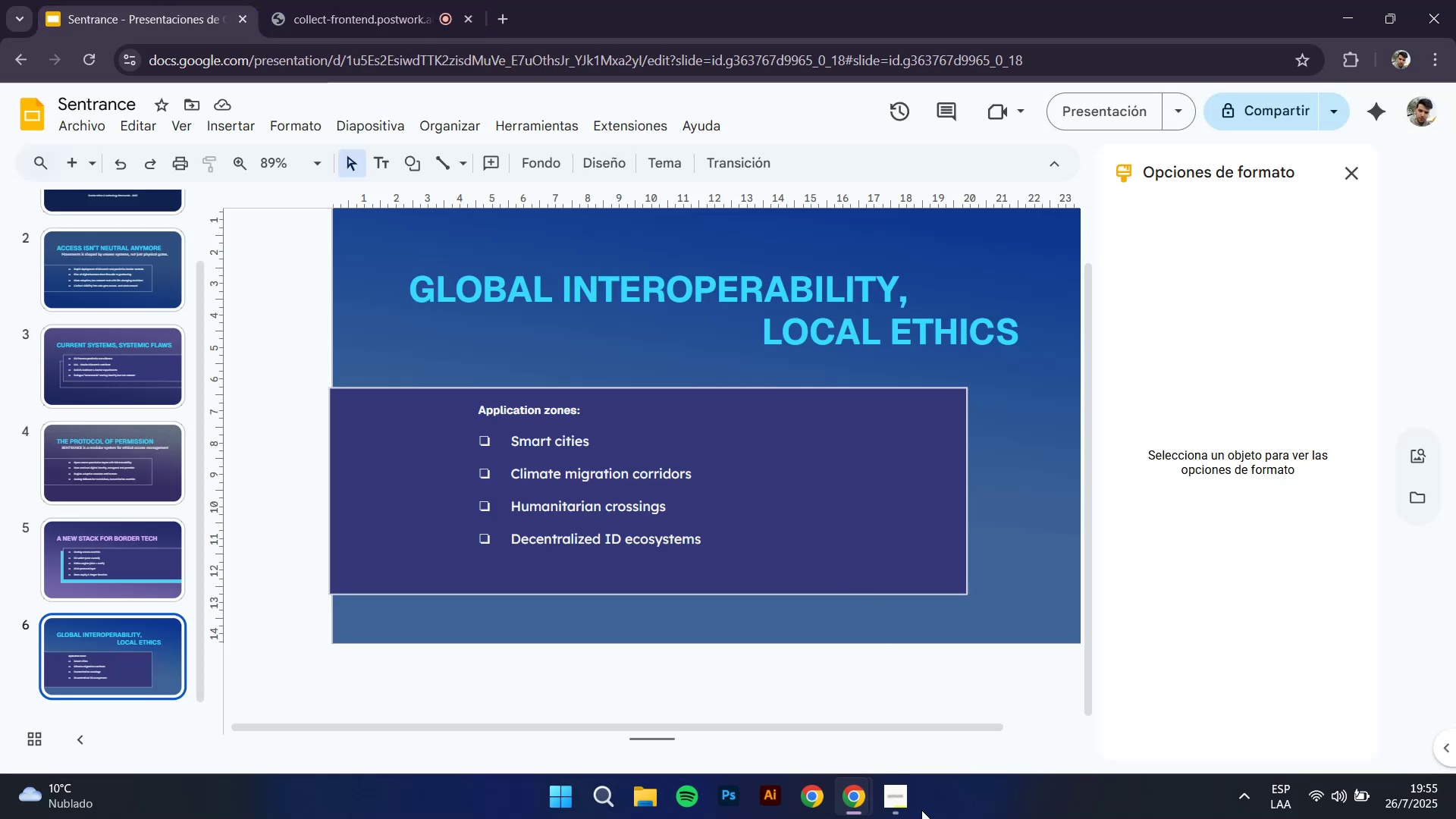 
left_click([895, 818])
 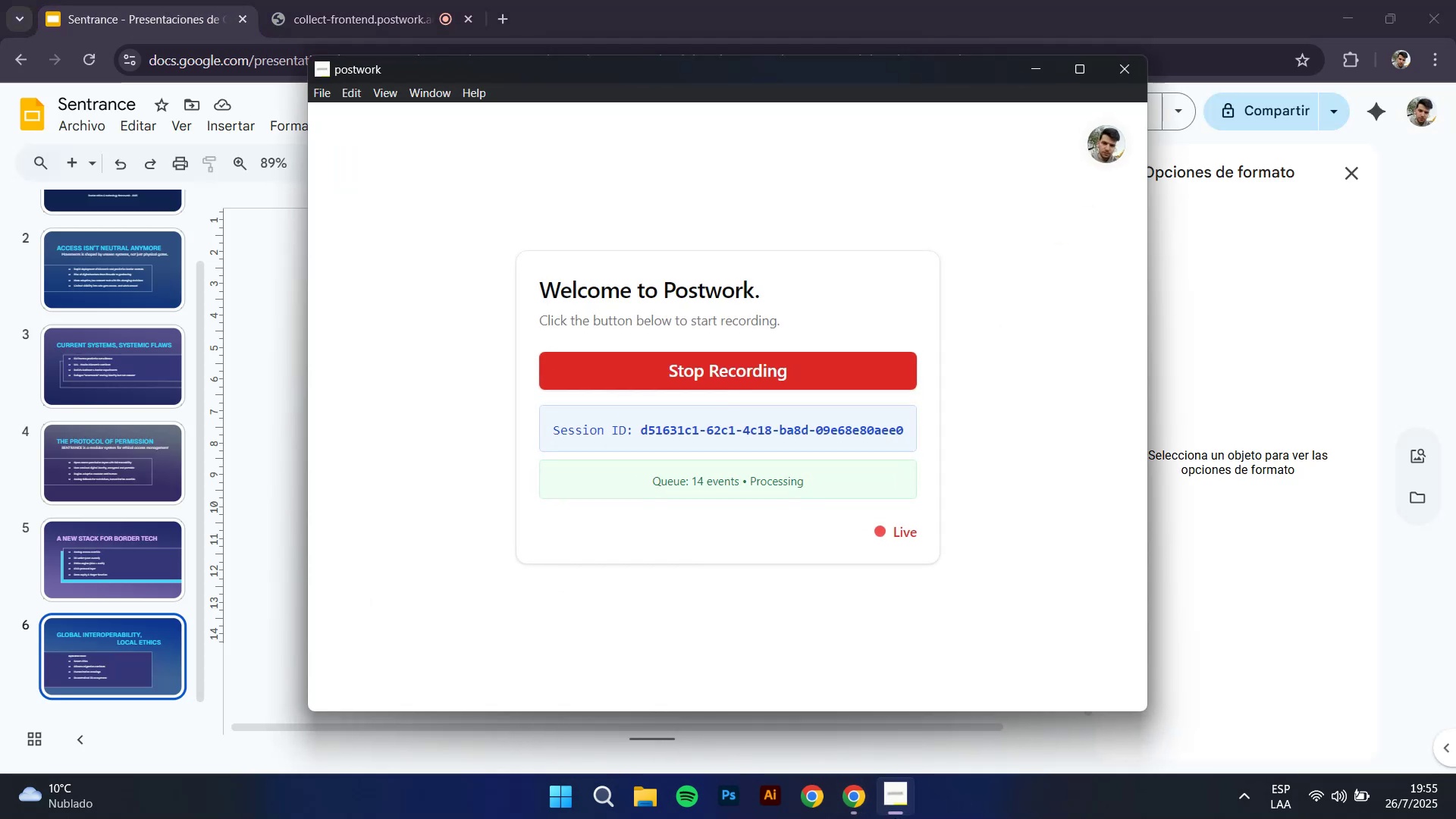 
left_click([895, 818])
 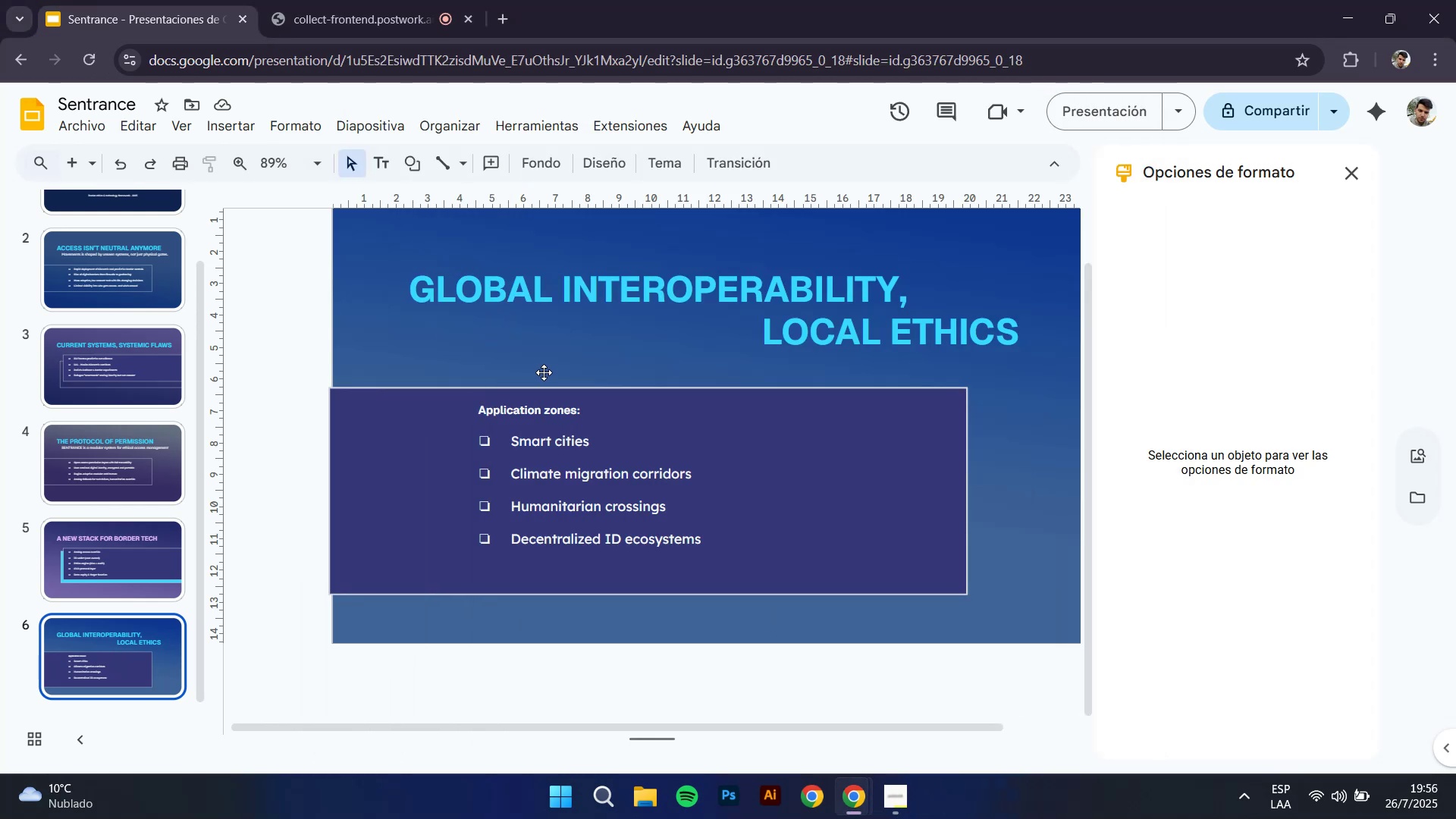 
wait(14.26)
 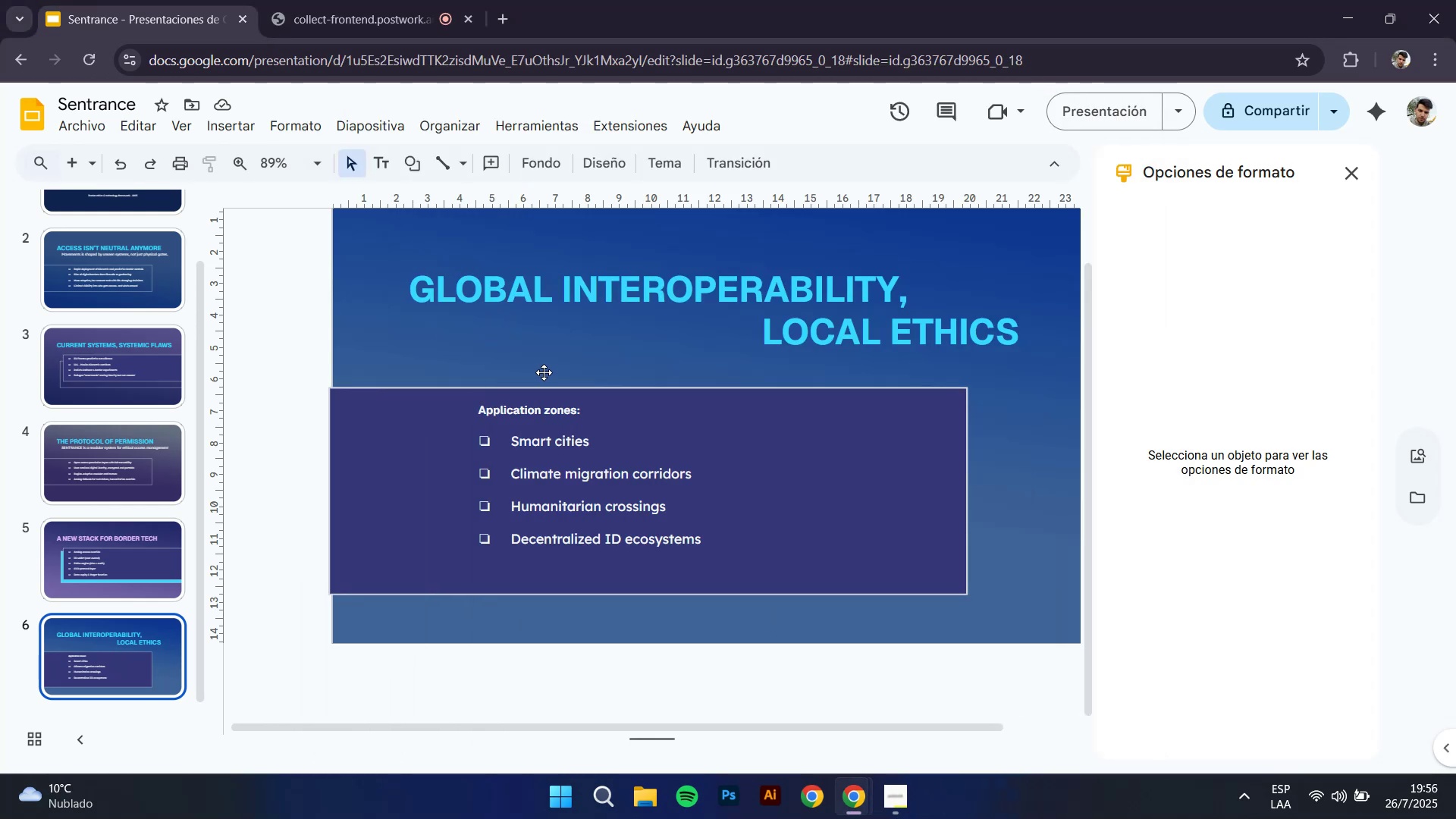 
left_click([79, 557])
 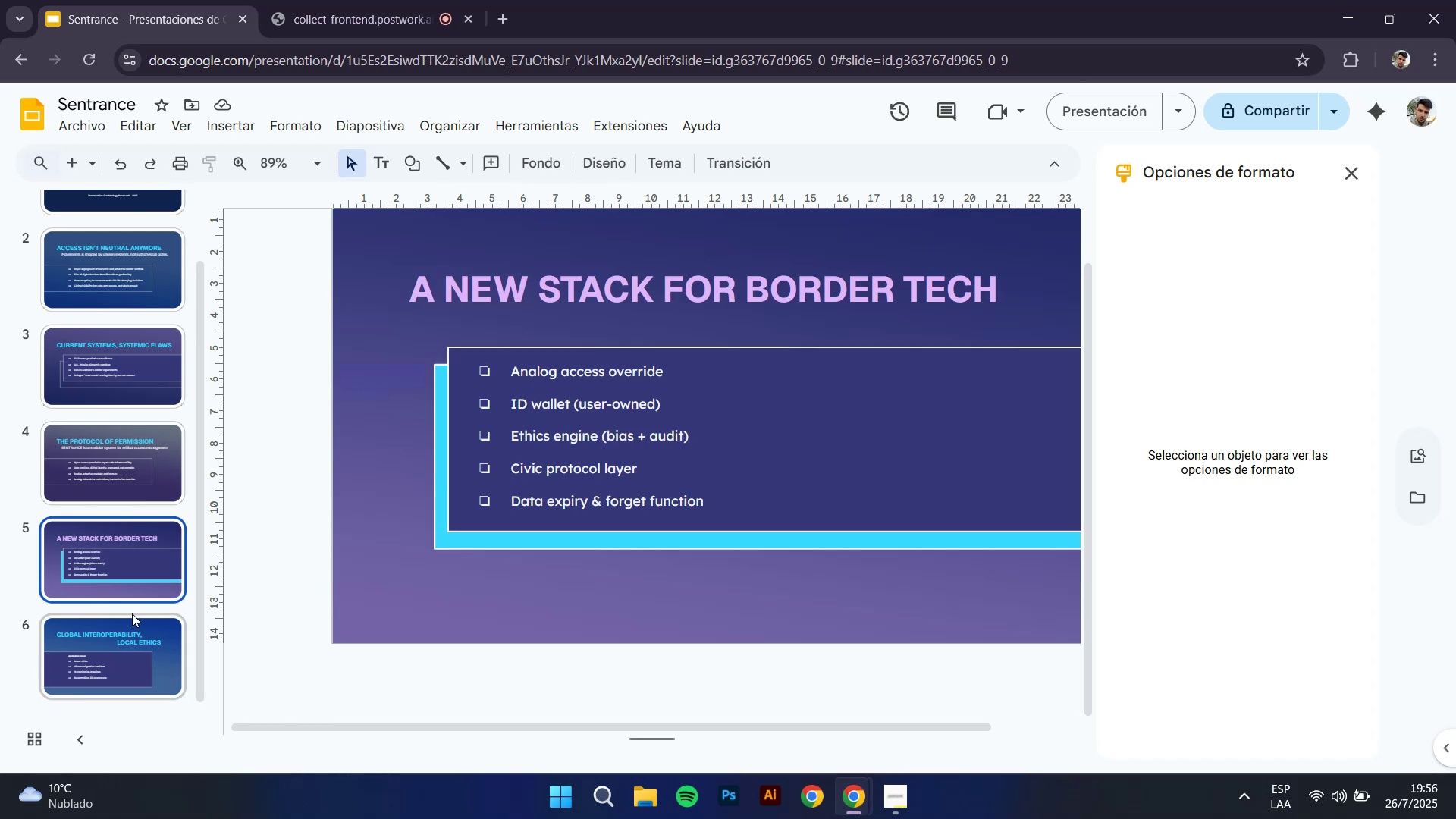 
left_click([104, 485])
 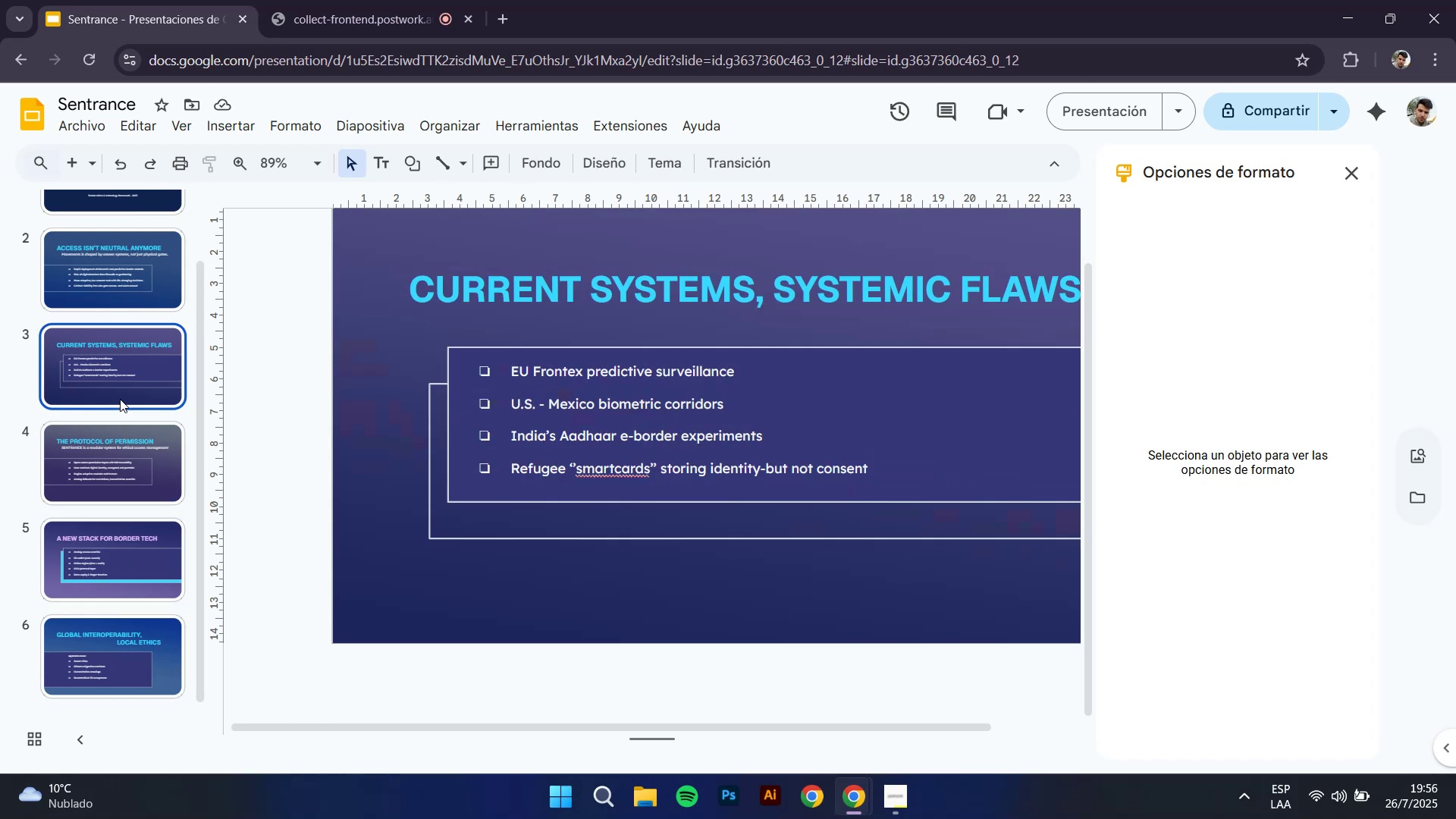 
left_click_drag(start_coordinate=[131, 466], to_coordinate=[133, 470])
 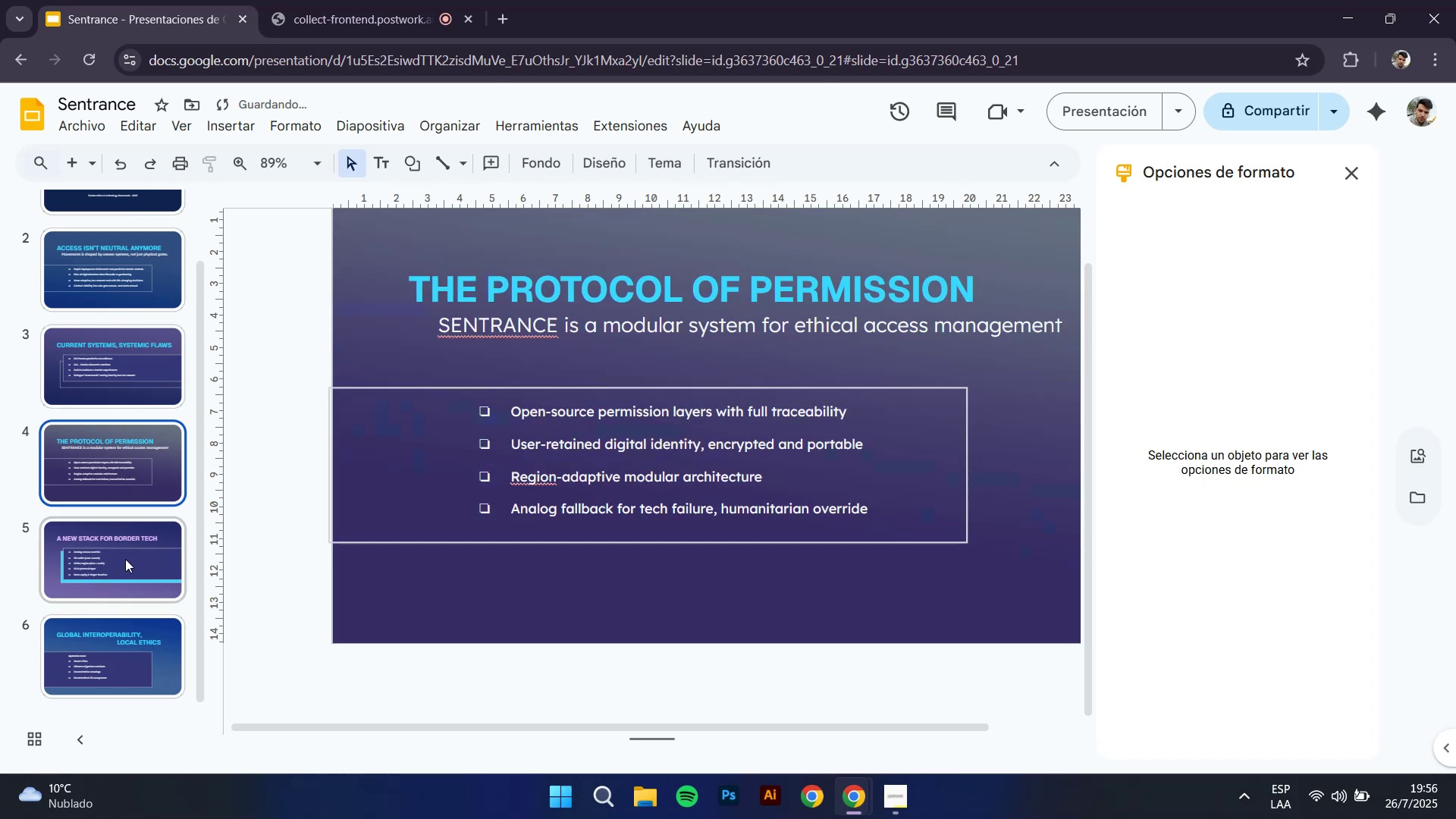 
left_click([123, 567])
 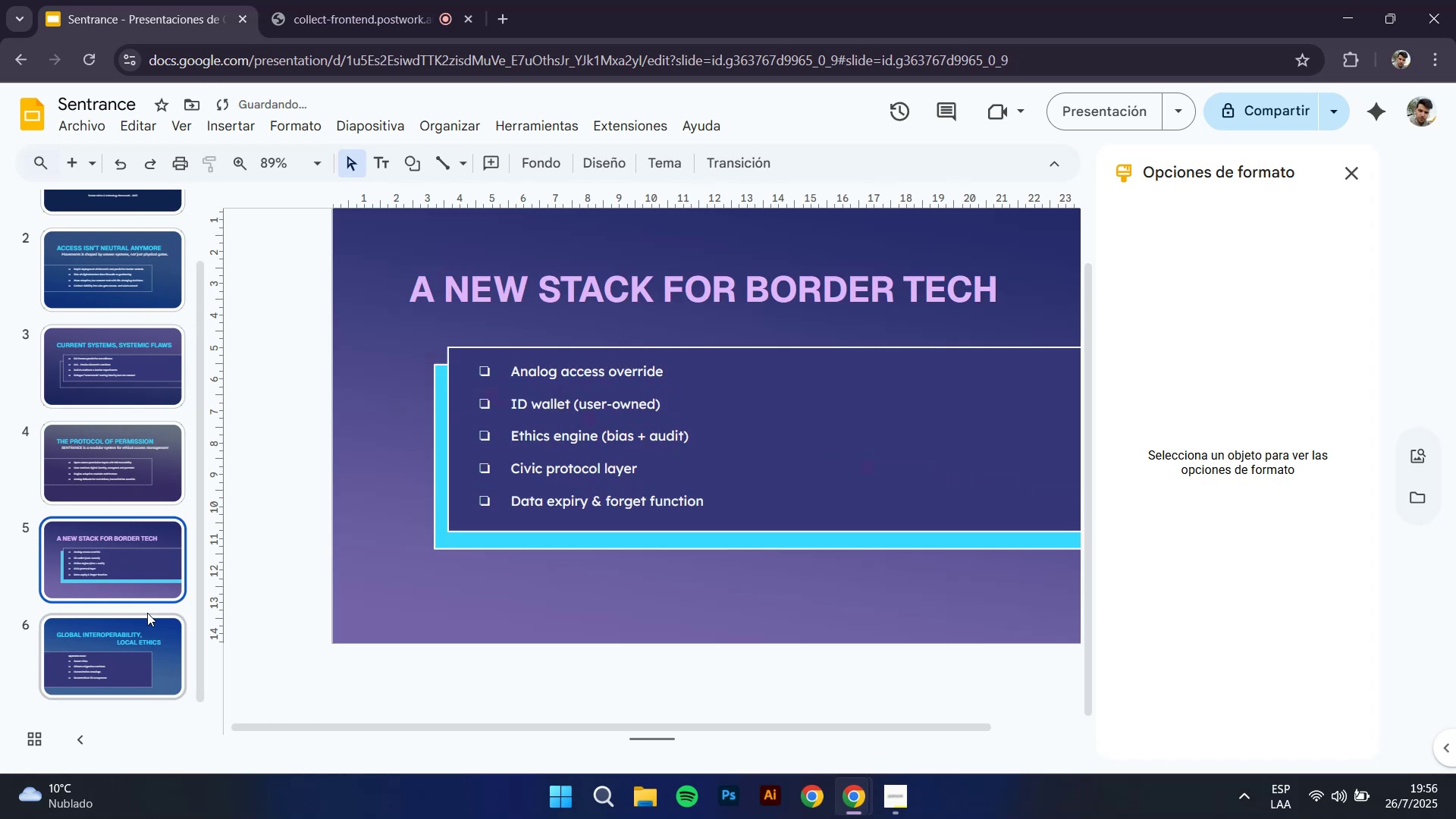 
left_click([143, 636])
 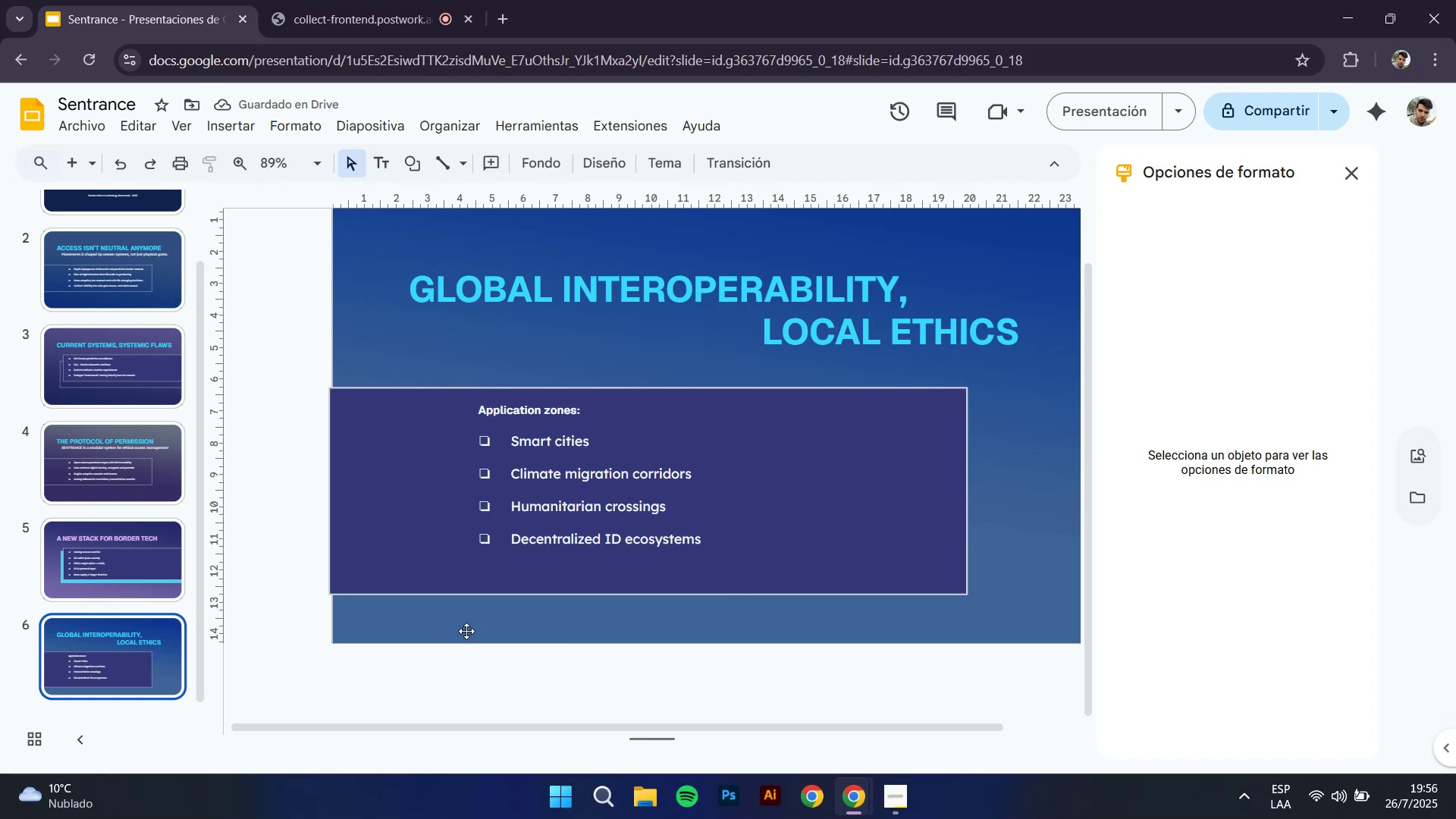 
left_click([83, 545])
 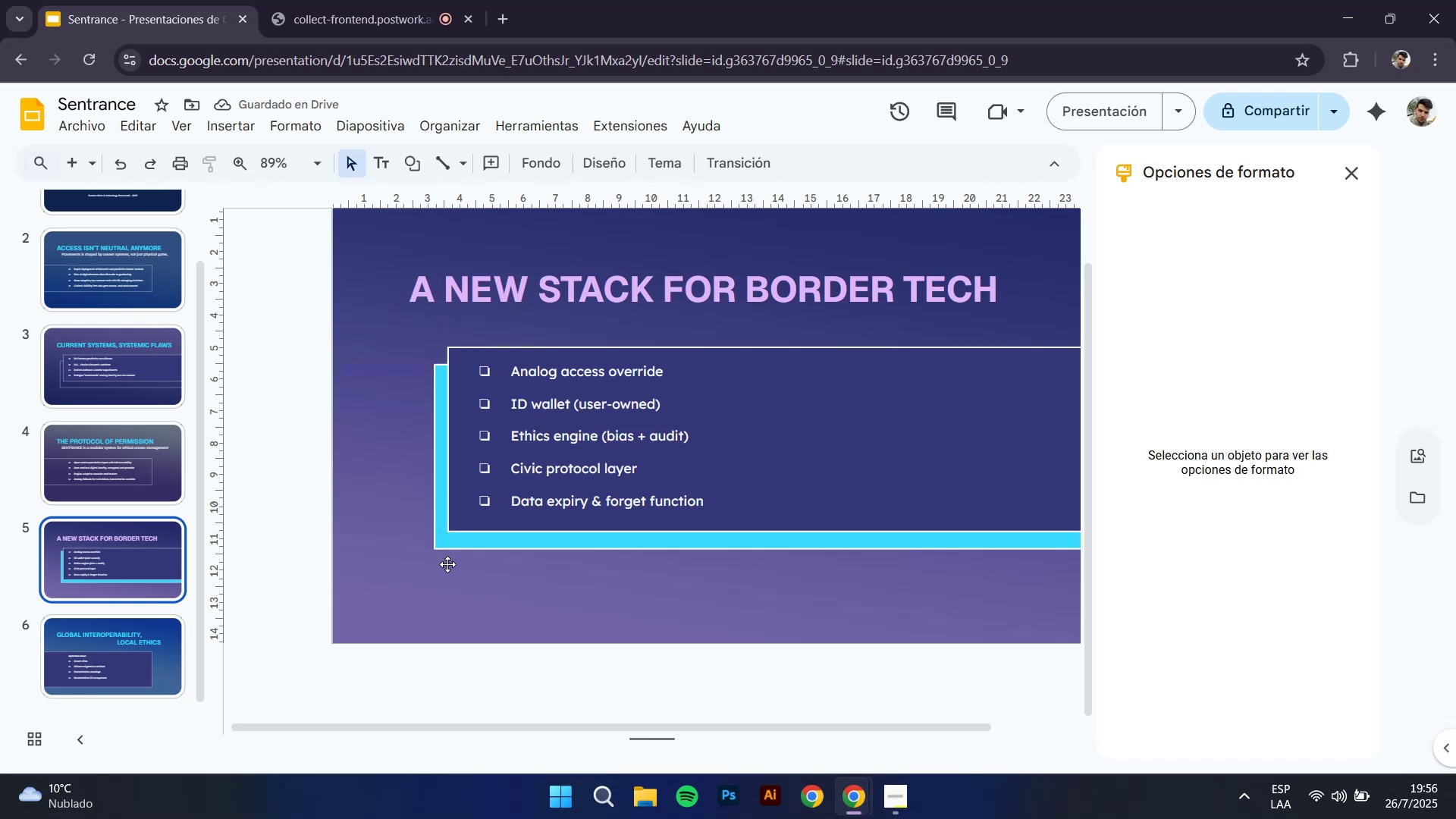 
left_click([445, 548])
 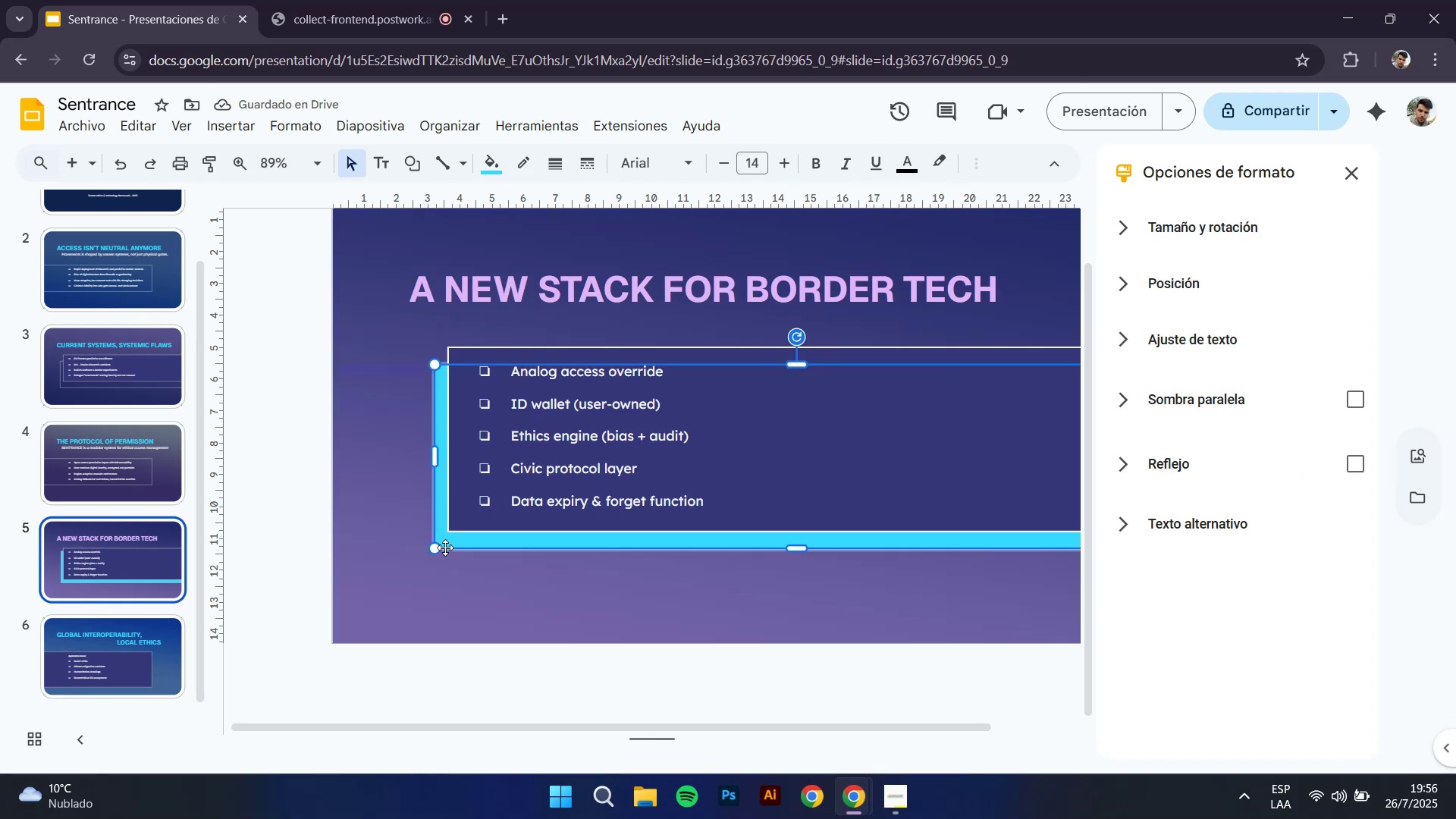 
key(Control+C)
 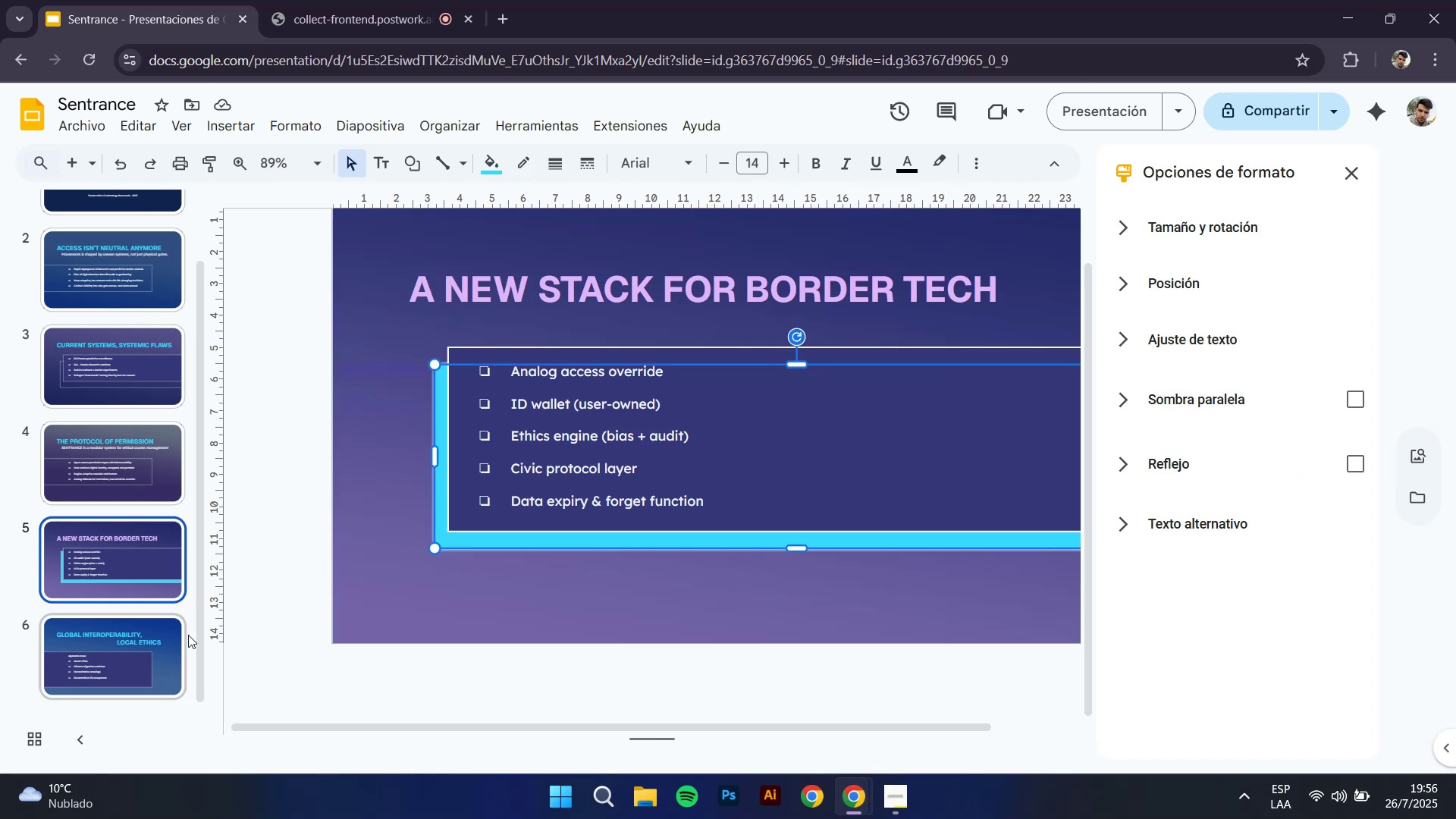 
left_click([182, 638])
 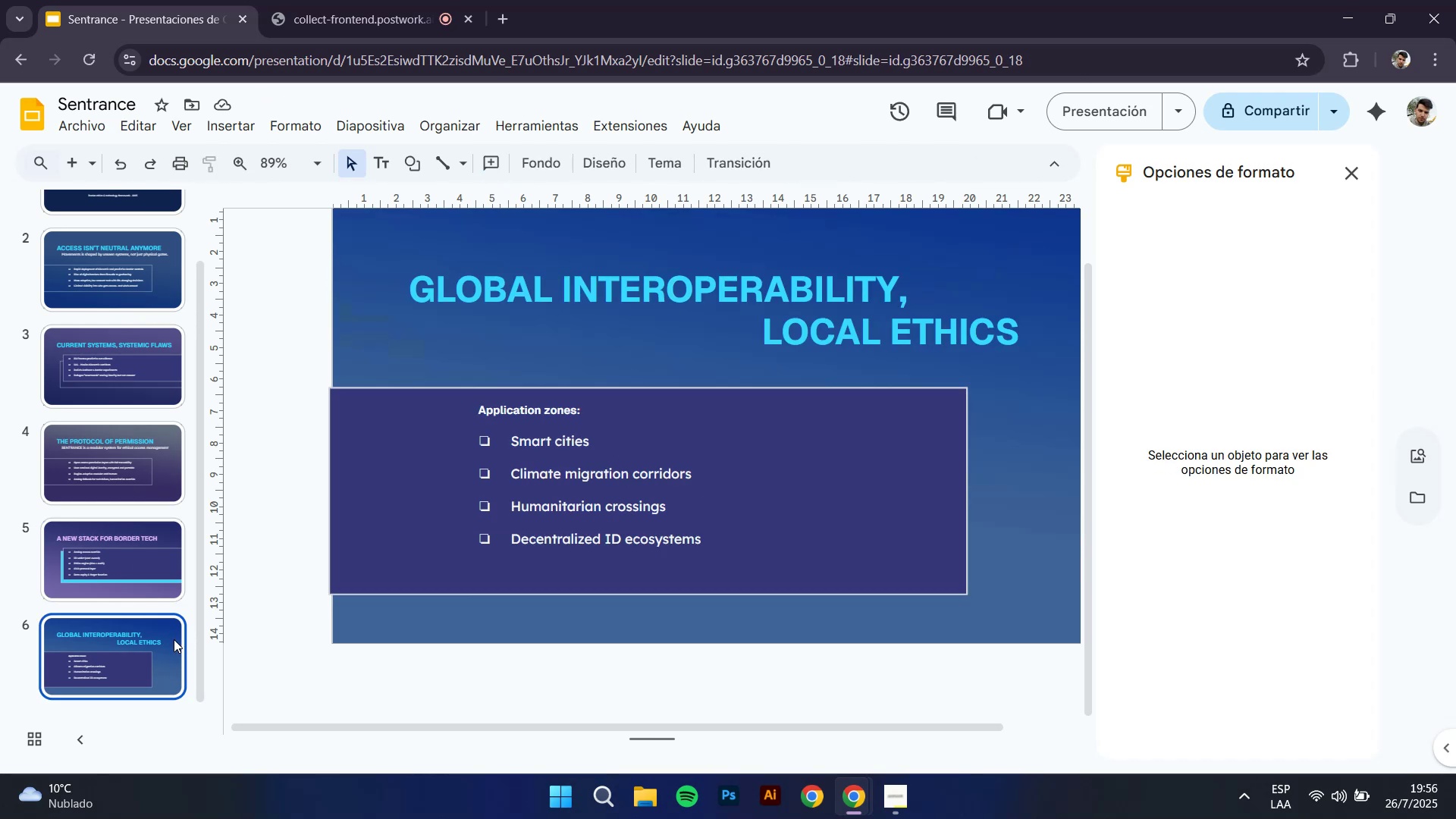 
key(Control+V)
 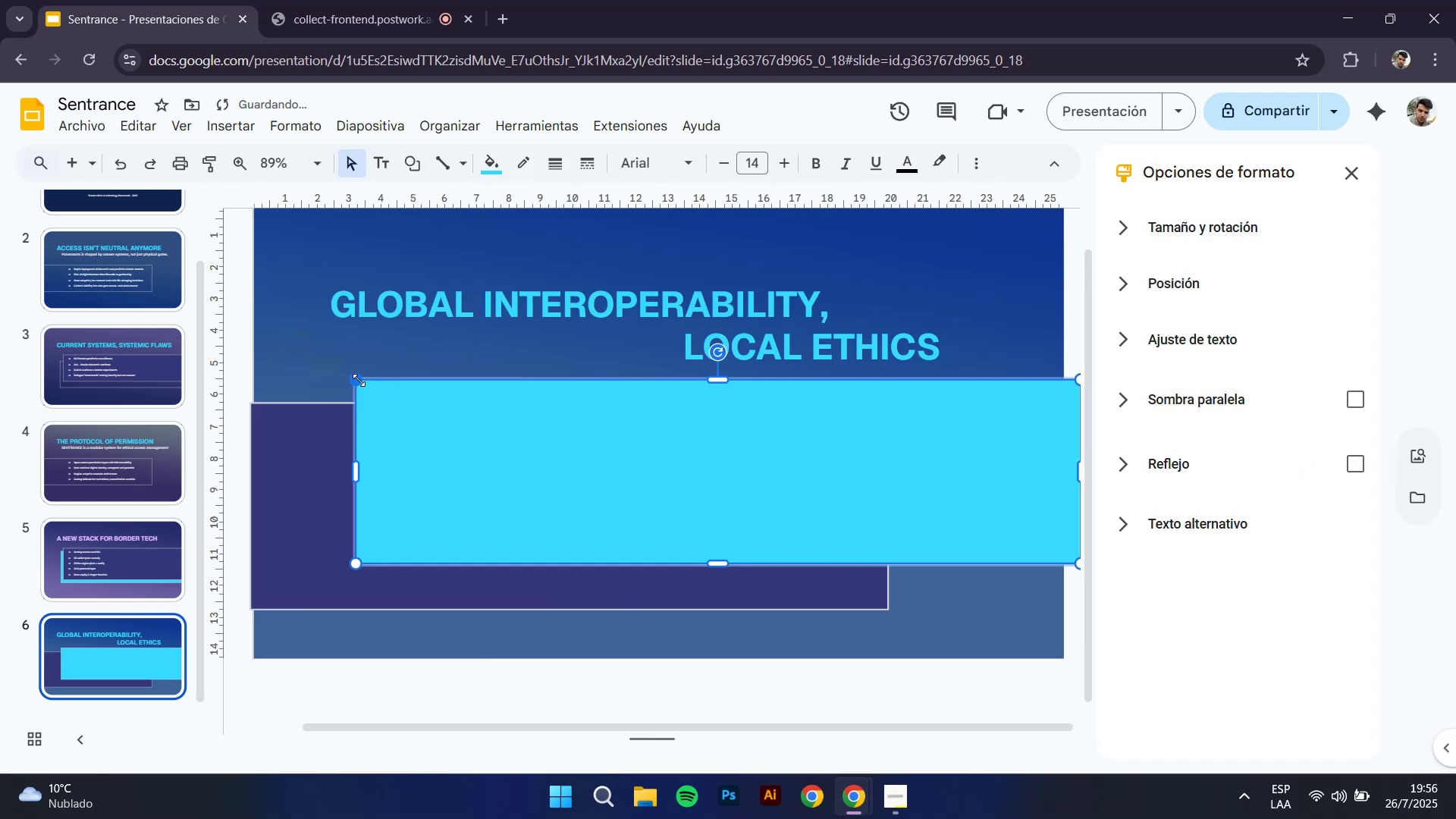 
left_click_drag(start_coordinate=[359, 380], to_coordinate=[502, 503])
 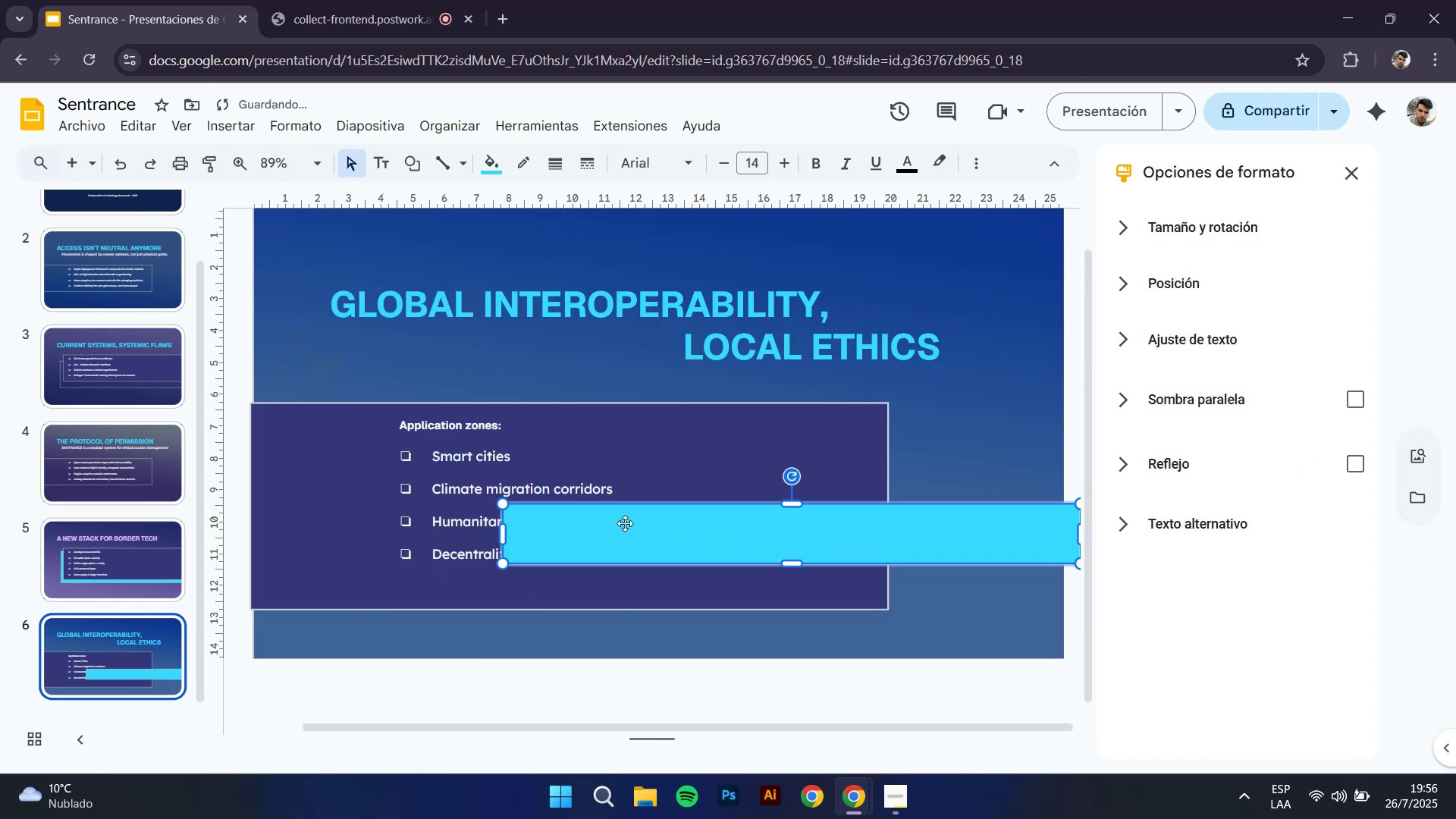 
left_click_drag(start_coordinate=[634, 532], to_coordinate=[563, 602])
 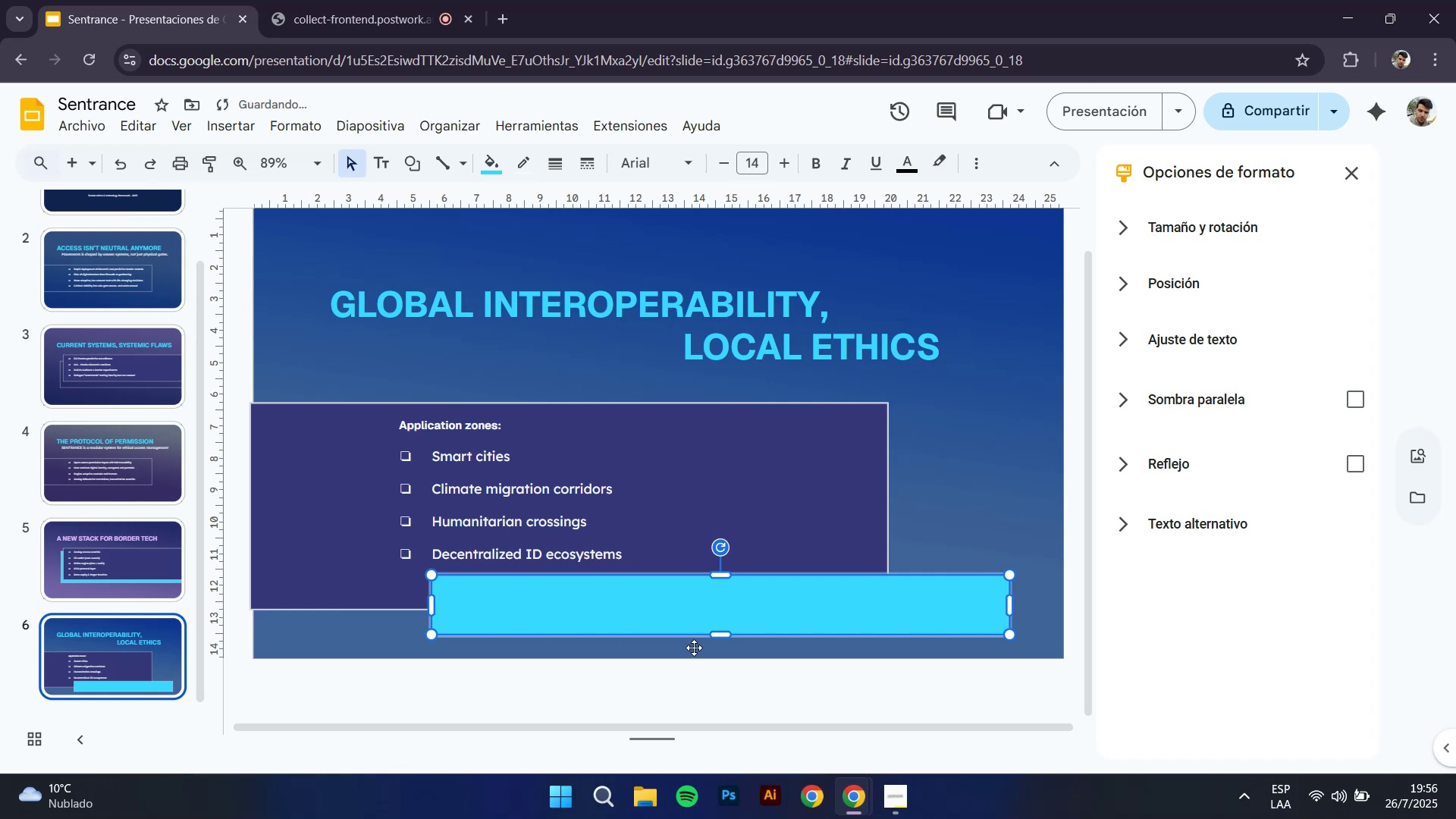 
left_click_drag(start_coordinate=[723, 636], to_coordinate=[720, 620])
 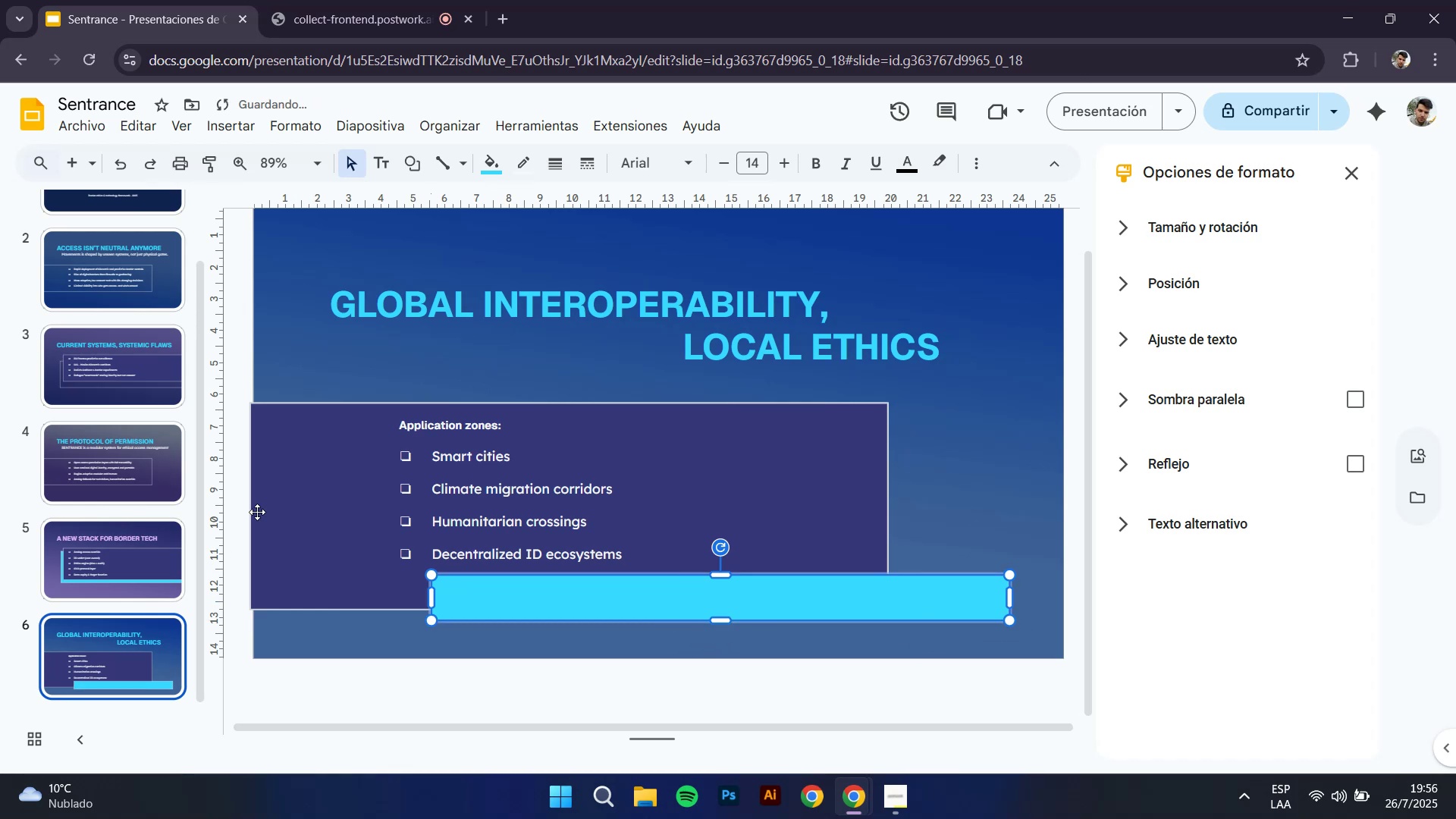 
left_click([228, 501])
 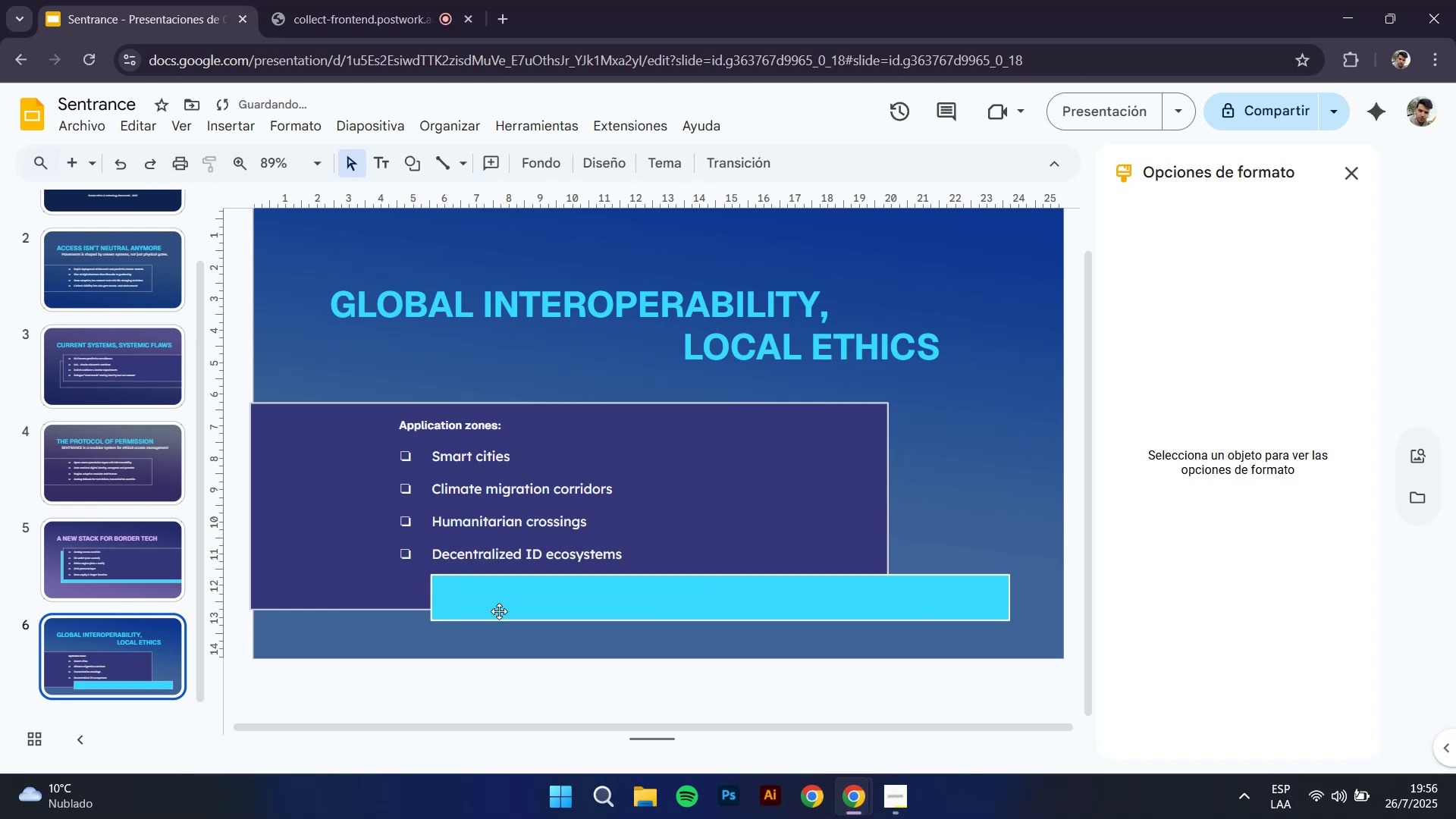 
left_click_drag(start_coordinate=[601, 602], to_coordinate=[601, 609])
 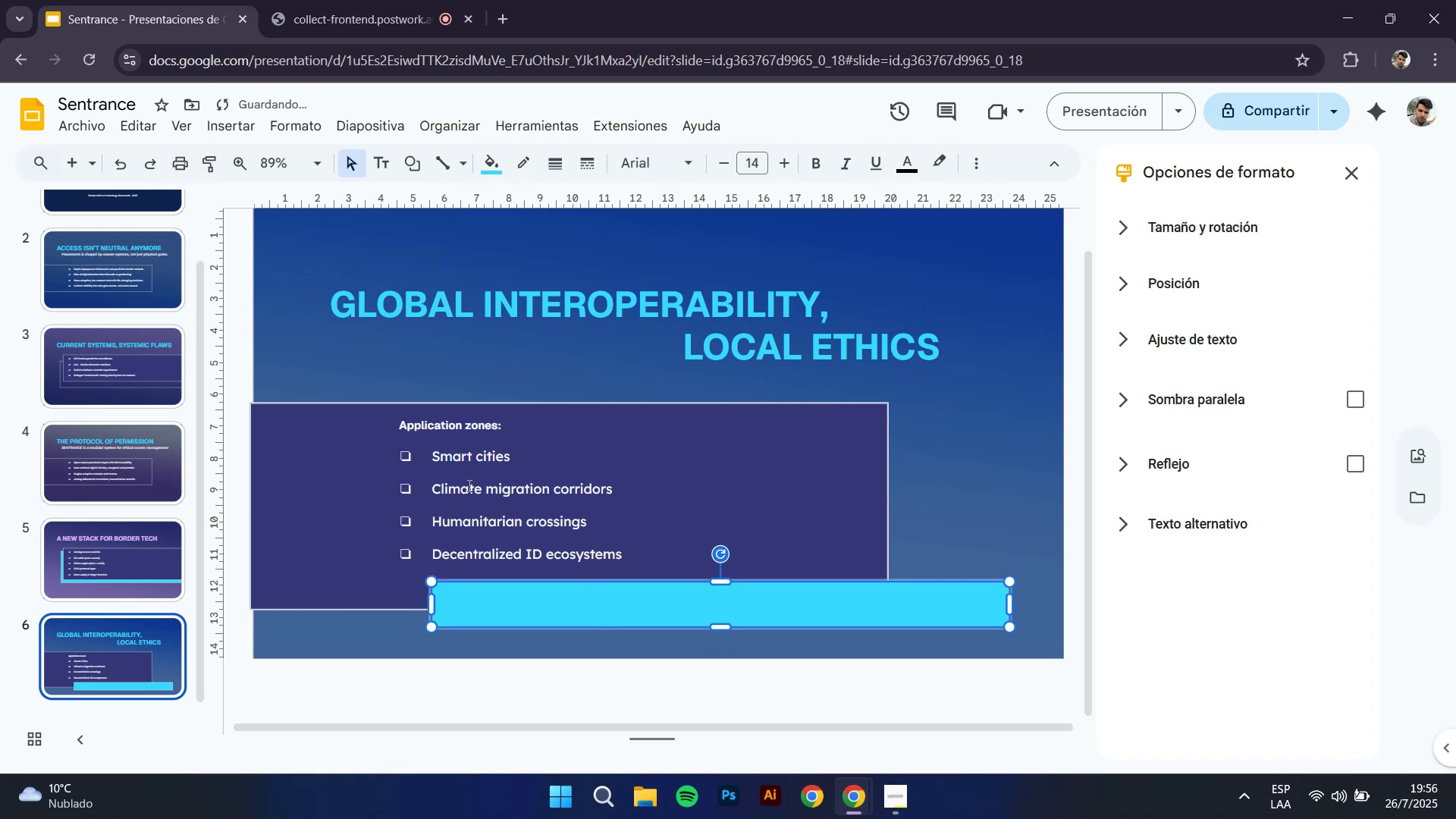 
left_click([450, 457])
 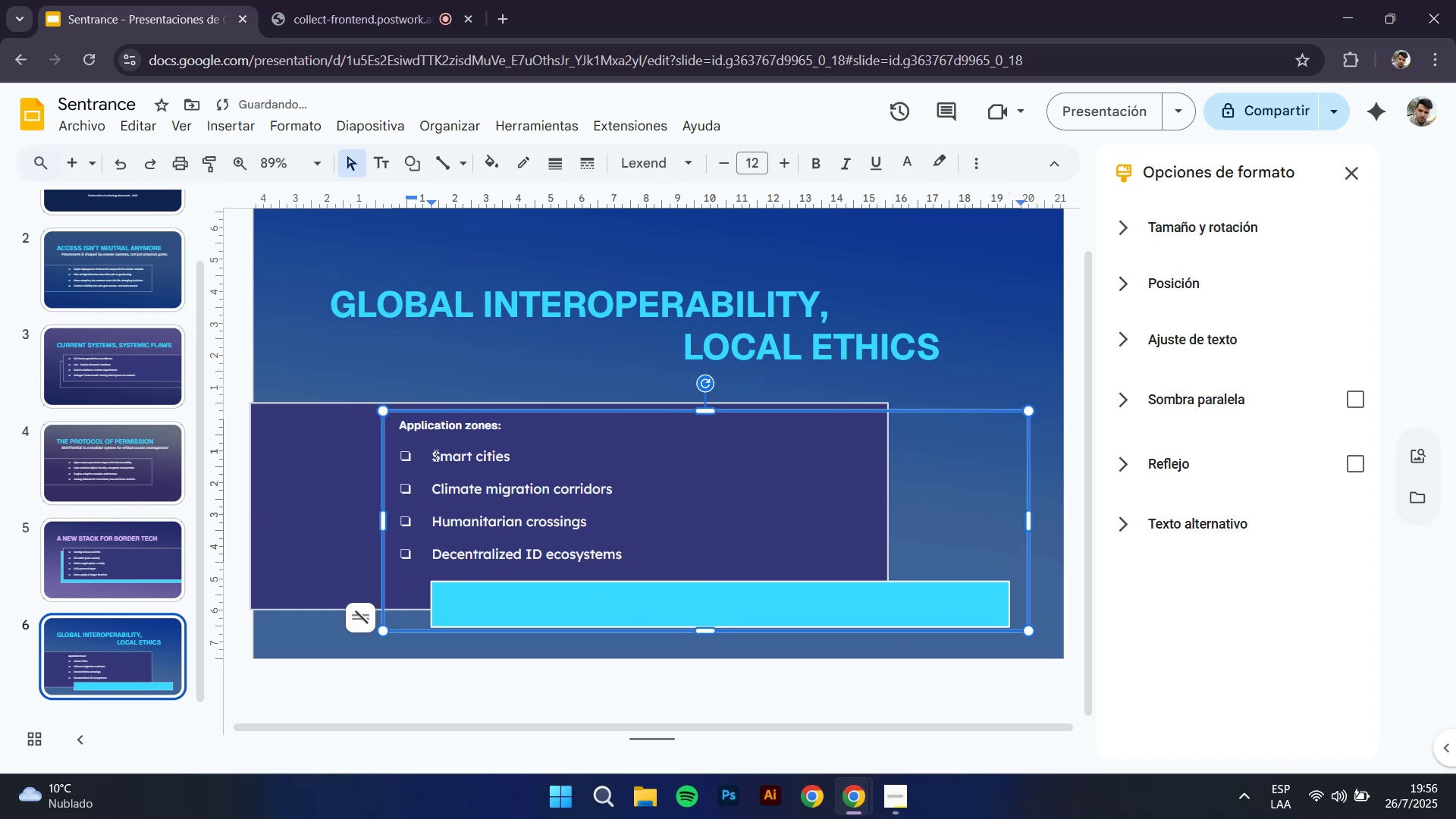 
left_click_drag(start_coordinate=[431, 455], to_coordinate=[515, 456])
 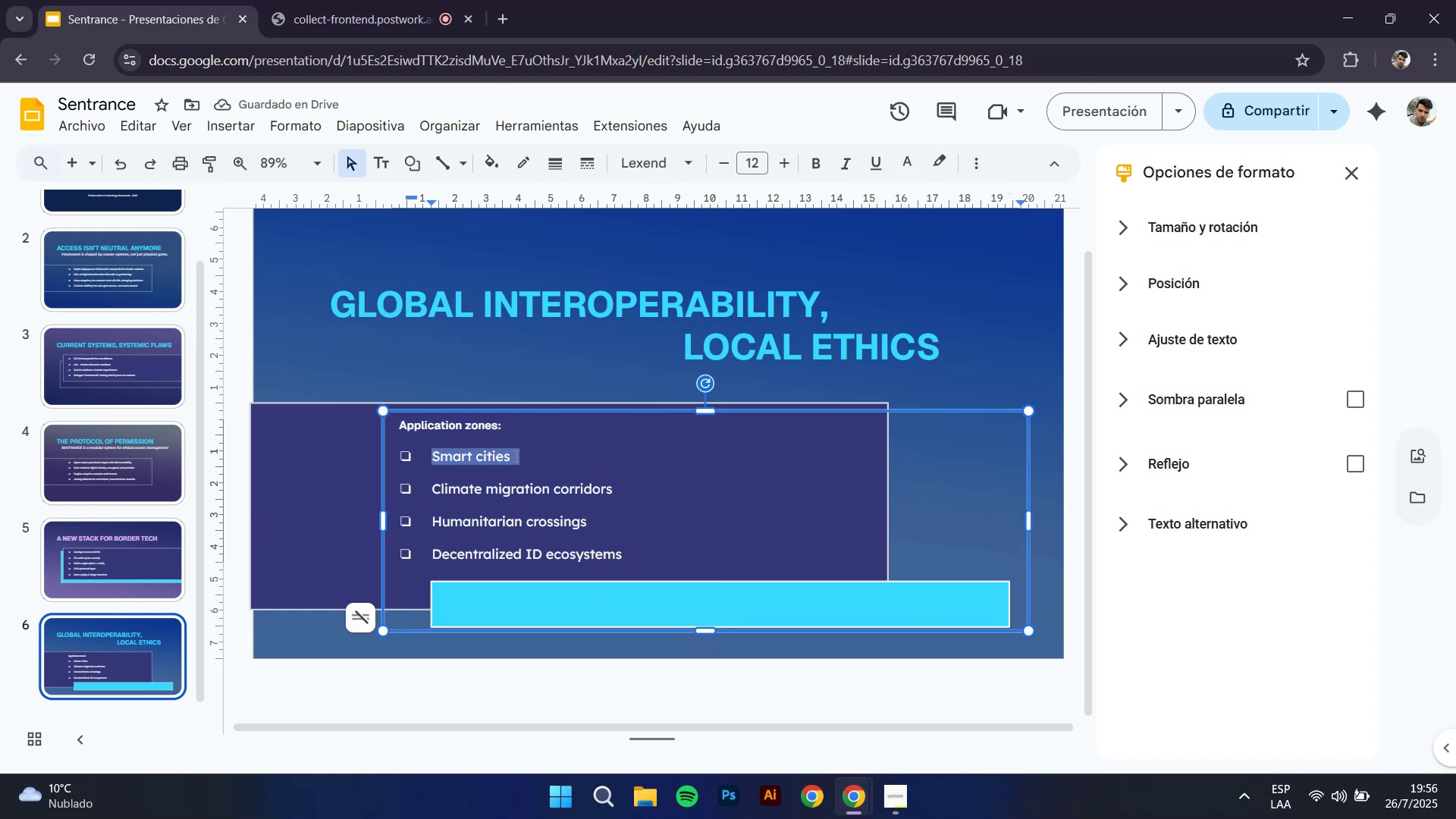 
key(Control+ControlLeft)
 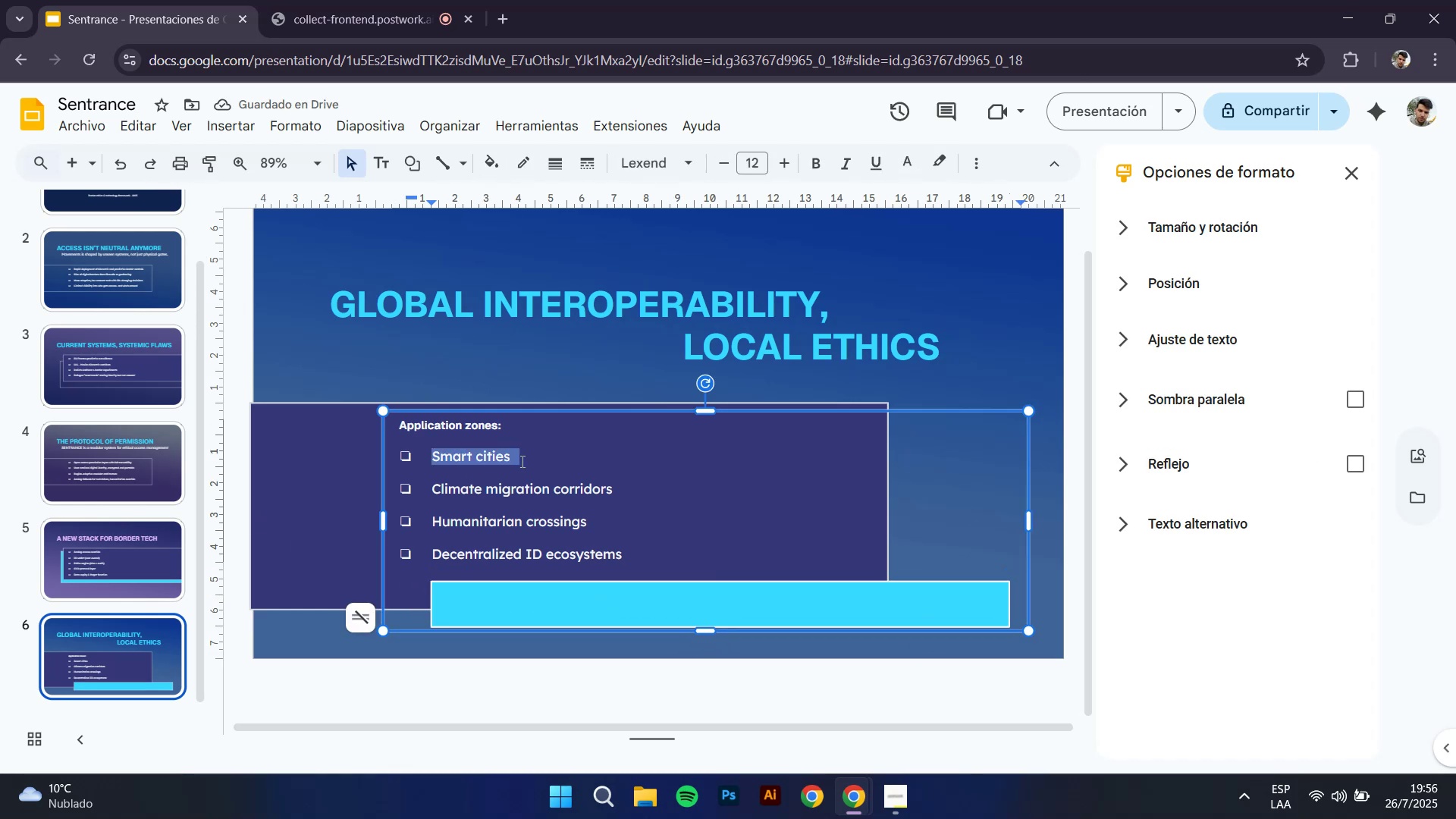 
left_click_drag(start_coordinate=[527, 457], to_coordinate=[358, 462])
 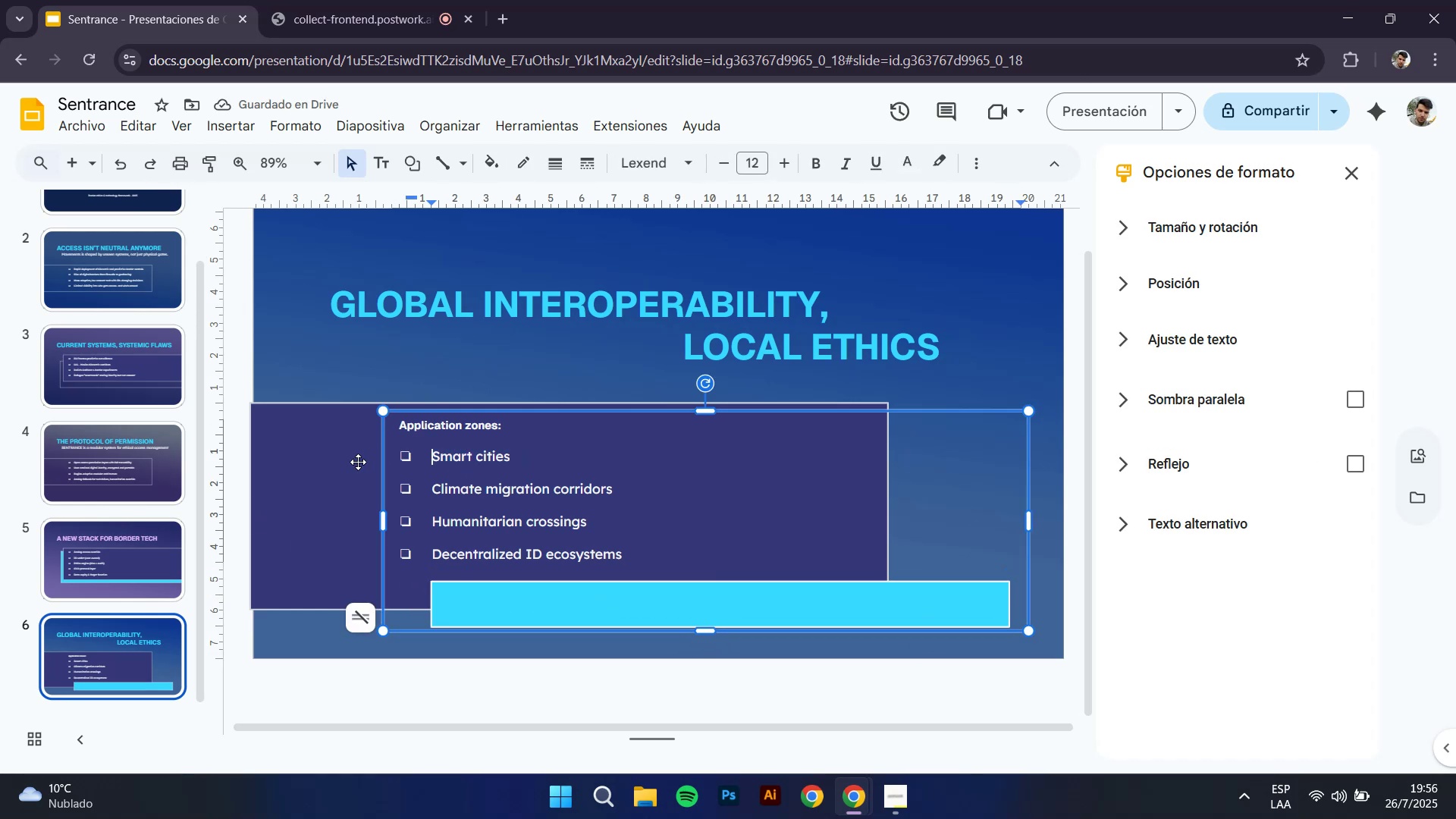 
key(Control+C)
 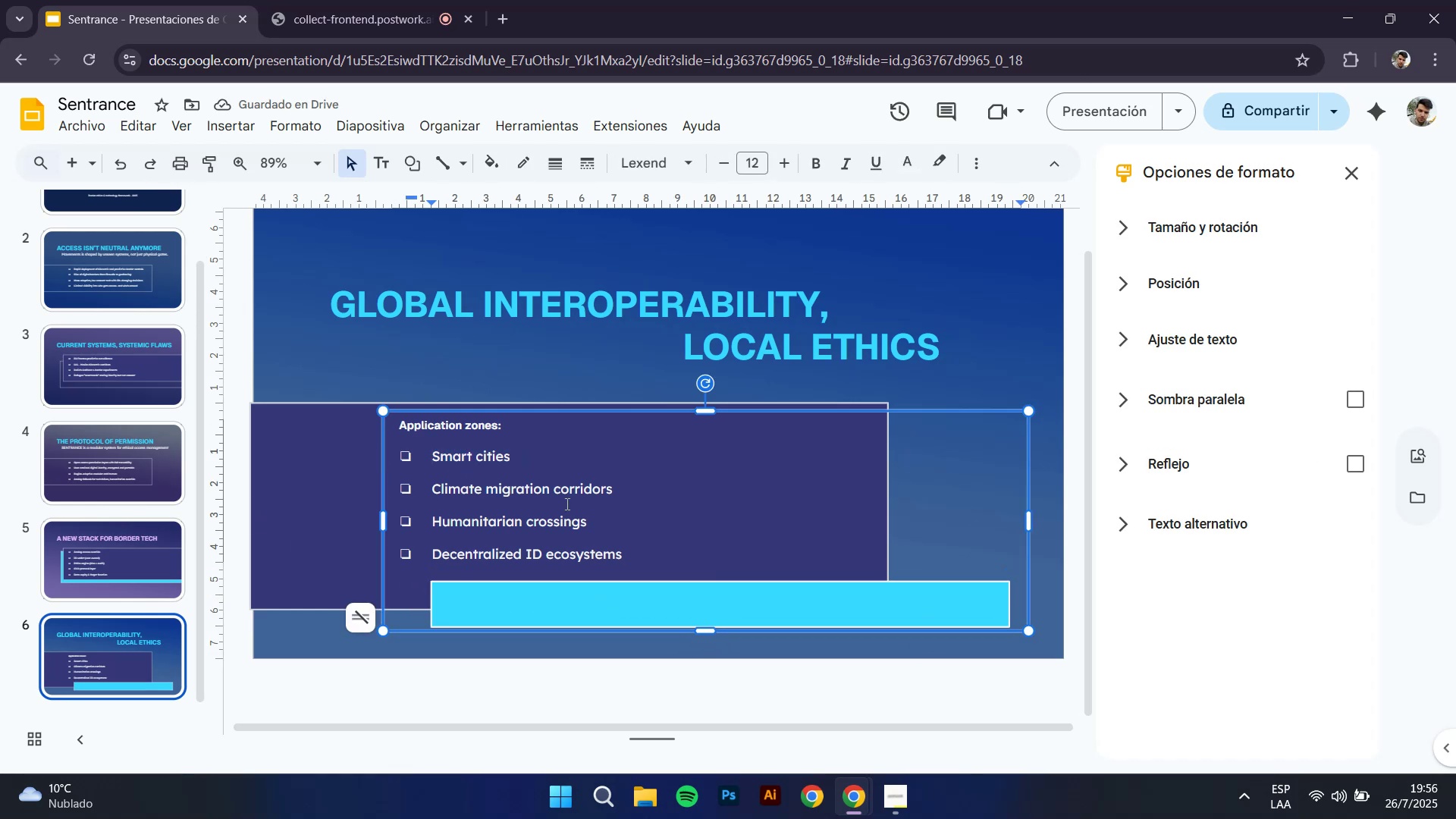 
left_click_drag(start_coordinate=[638, 493], to_coordinate=[350, 456])
 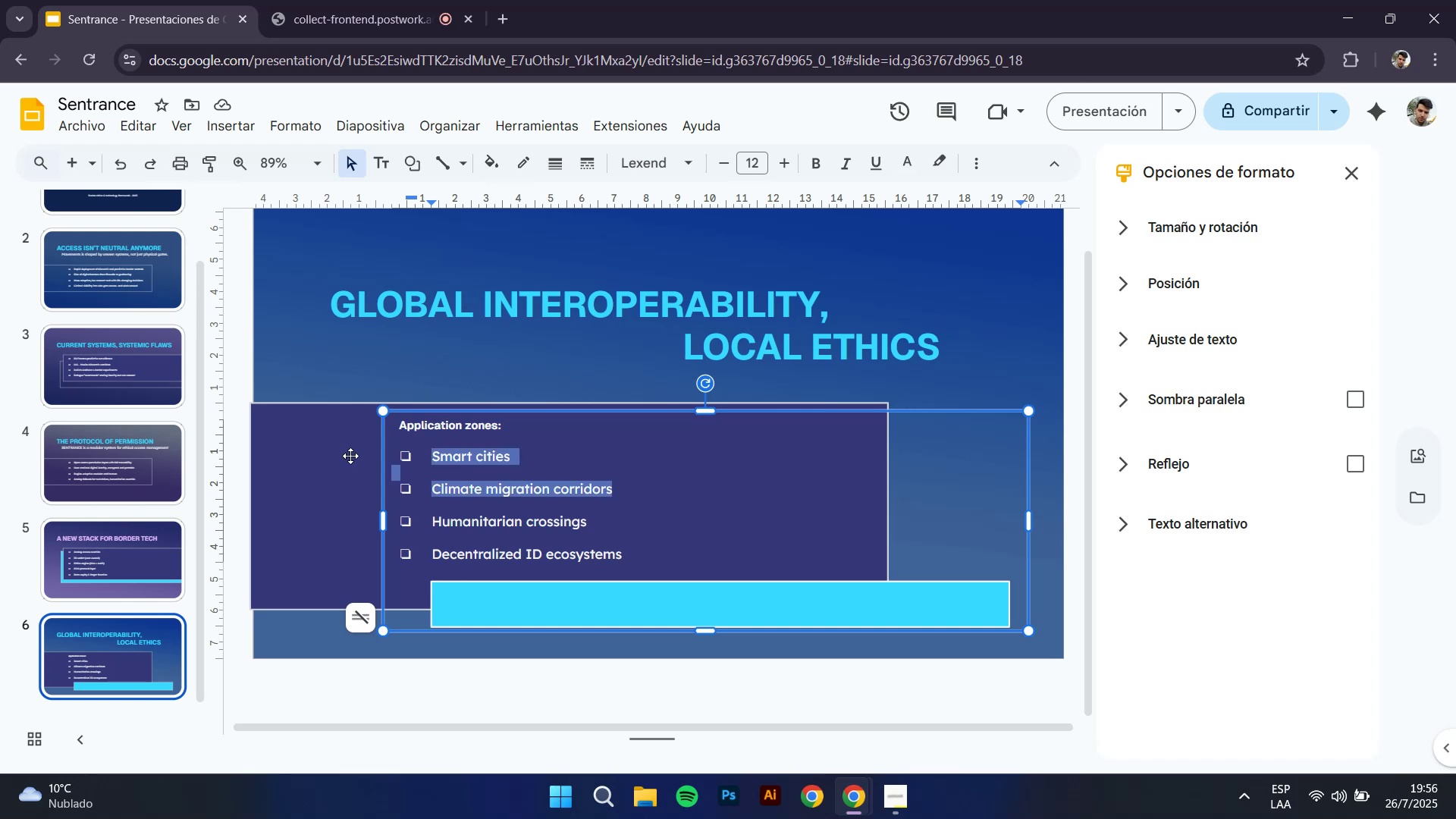 
key(Control+C)
 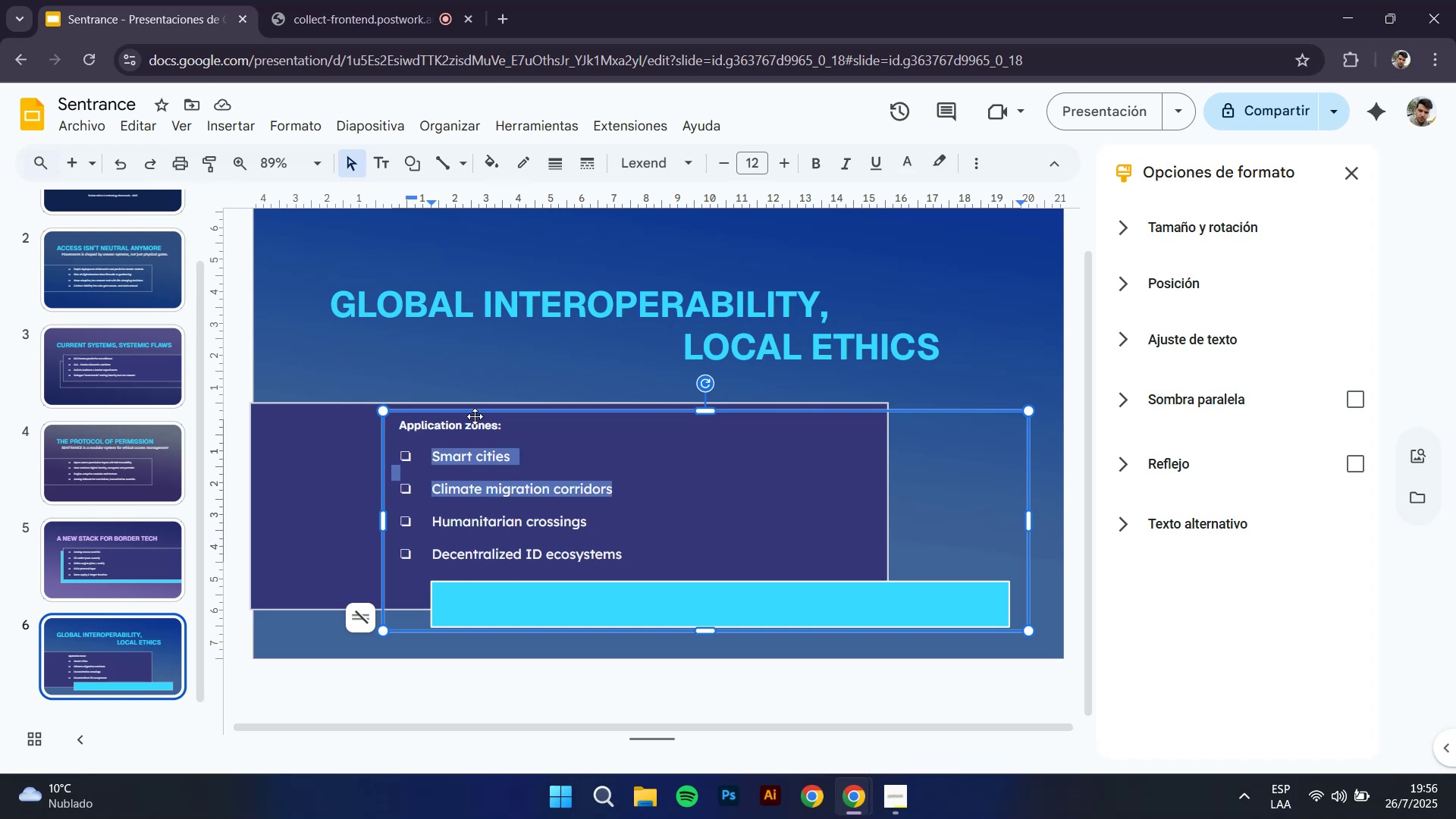 
left_click([482, 413])
 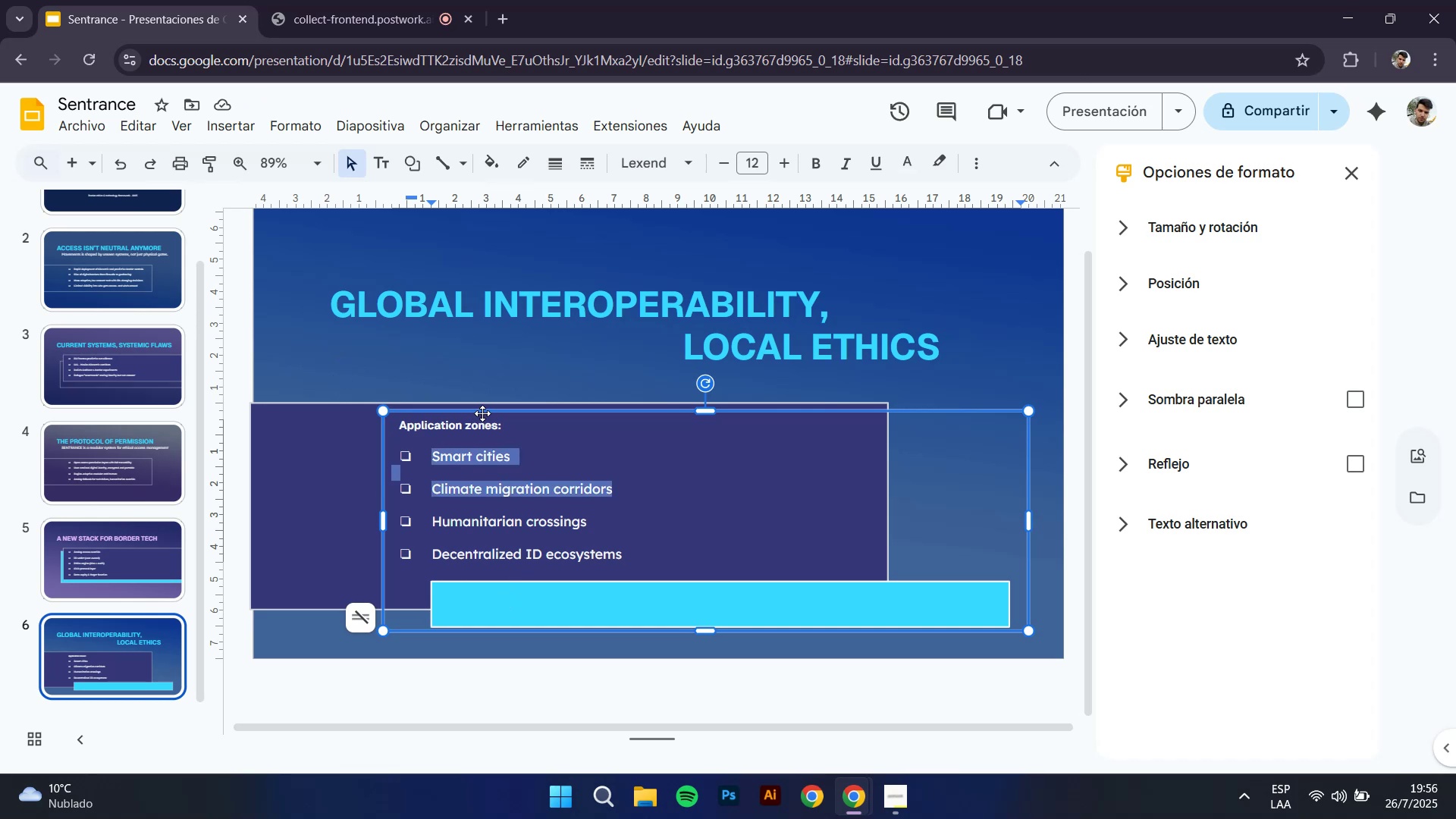 
key(Control+C)
 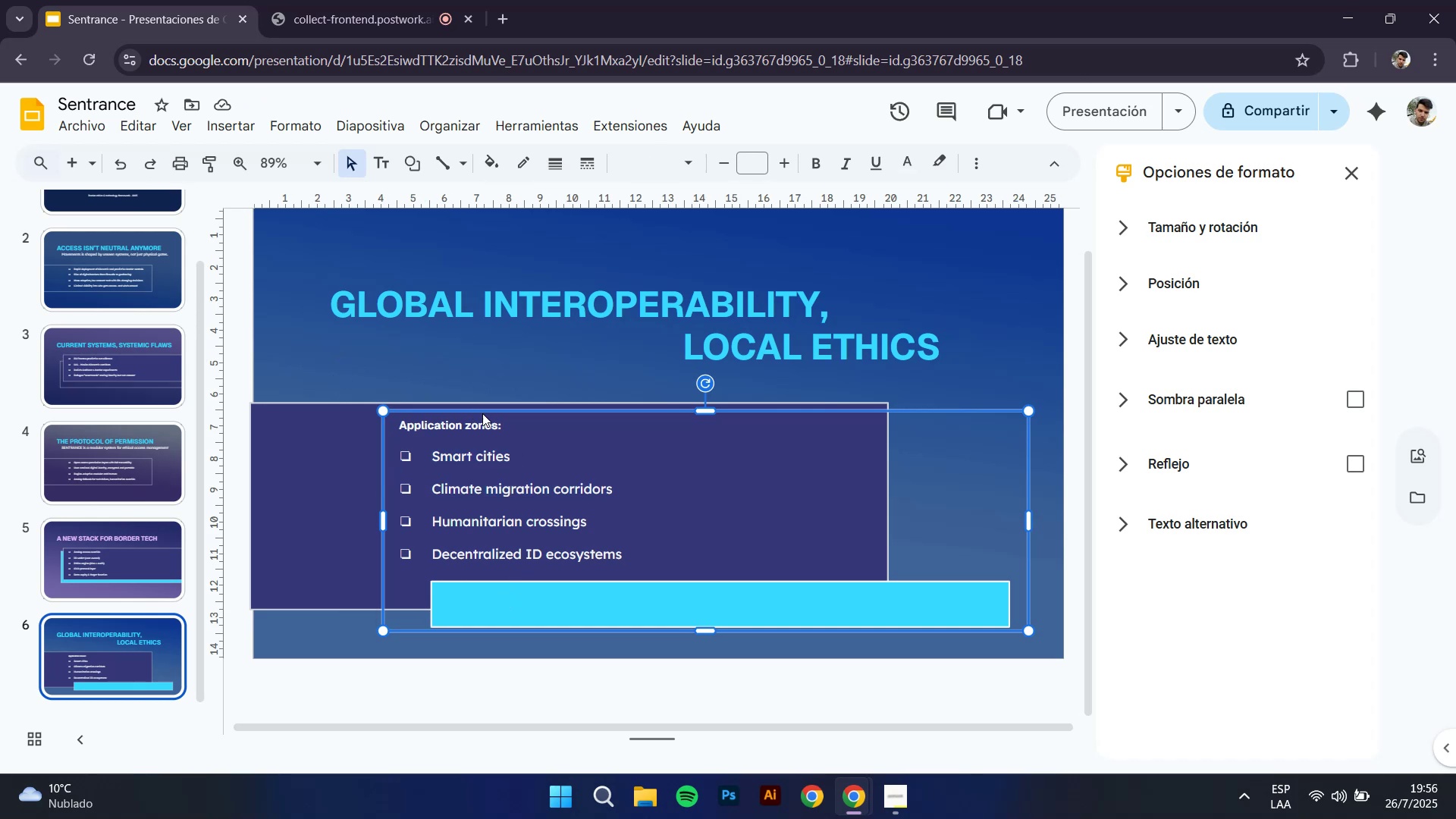 
key(Control+V)
 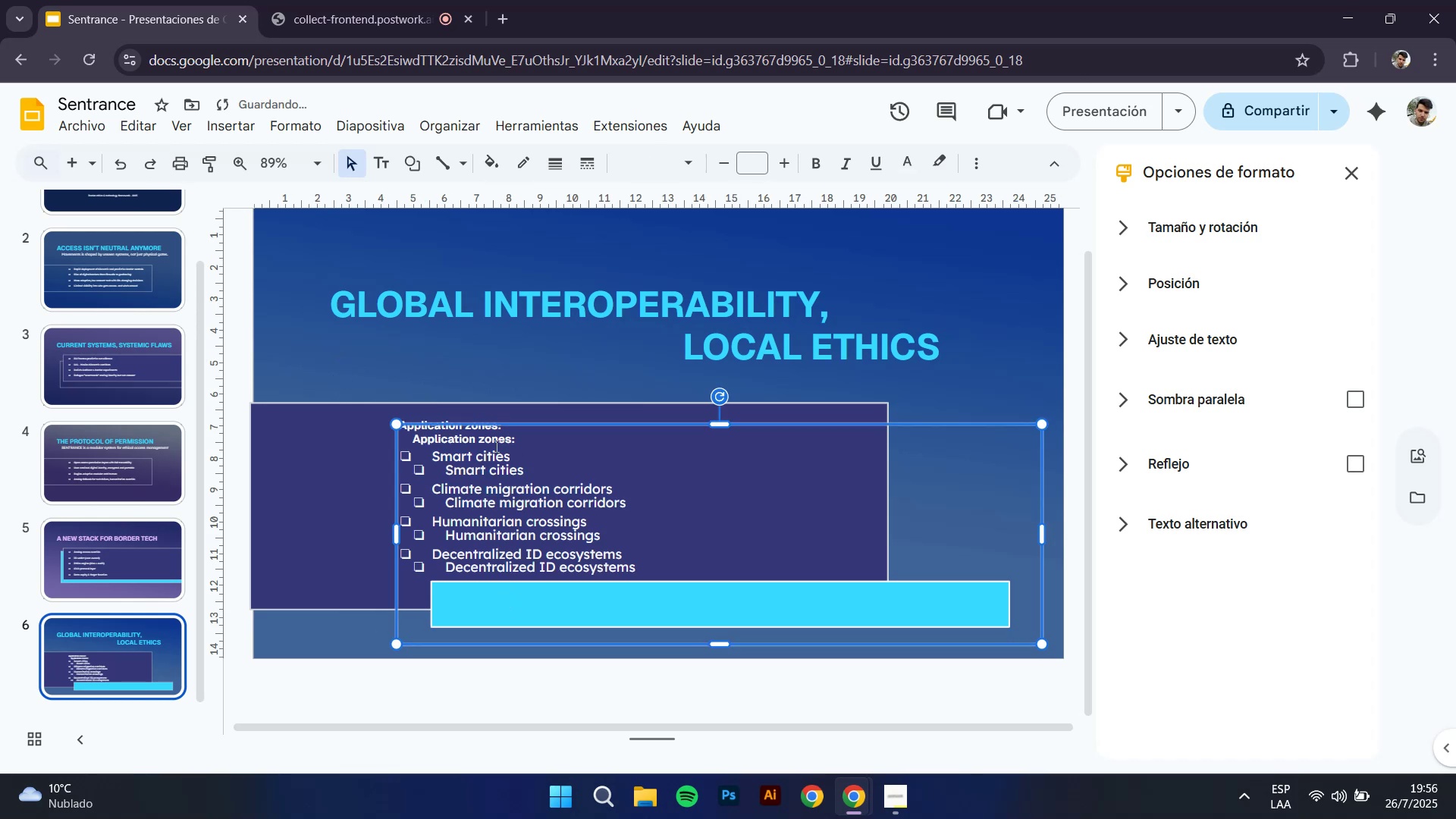 
left_click([496, 431])
 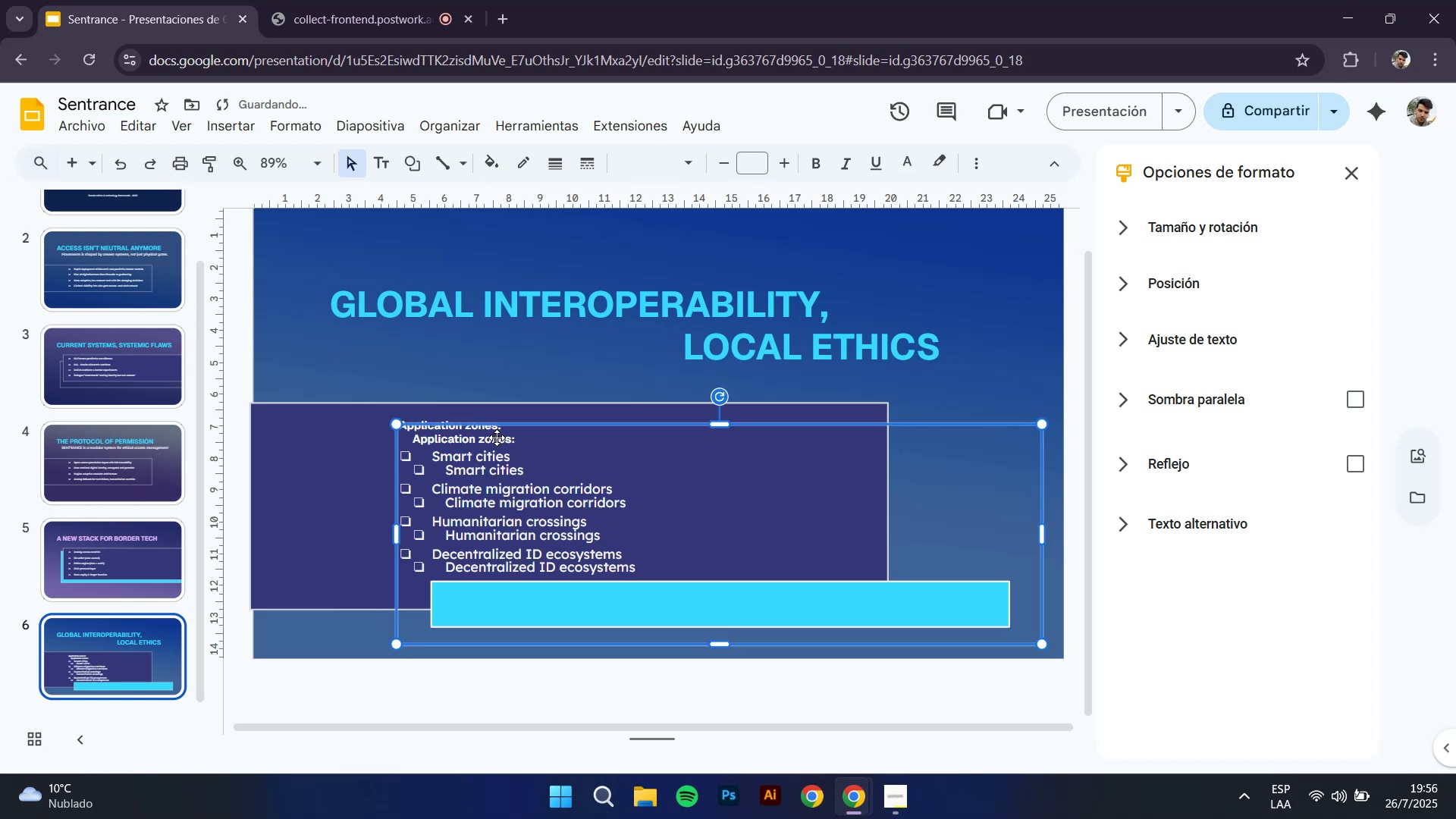 
left_click([497, 438])
 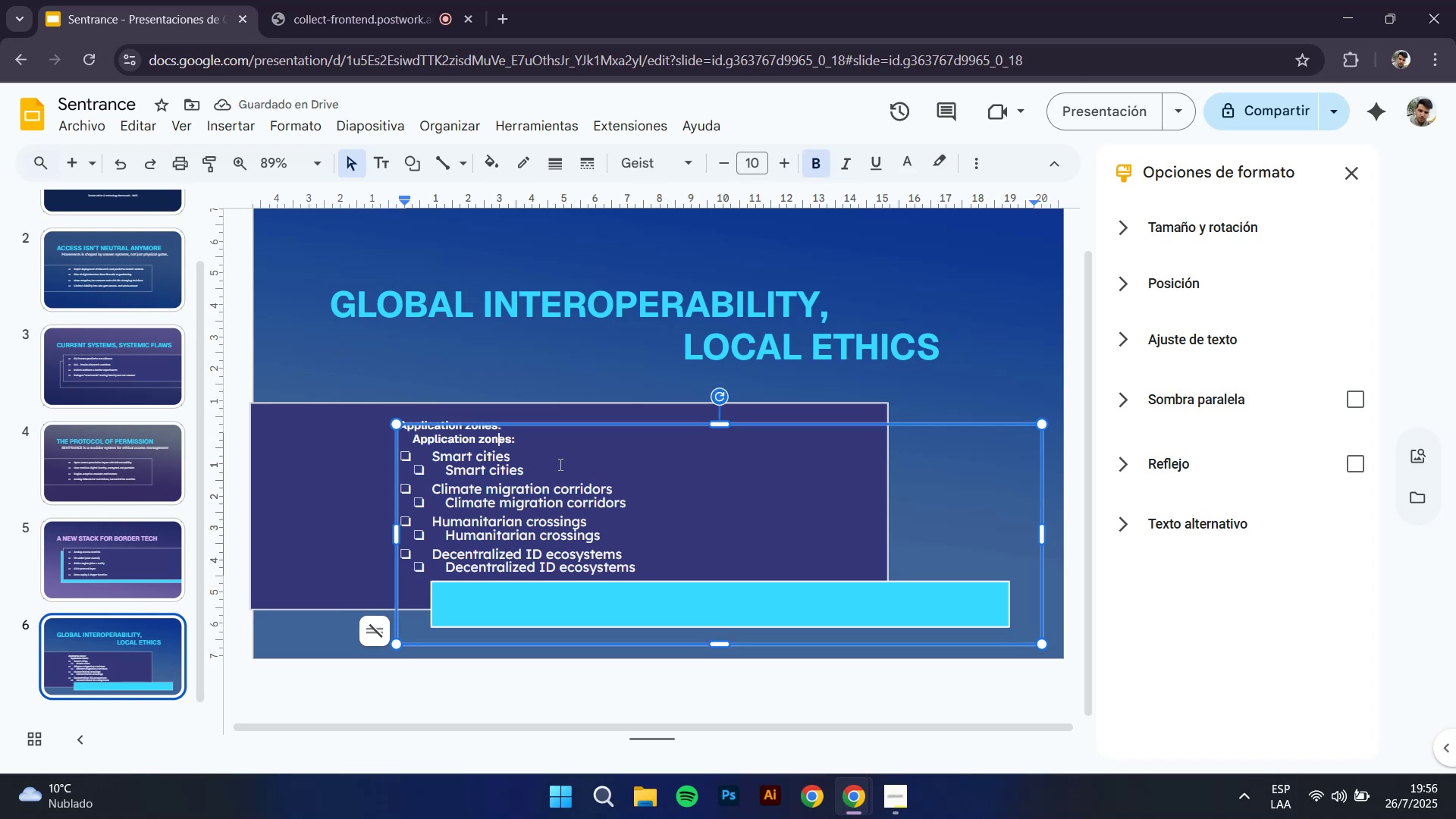 
left_click_drag(start_coordinate=[559, 446], to_coordinate=[333, 416])
 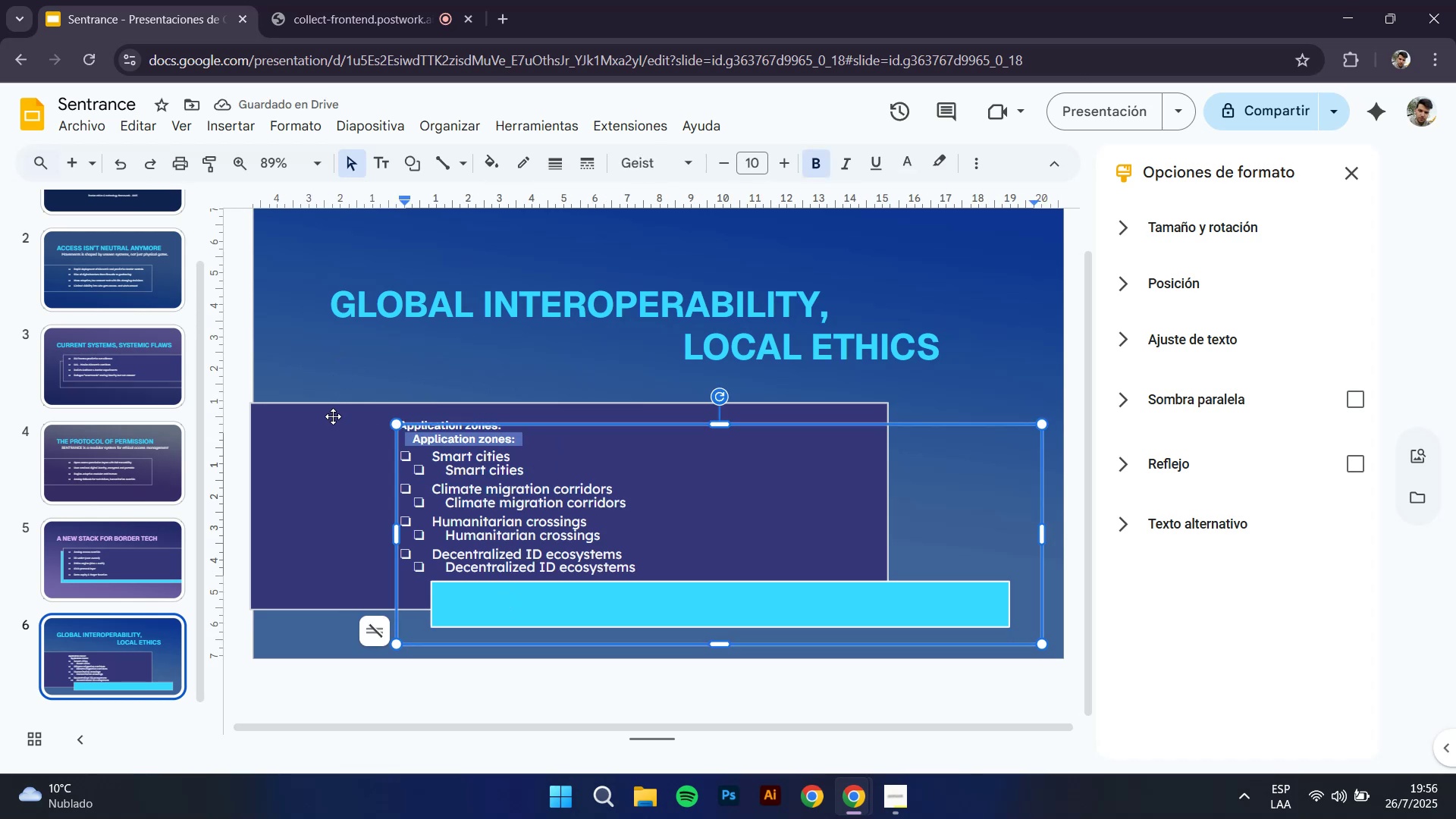 
key(Backspace)
 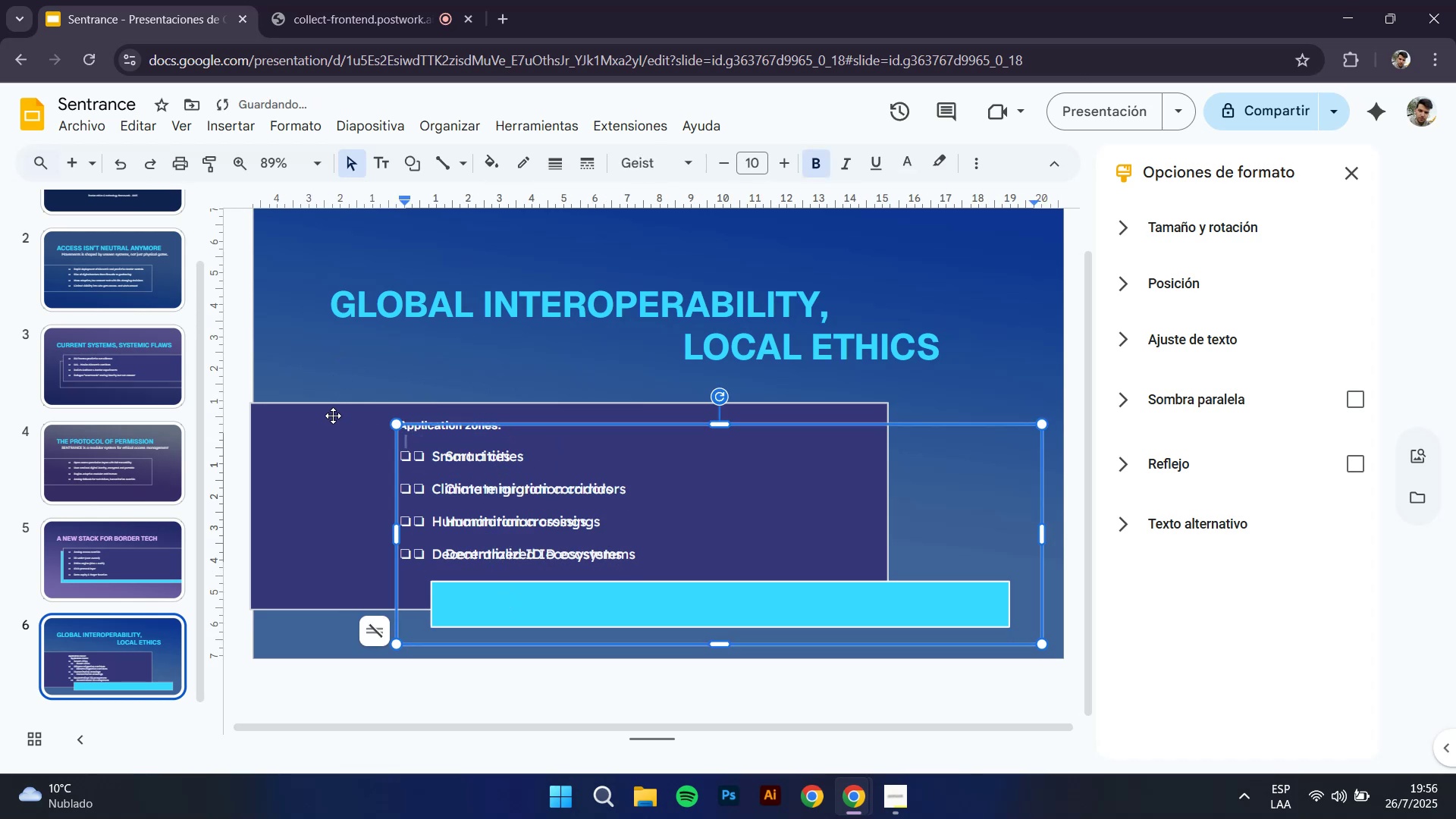 
key(Delete)
 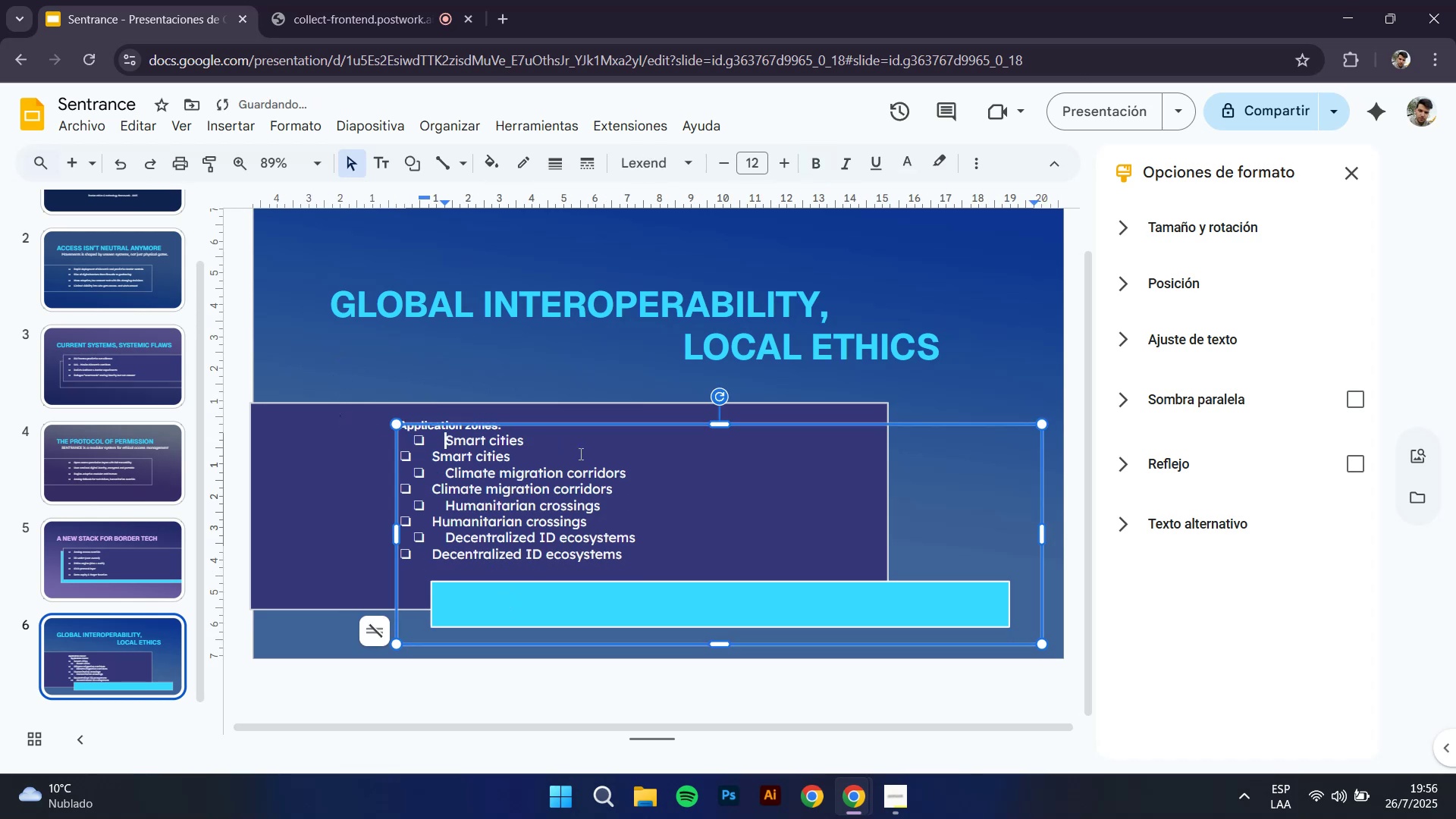 
left_click_drag(start_coordinate=[661, 560], to_coordinate=[441, 458])
 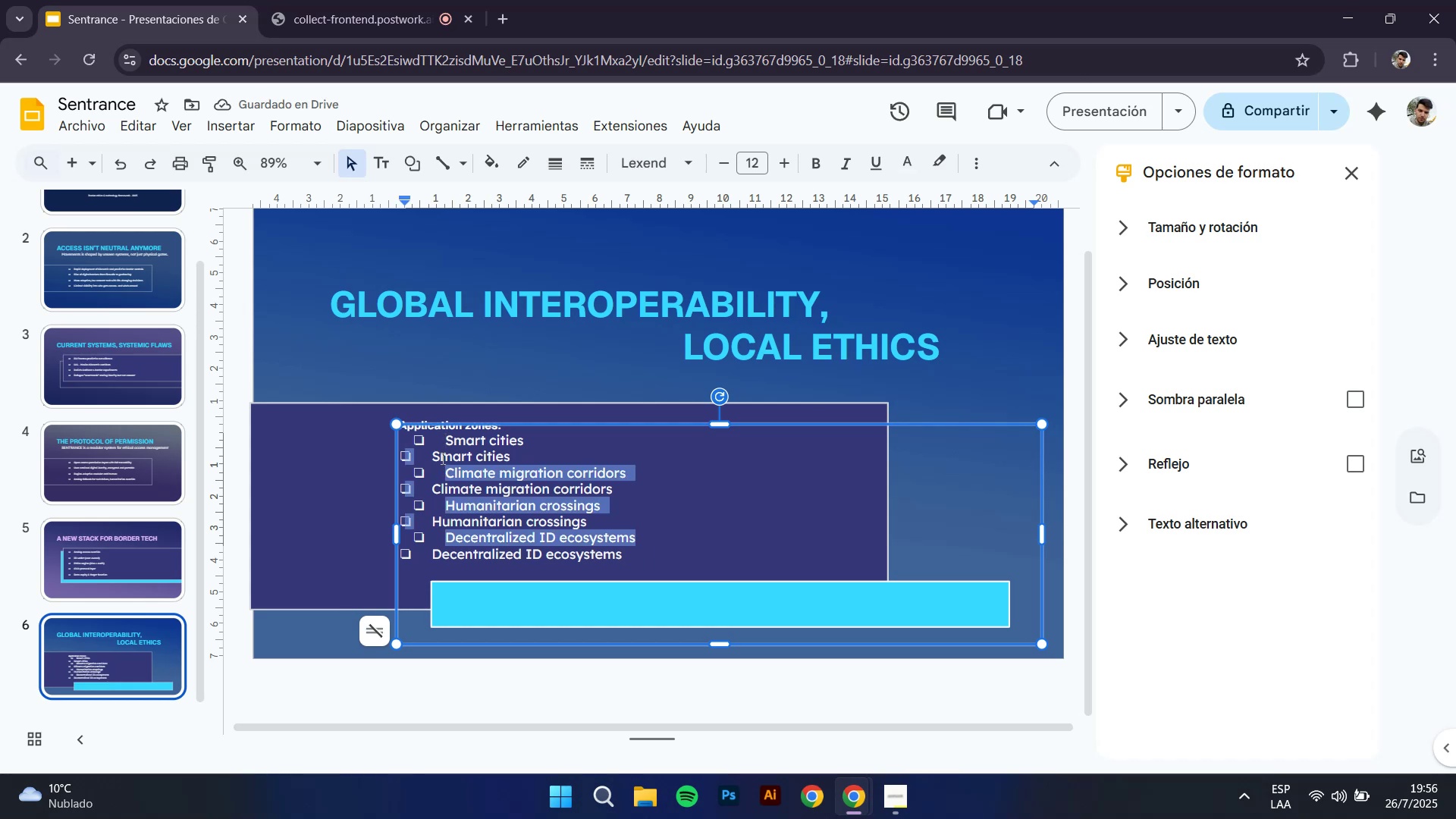 
key(Backspace)
 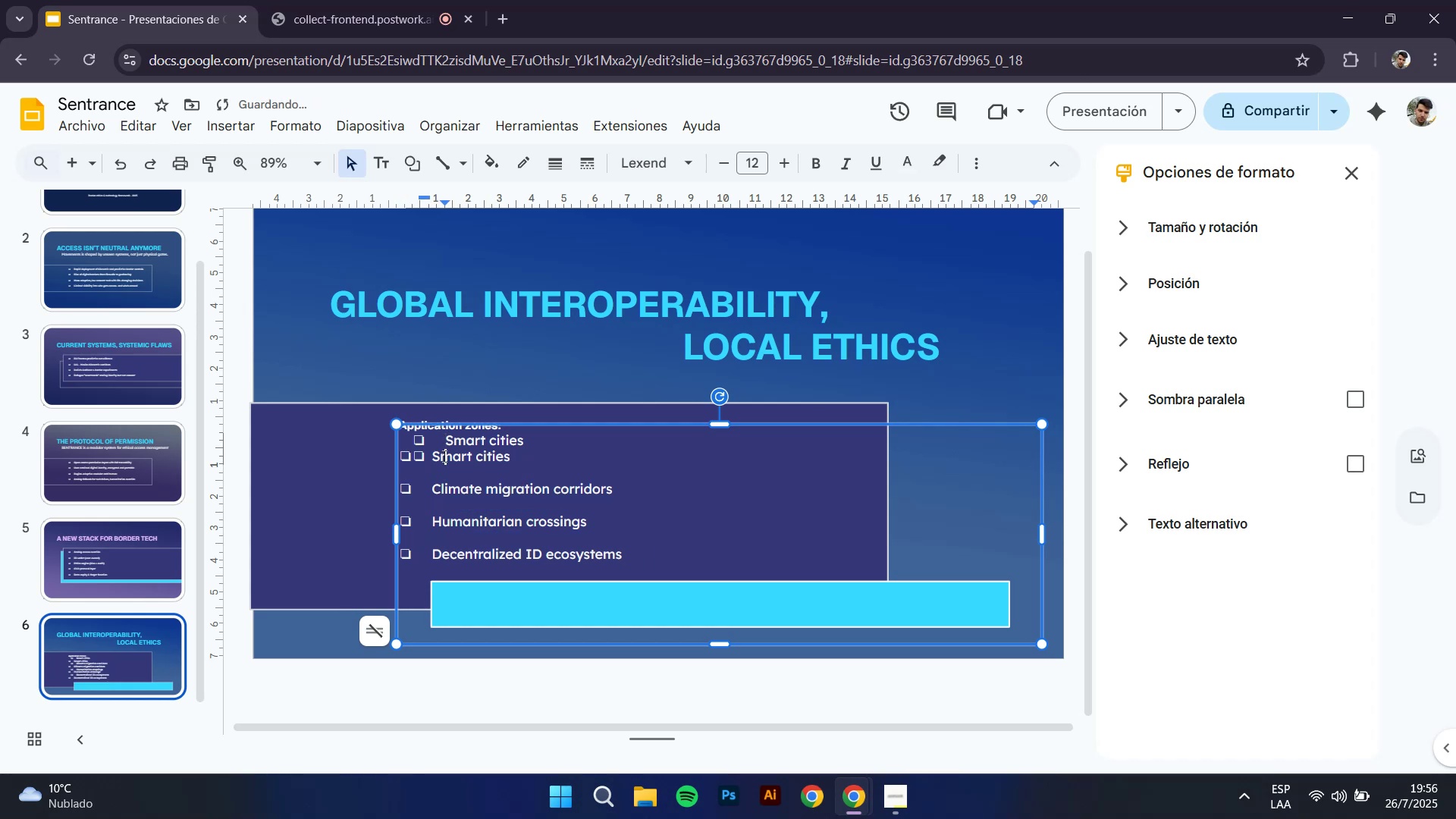 
key(Backspace)
 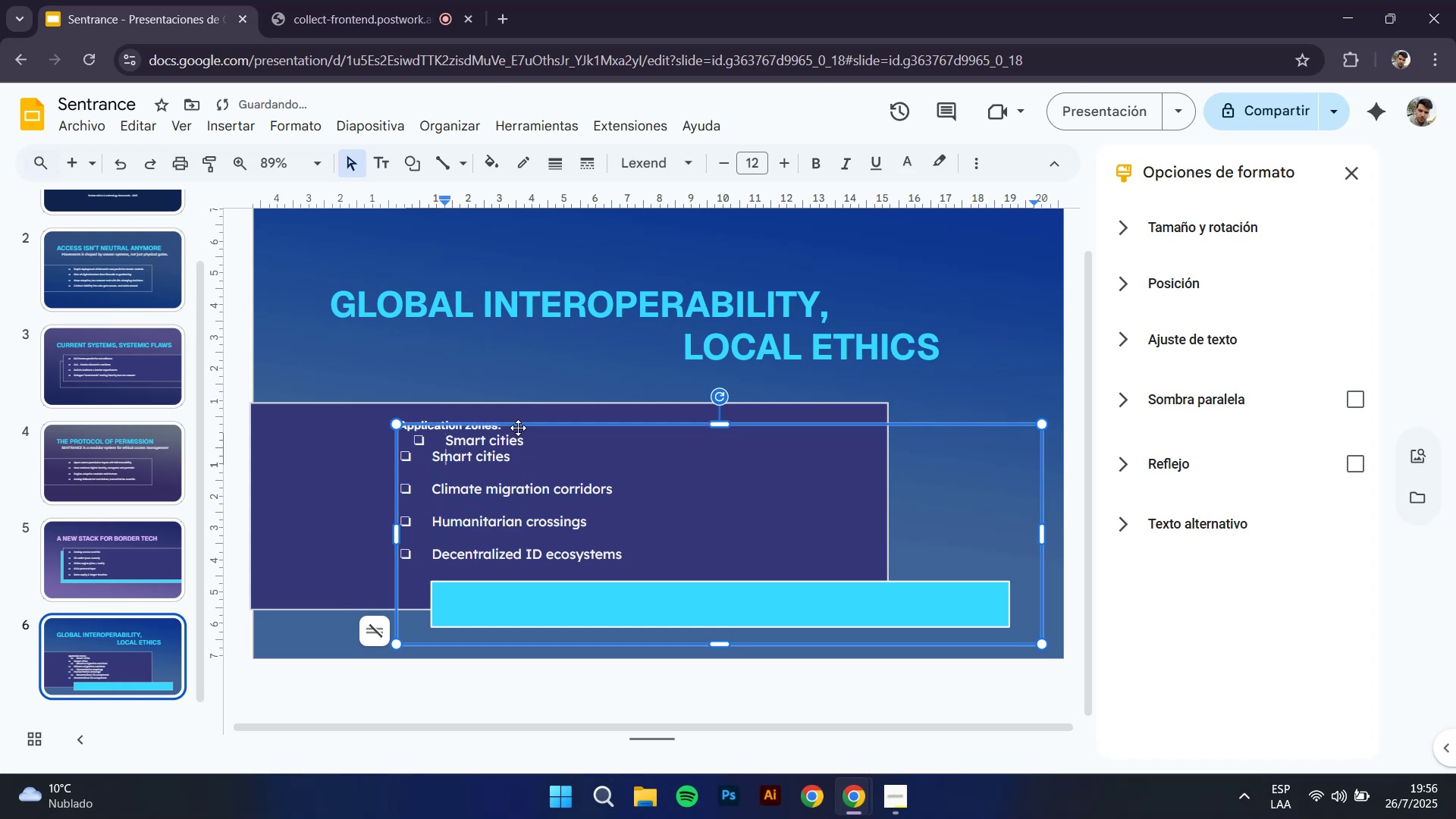 
left_click_drag(start_coordinate=[526, 425], to_coordinate=[569, 588])
 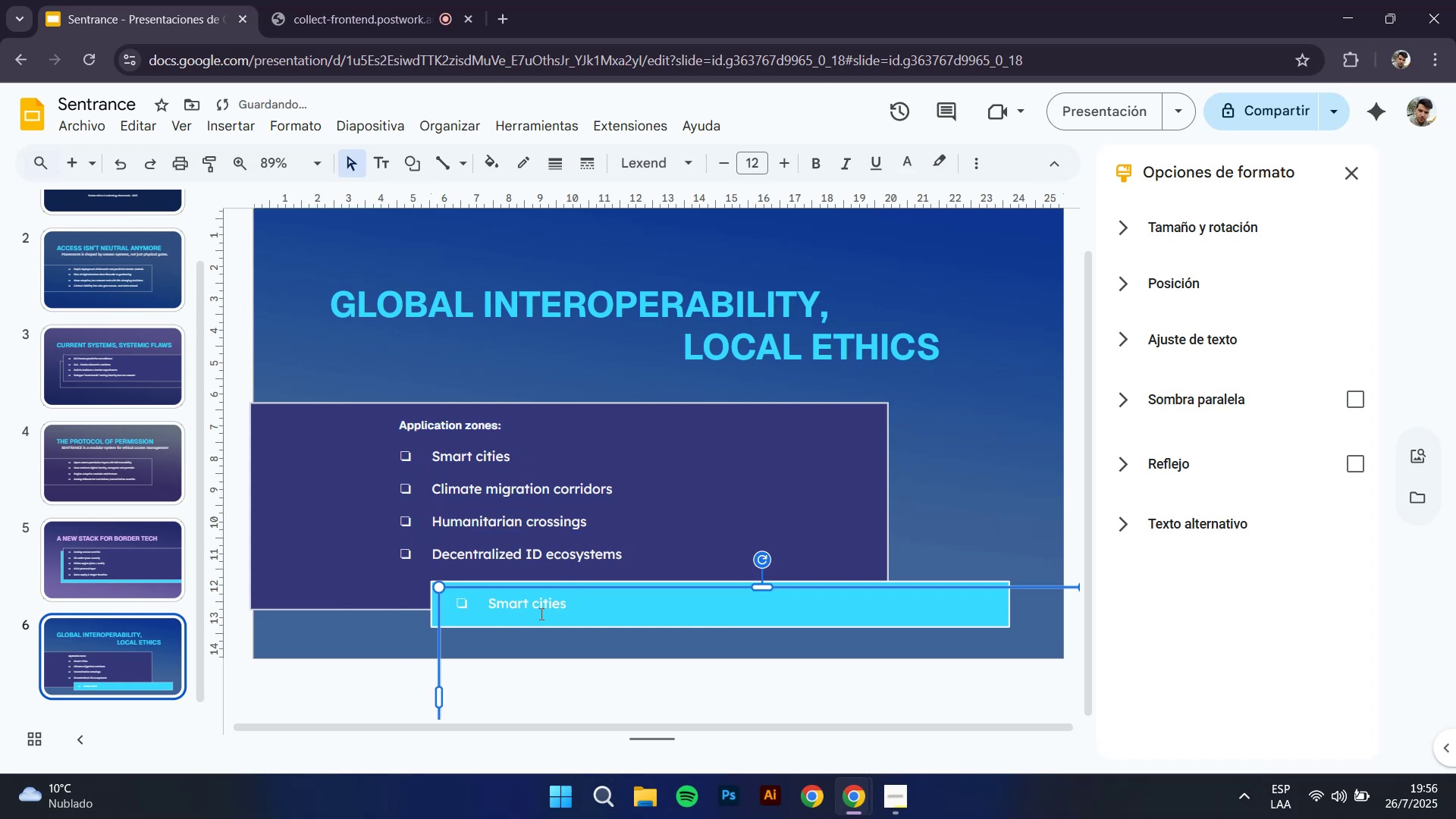 
left_click([525, 601])
 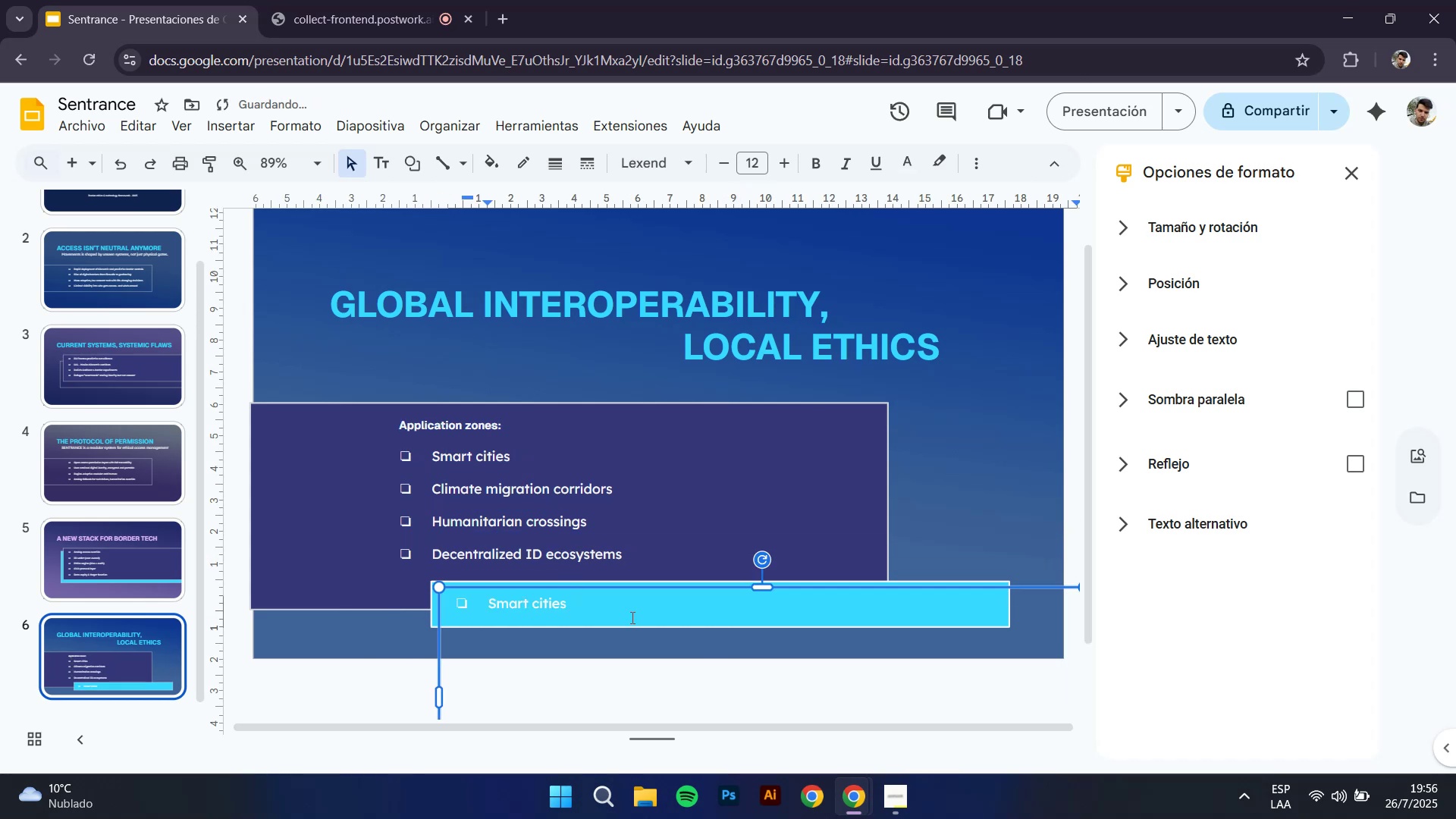 
key(Control+A)
 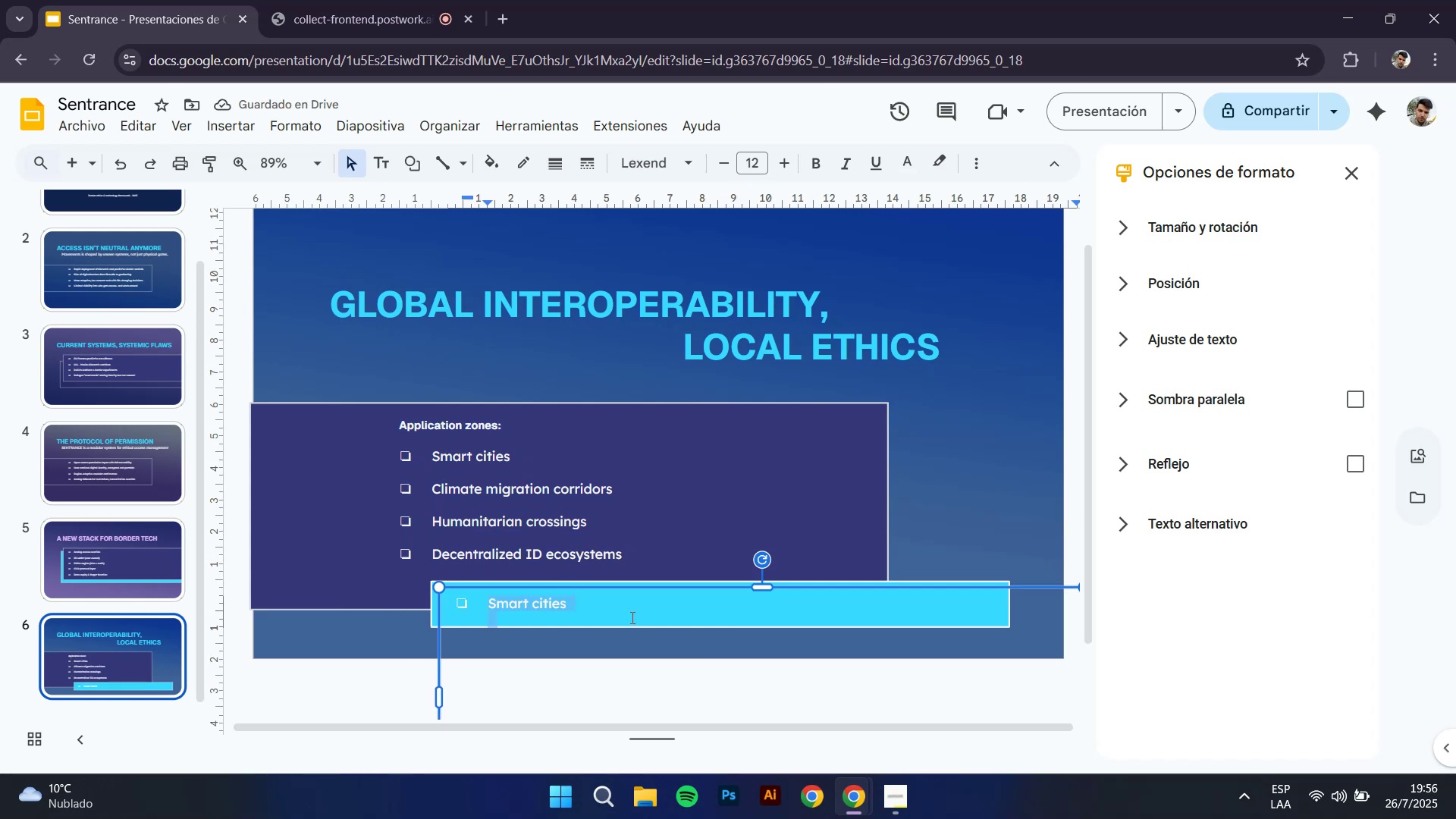 
type(Partners> )
 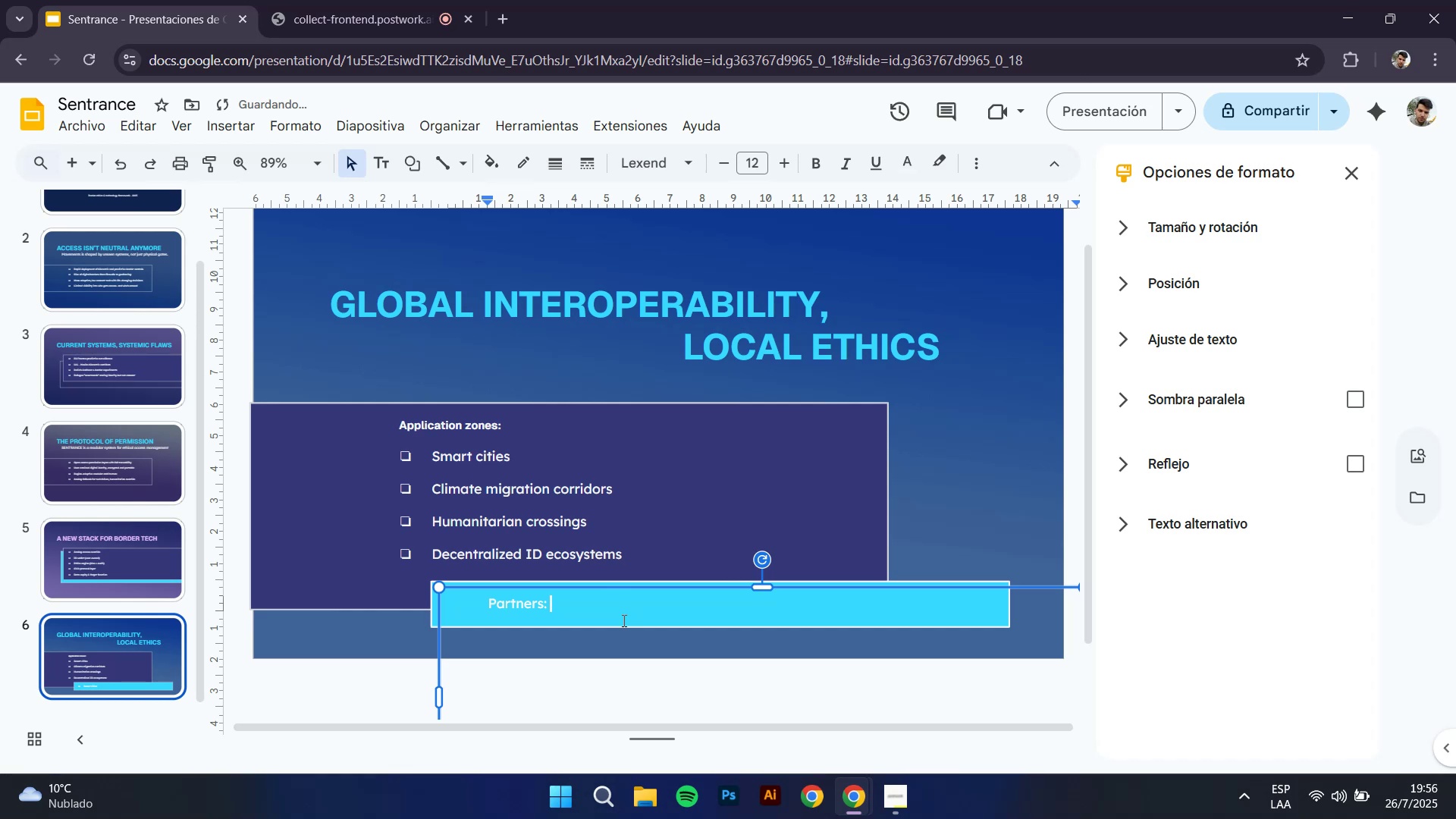 
left_click_drag(start_coordinate=[587, 614], to_coordinate=[388, 585])
 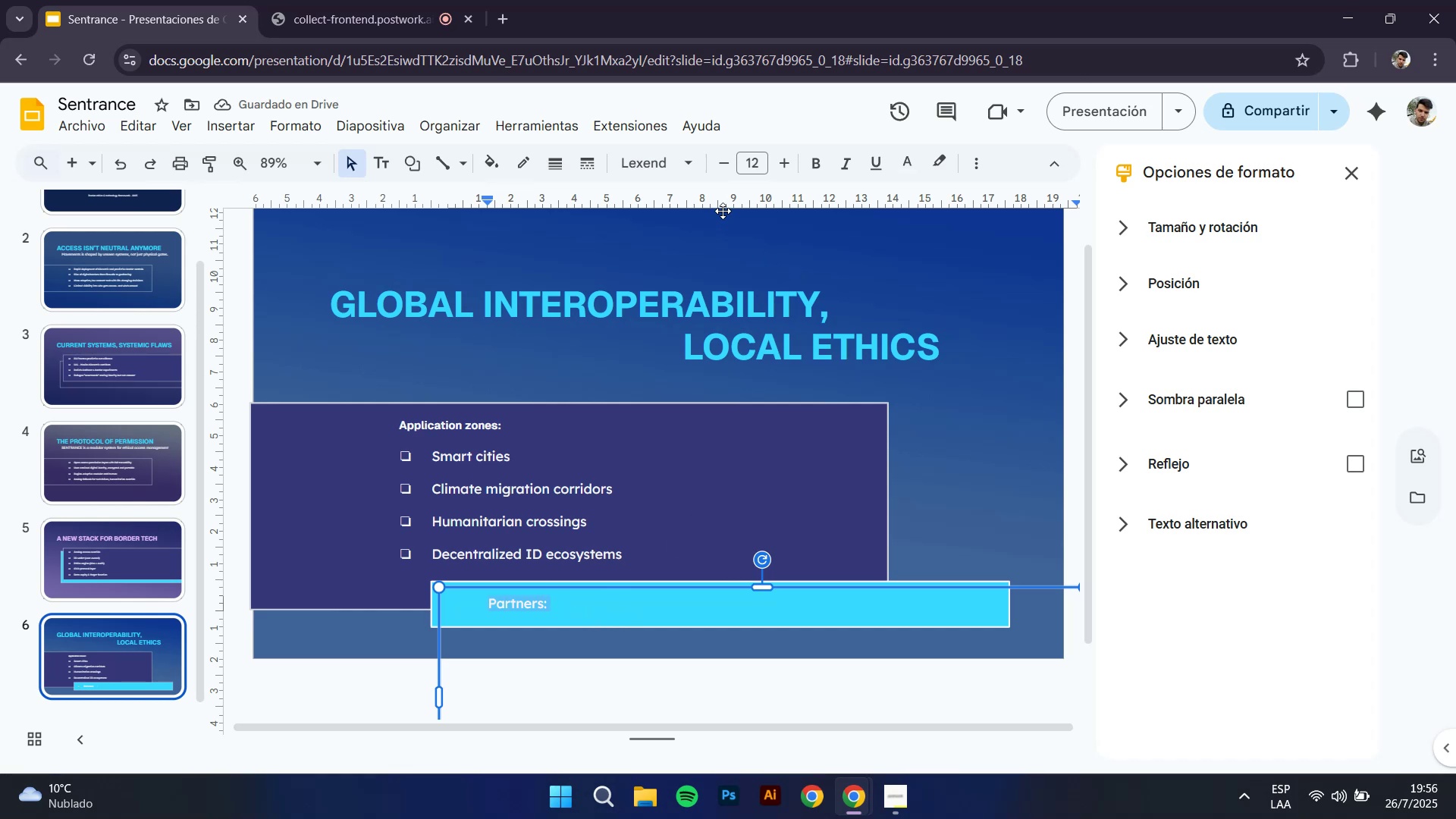 
left_click([686, 162])
 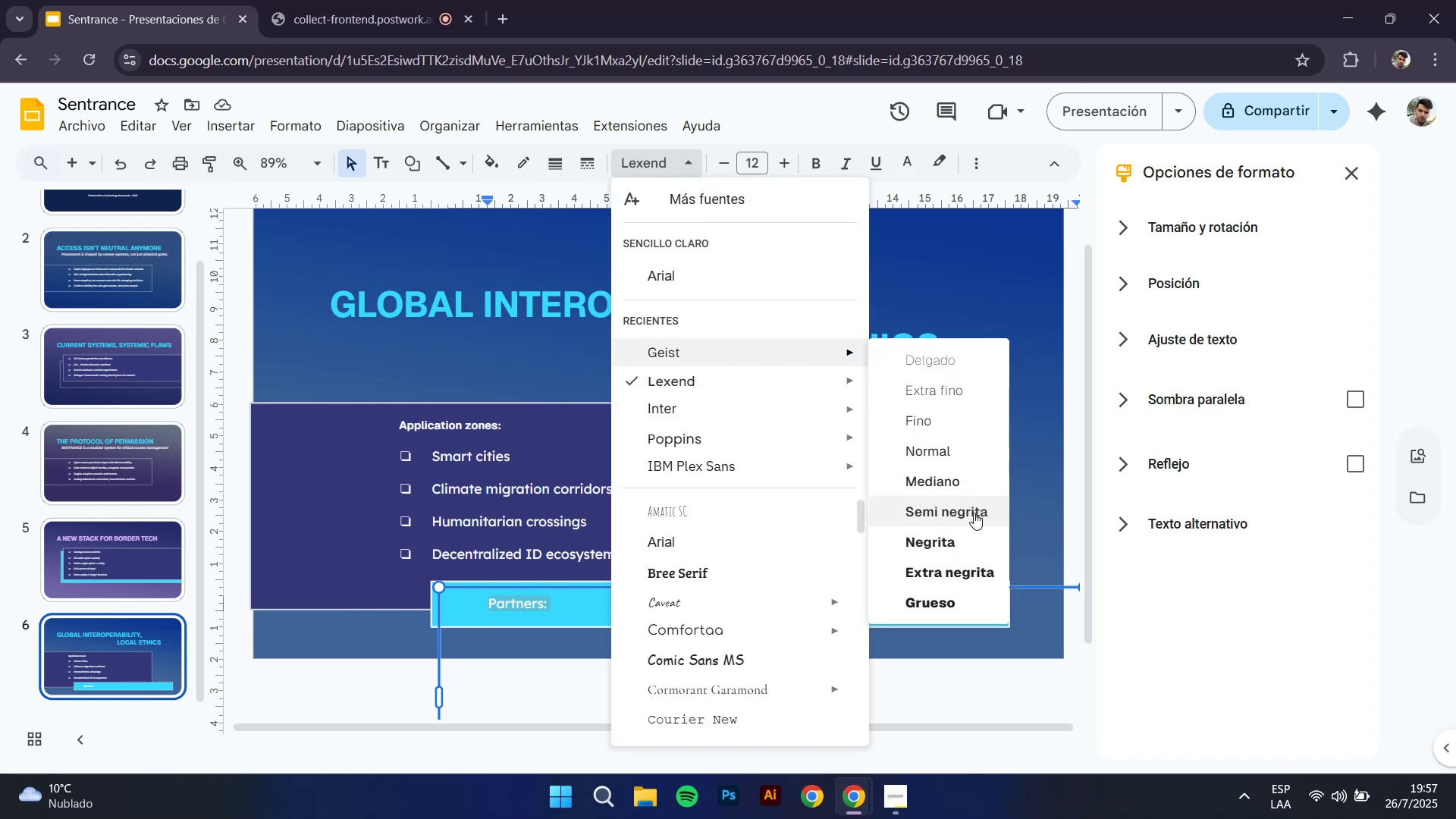 
left_click([974, 513])
 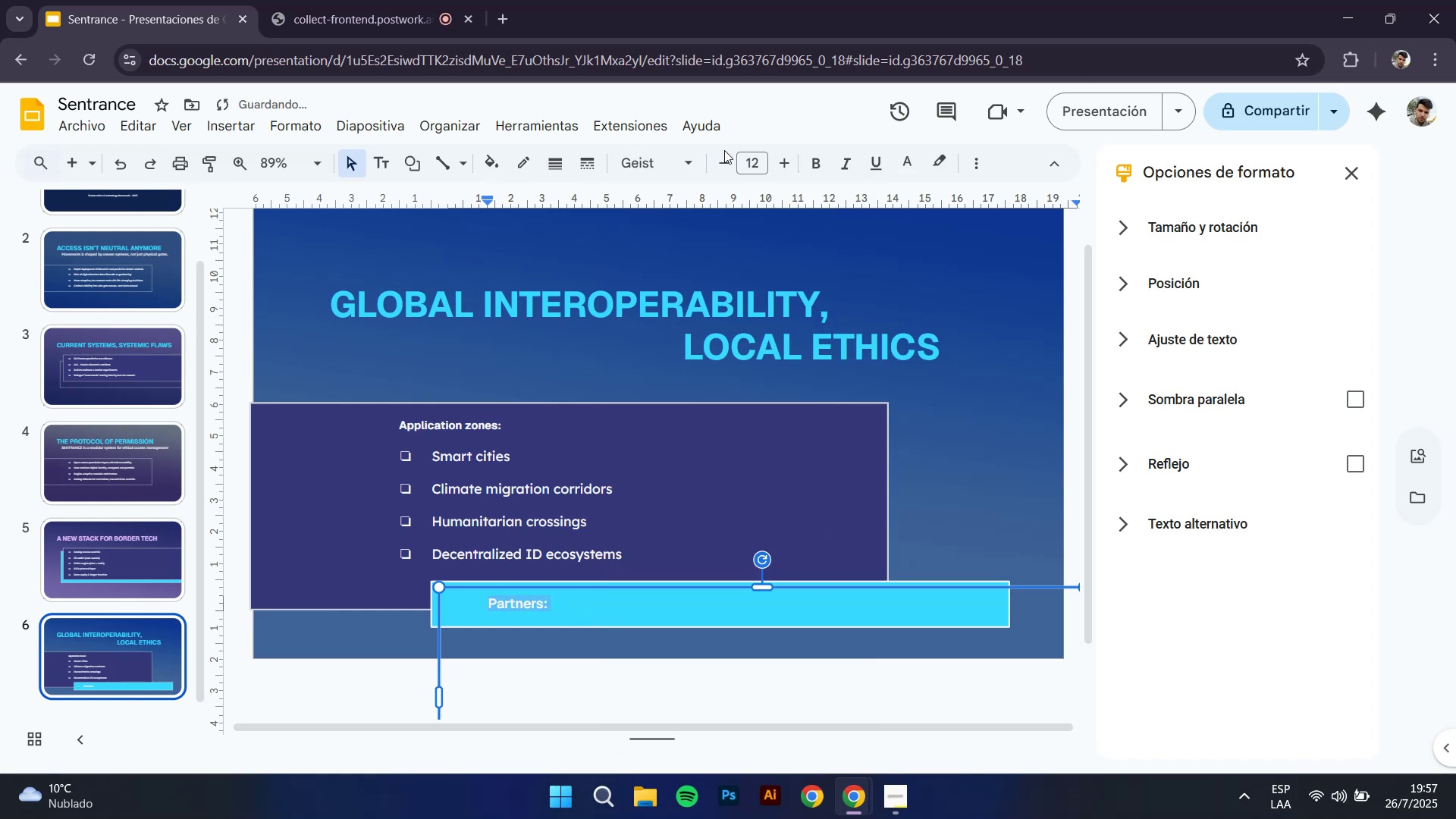 
double_click([723, 165])
 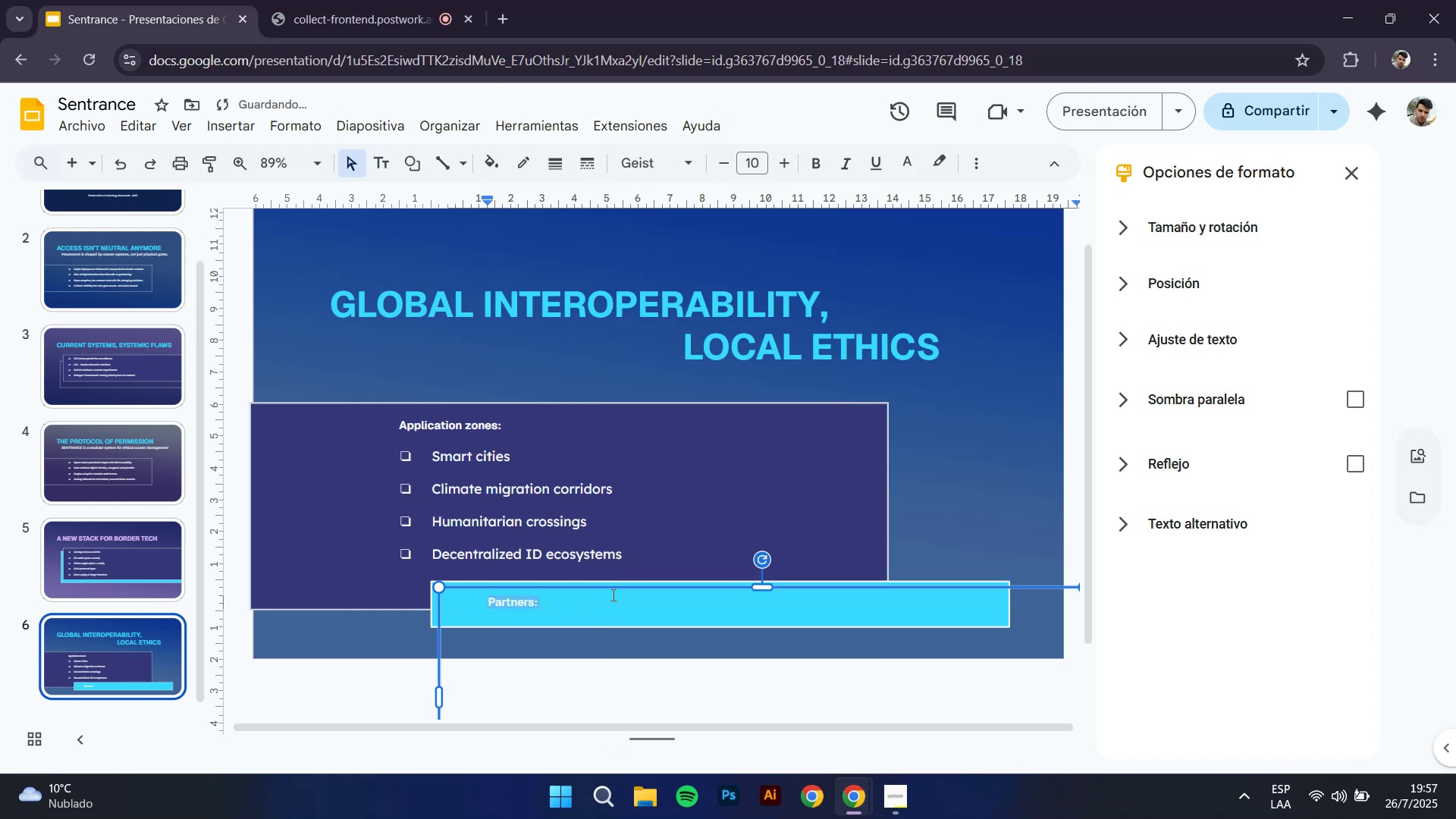 
left_click([610, 604])
 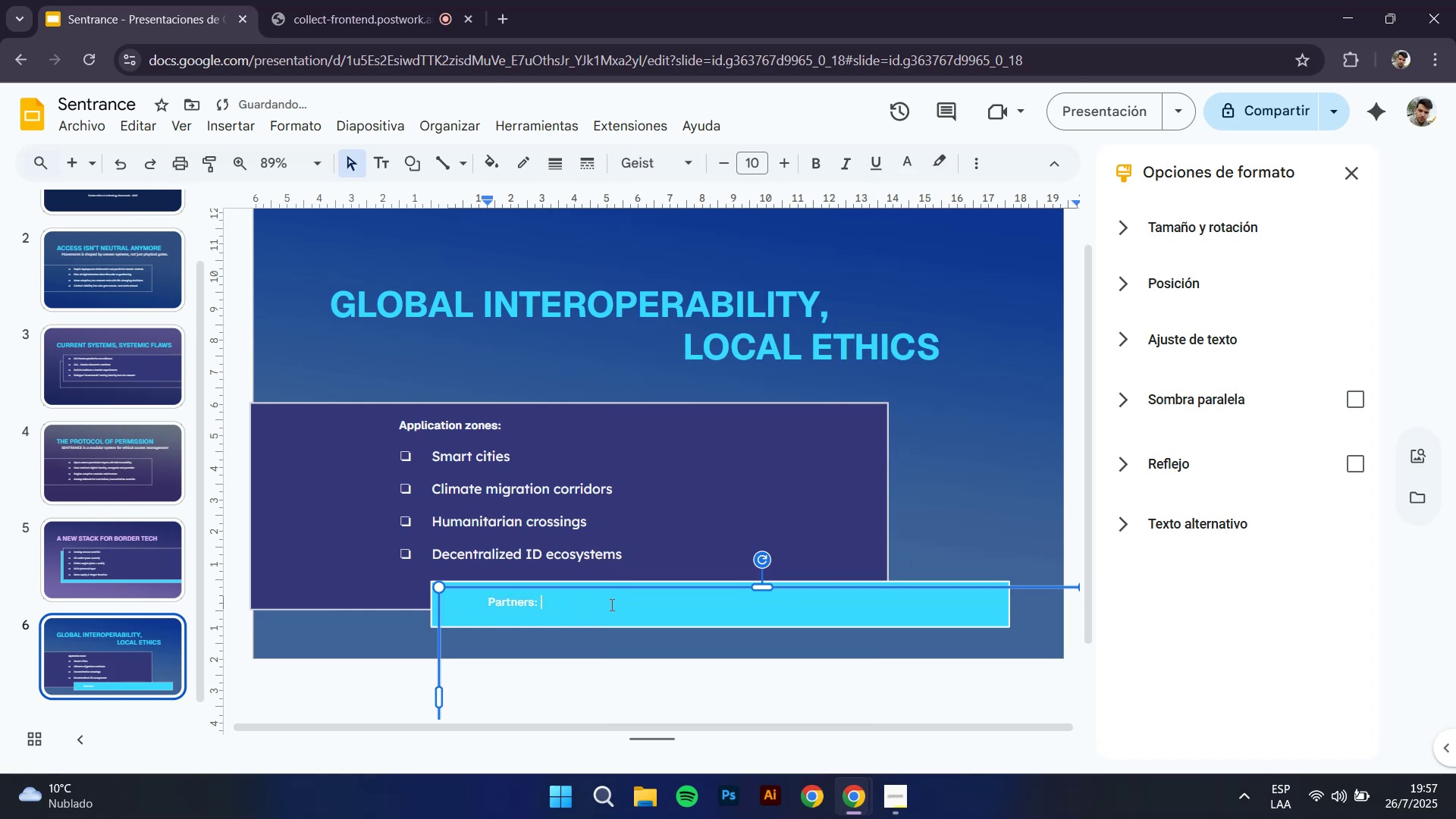 
key(Space)
 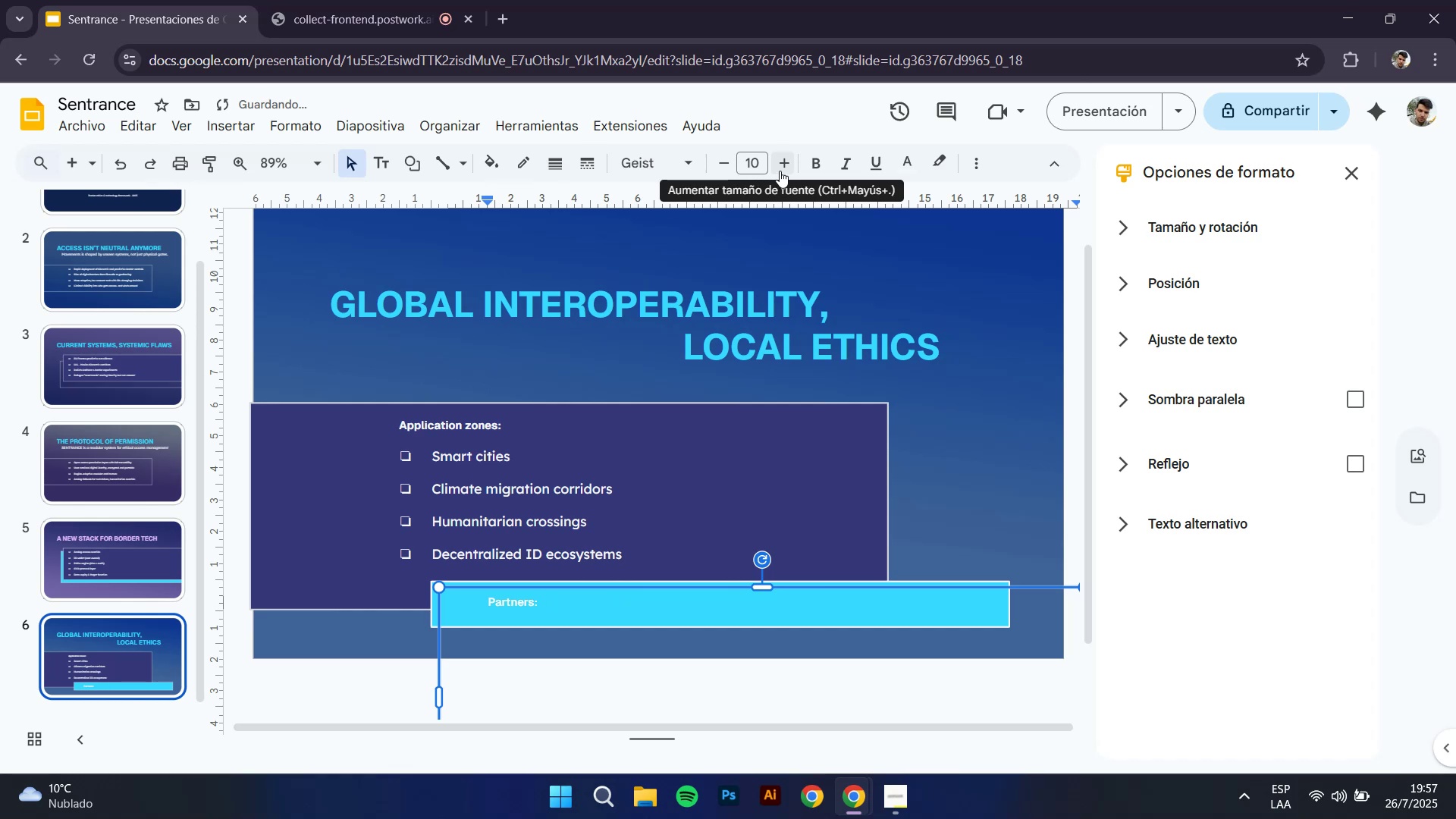 
double_click([783, 163])
 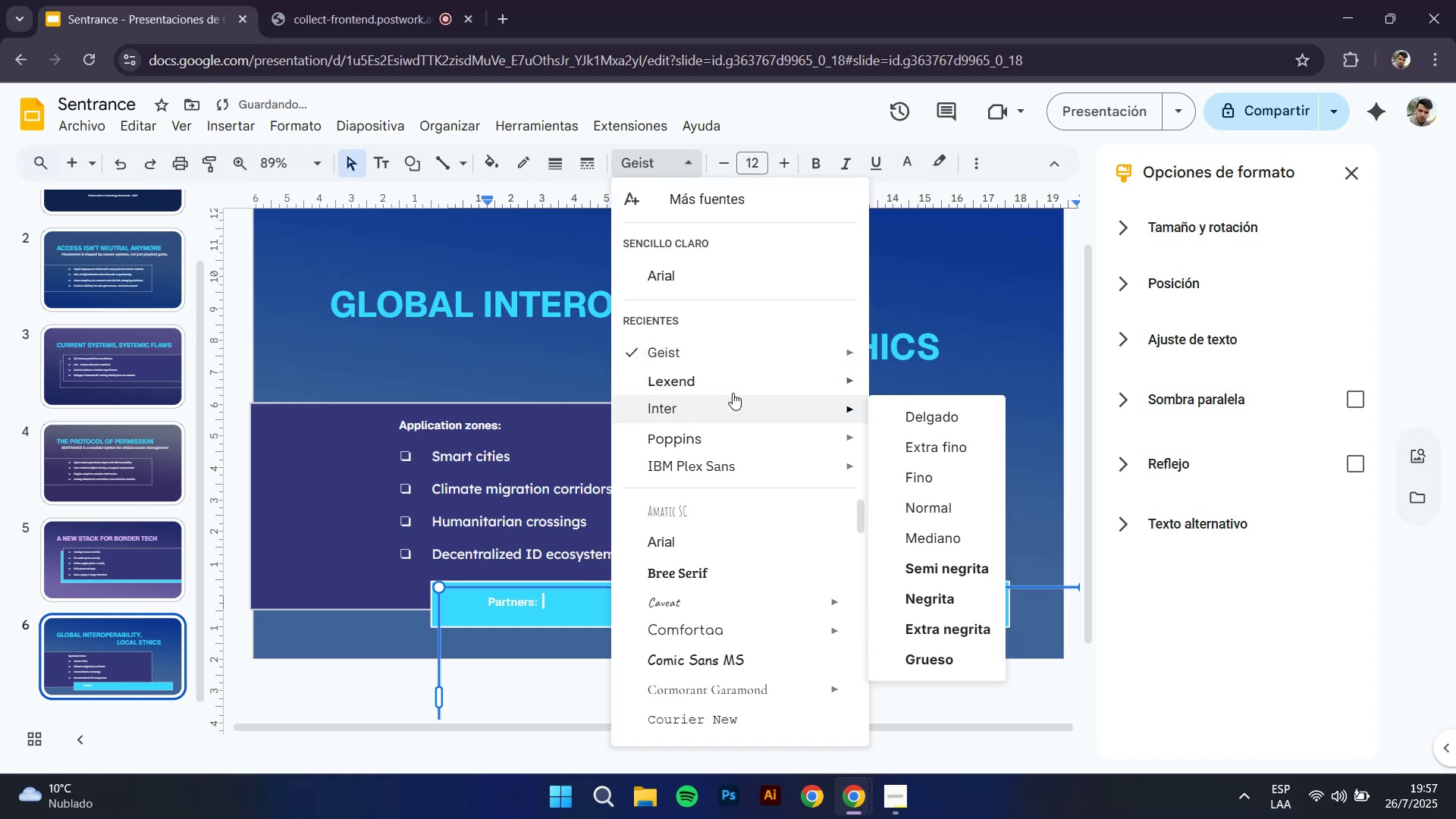 
left_click([736, 378])
 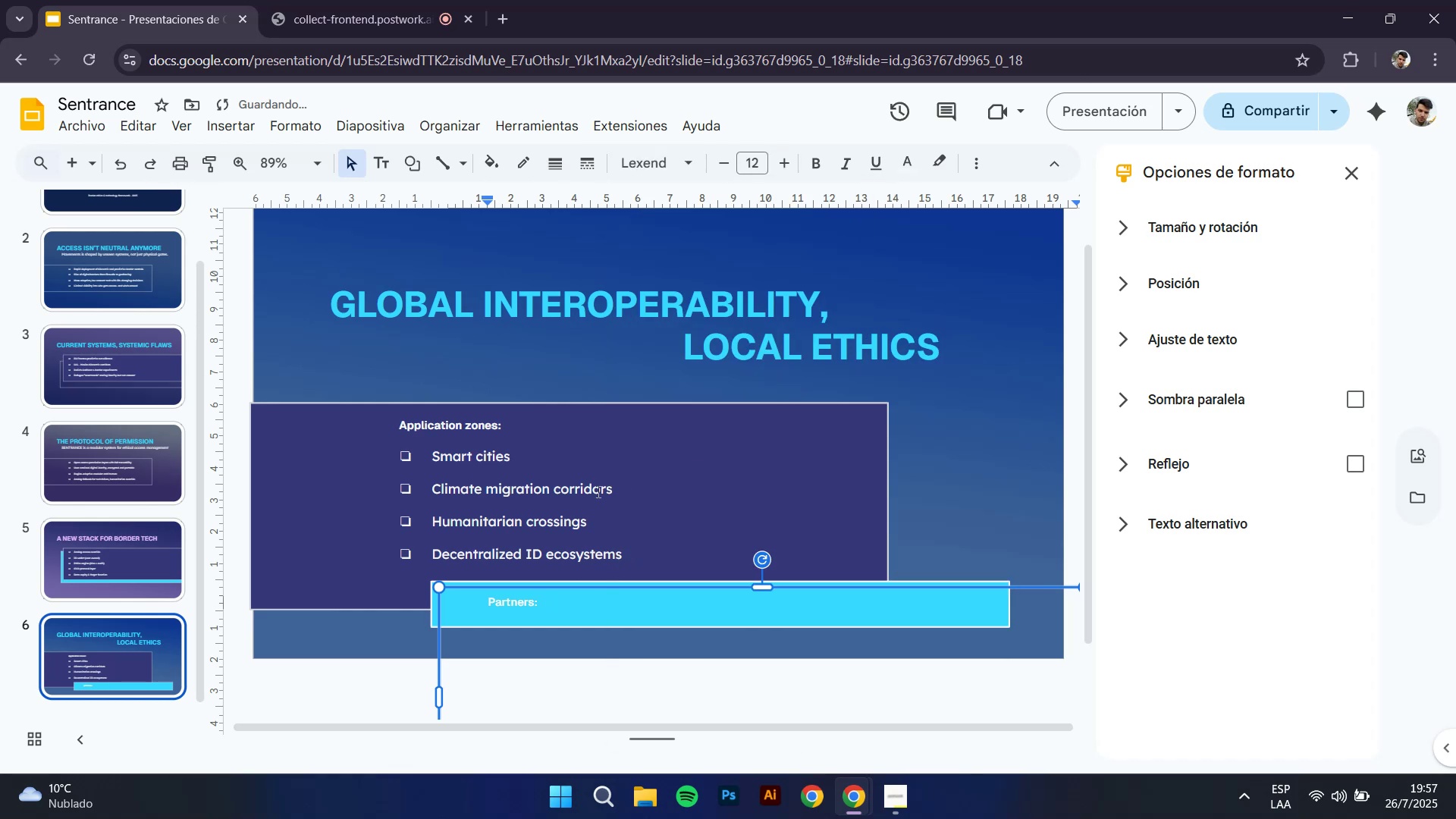 
left_click([556, 494])
 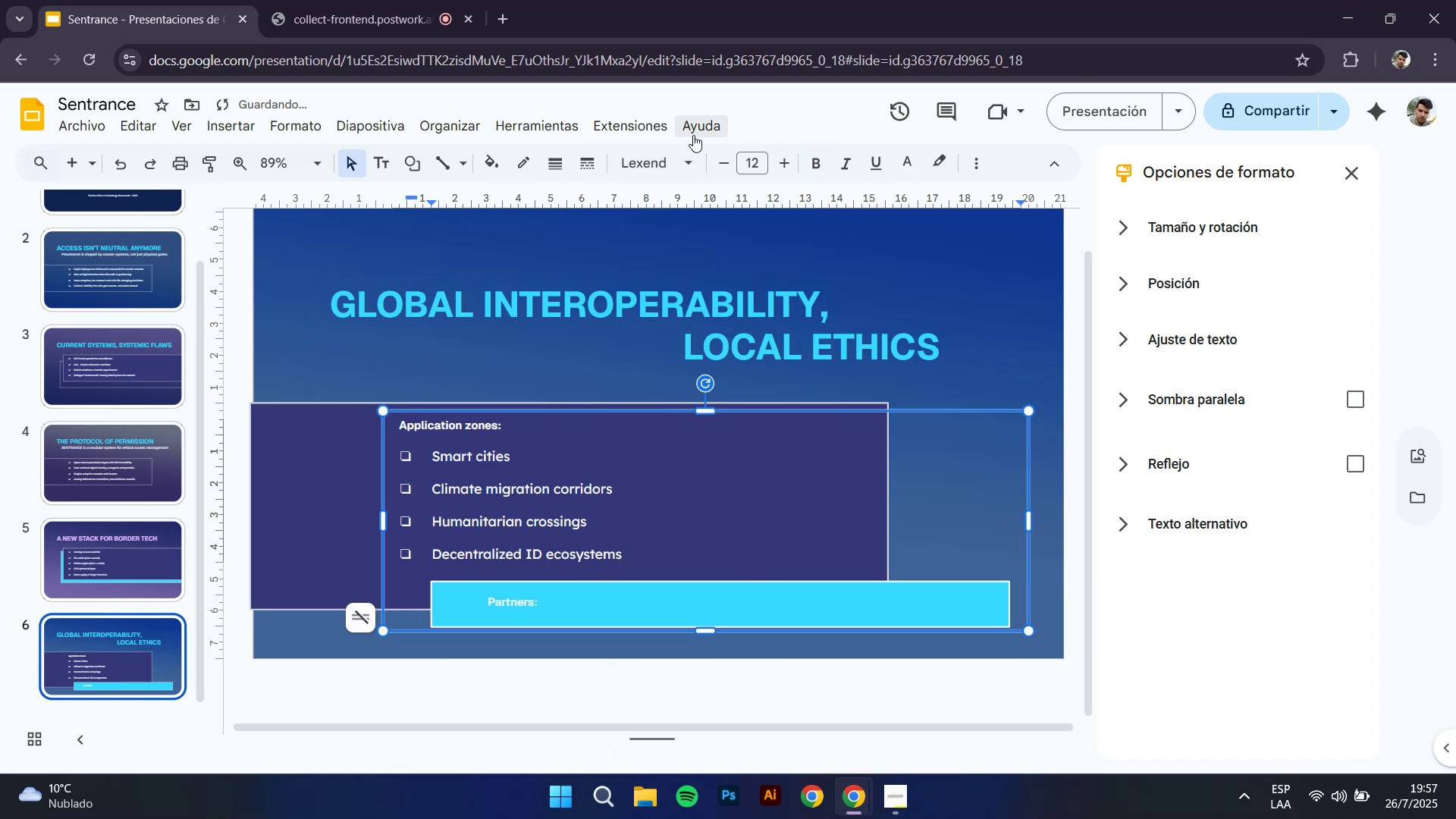 
left_click([688, 168])
 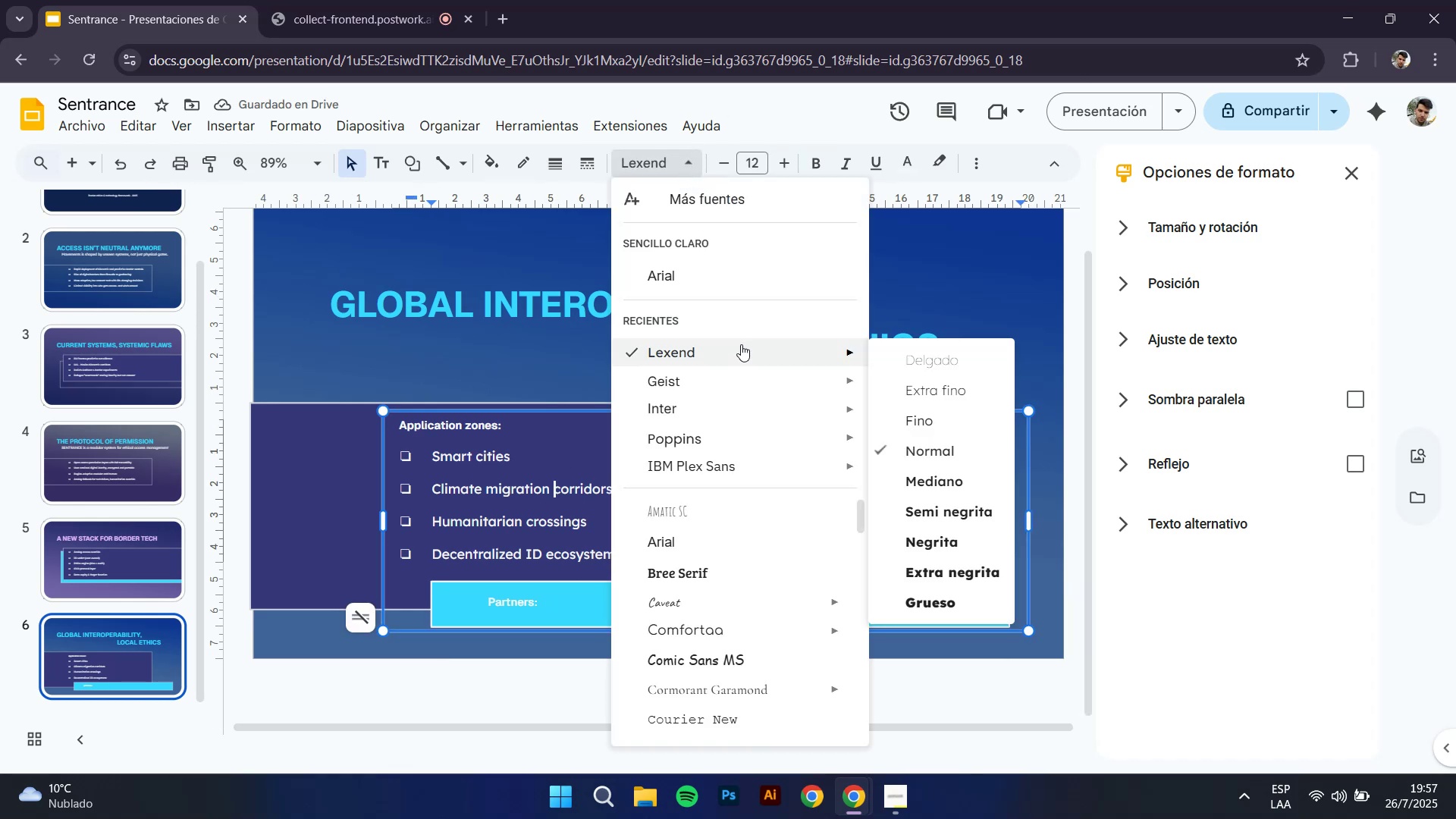 
left_click([548, 603])
 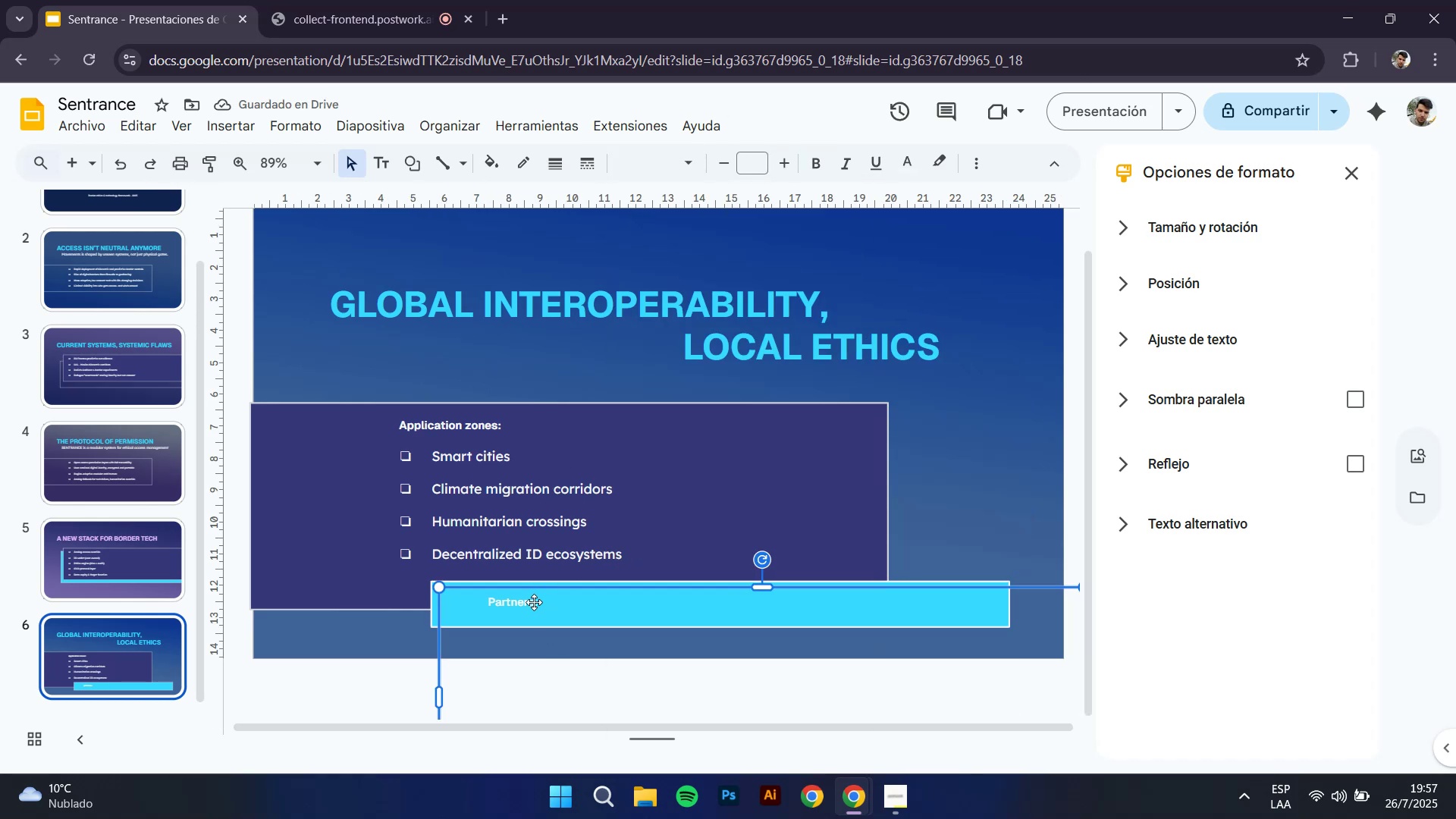 
left_click([529, 604])
 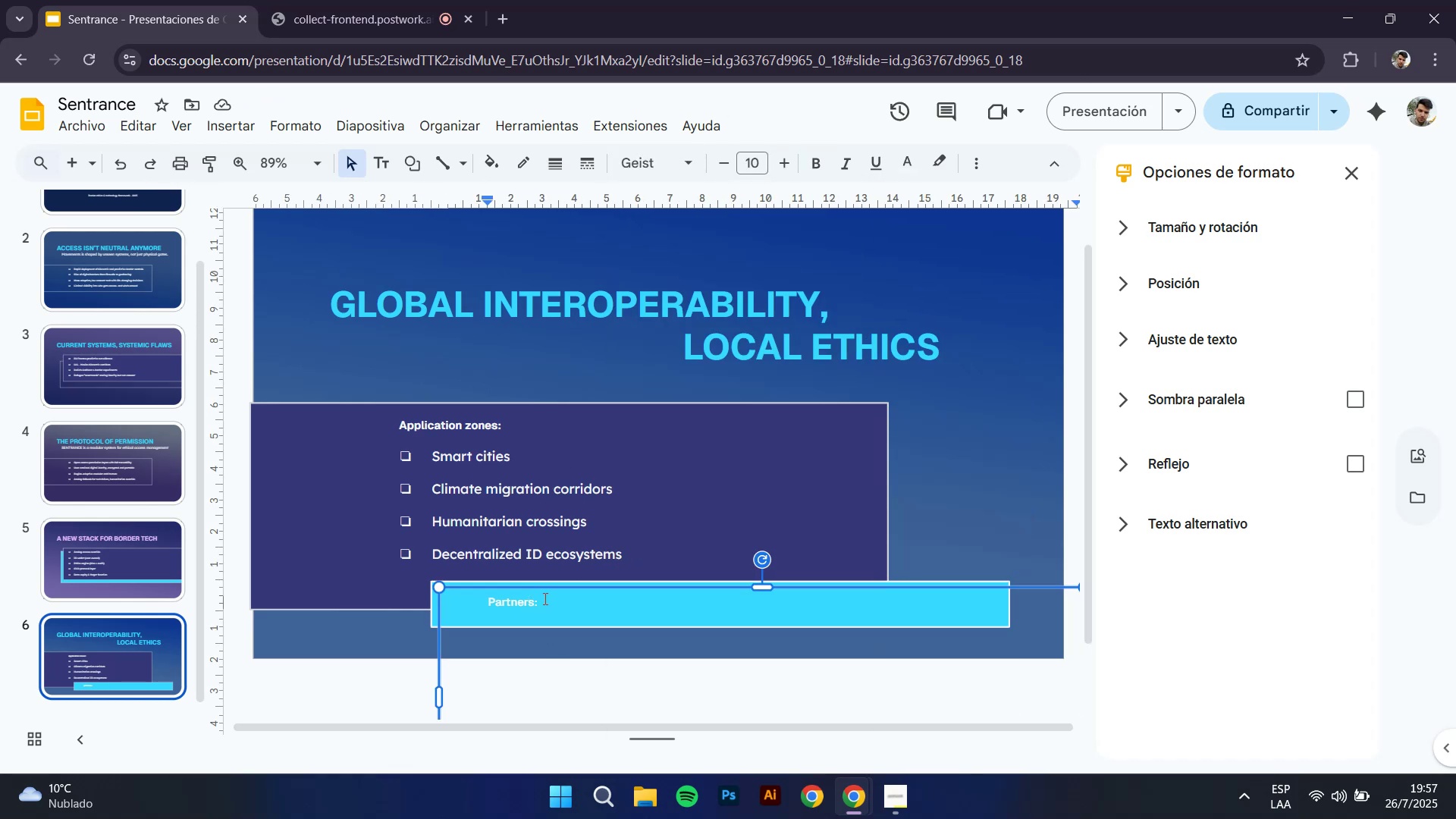 
key(ArrowRight)
 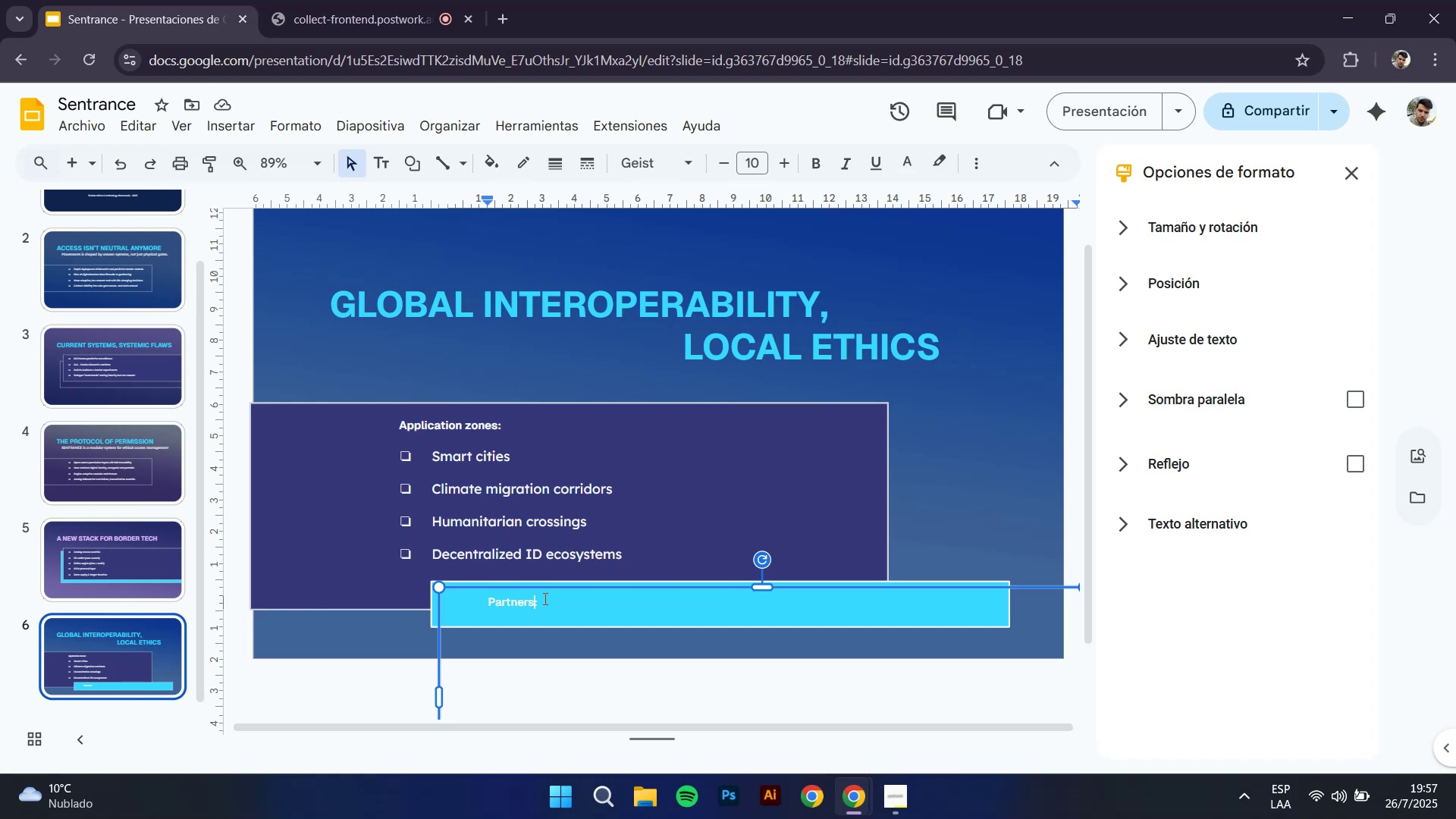 
key(ArrowRight)
 